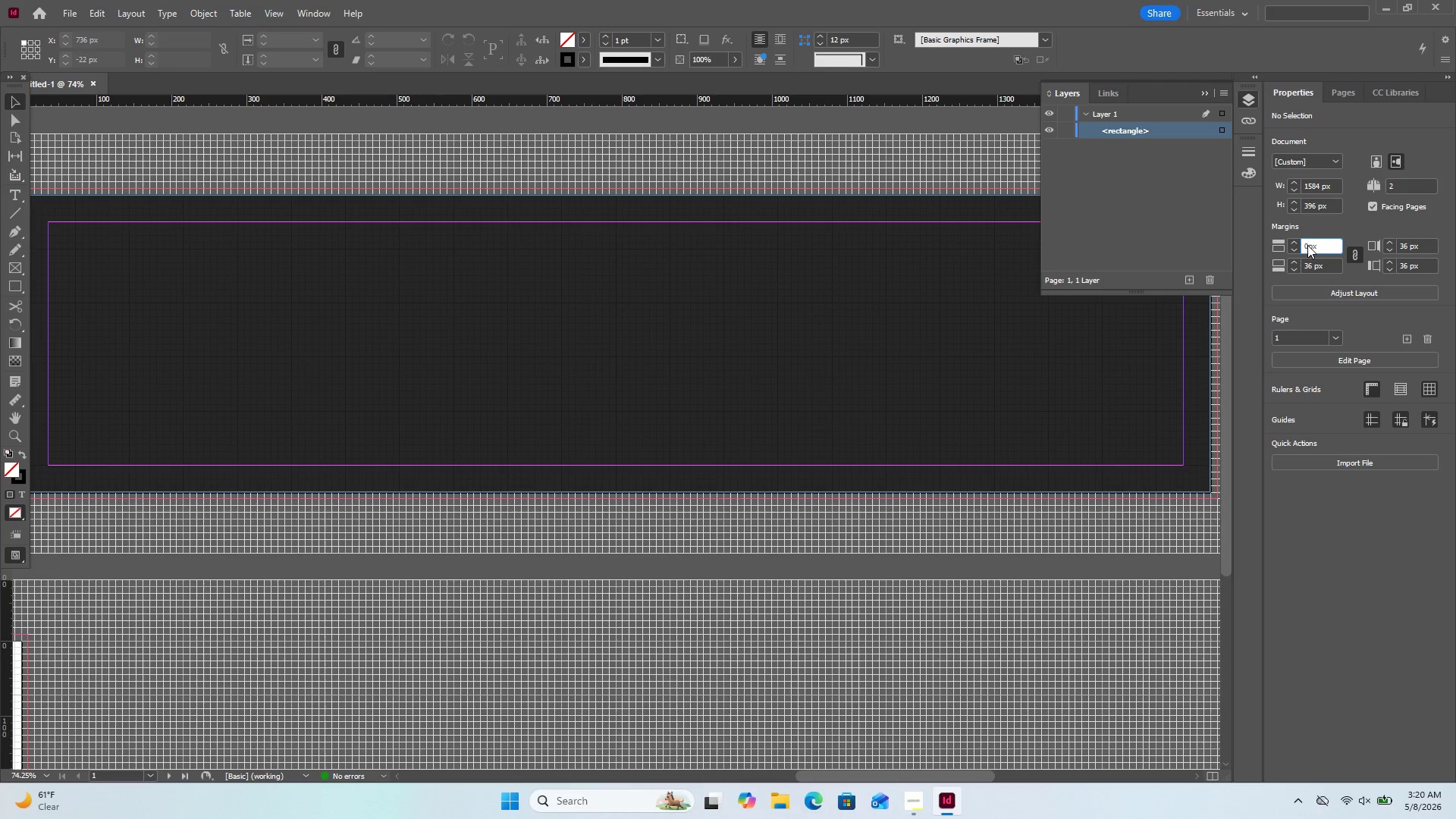 
key(Enter)
 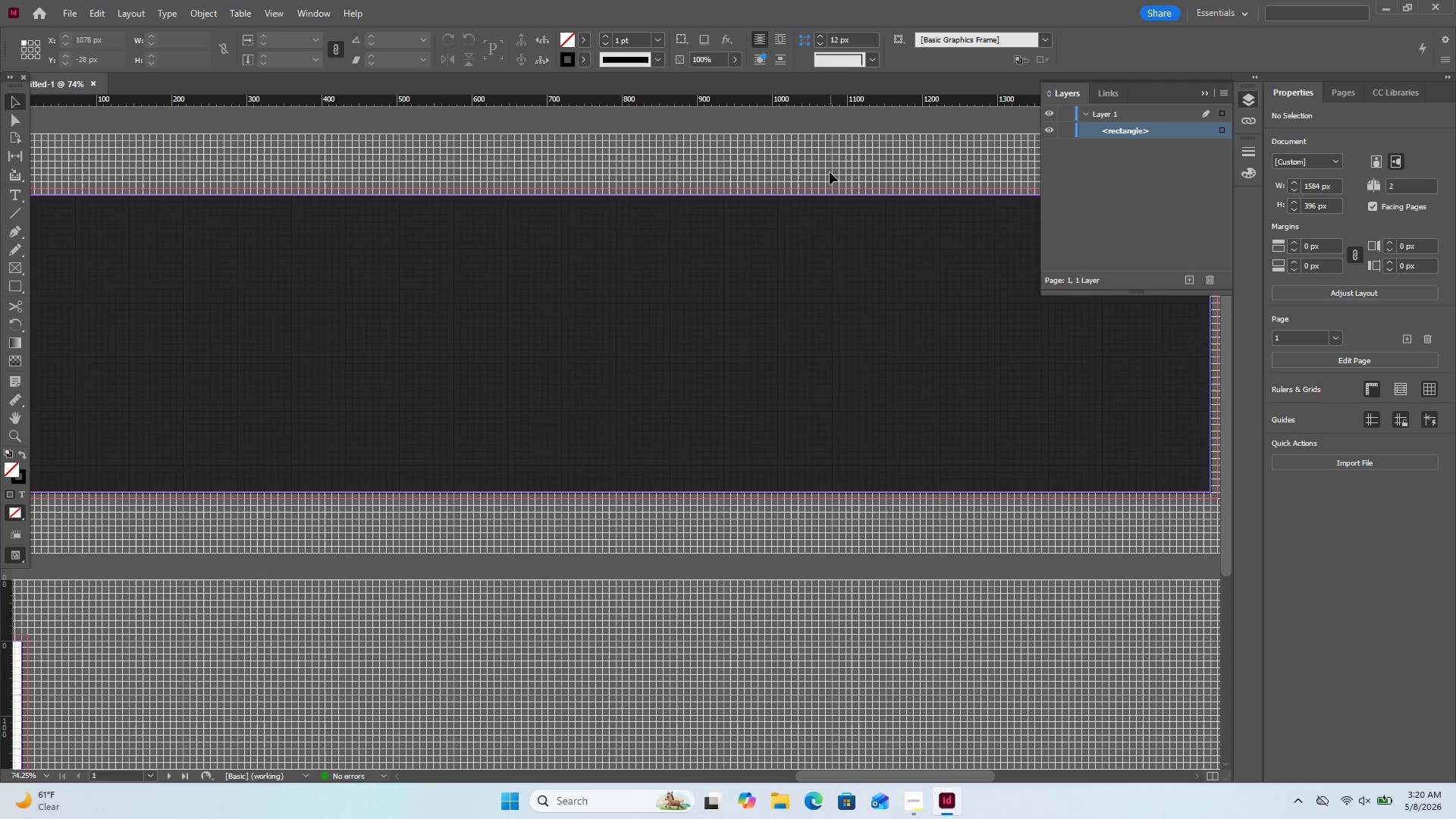 
left_click([508, 124])
 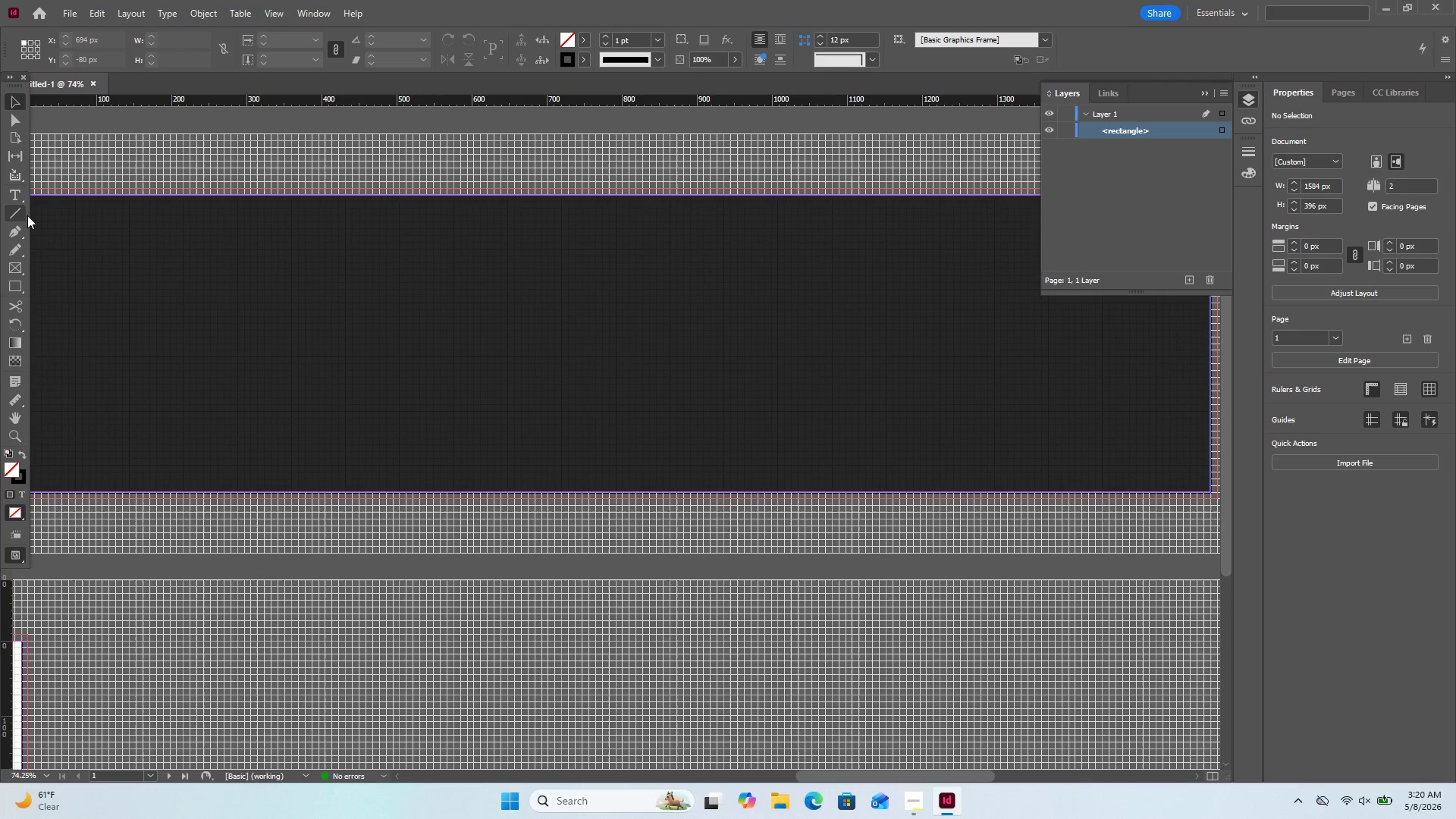 
left_click([2, 287])
 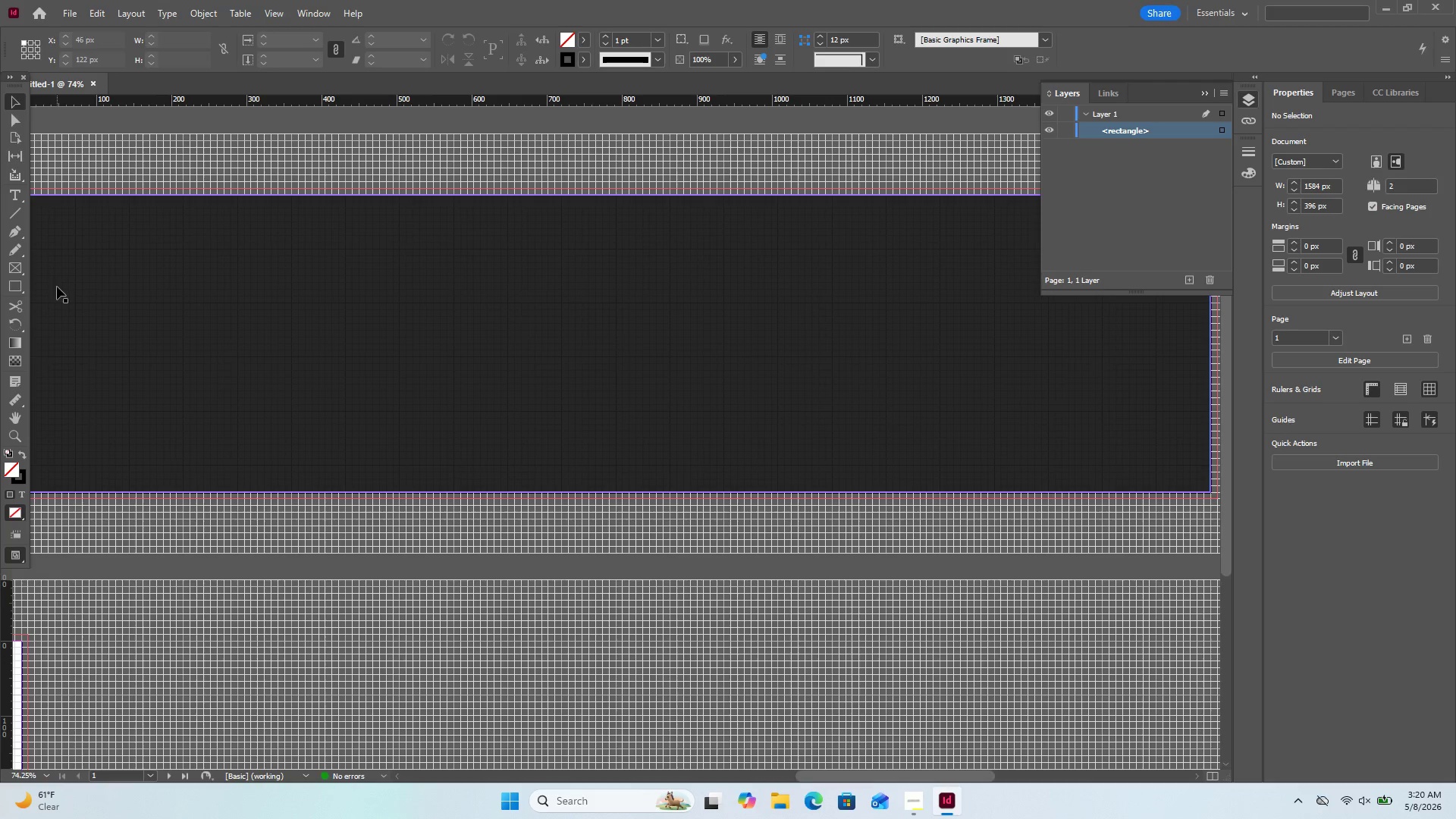 
left_click_drag(start_coordinate=[63, 291], to_coordinate=[192, 363])
 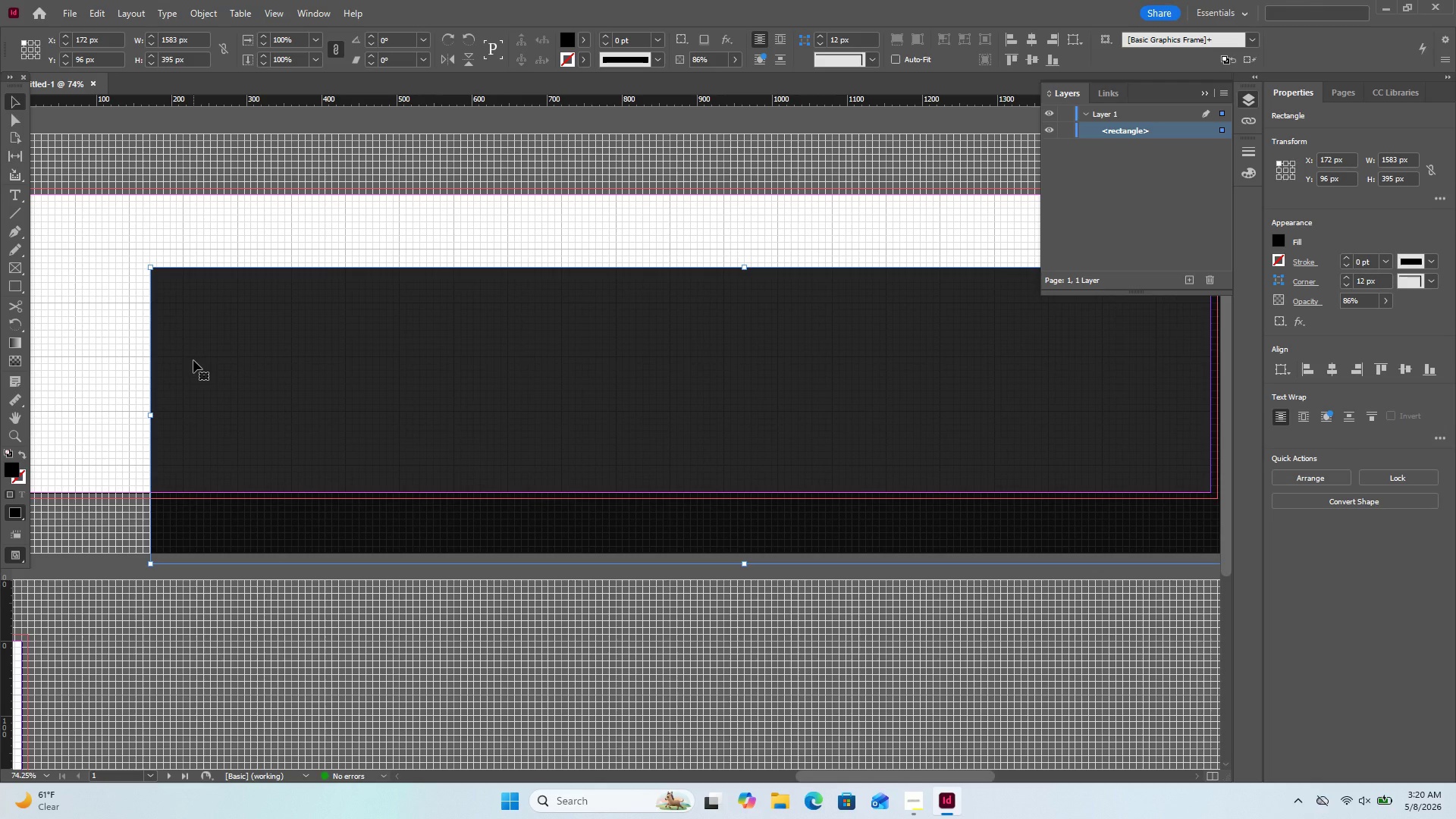 
key(Control+Z)
 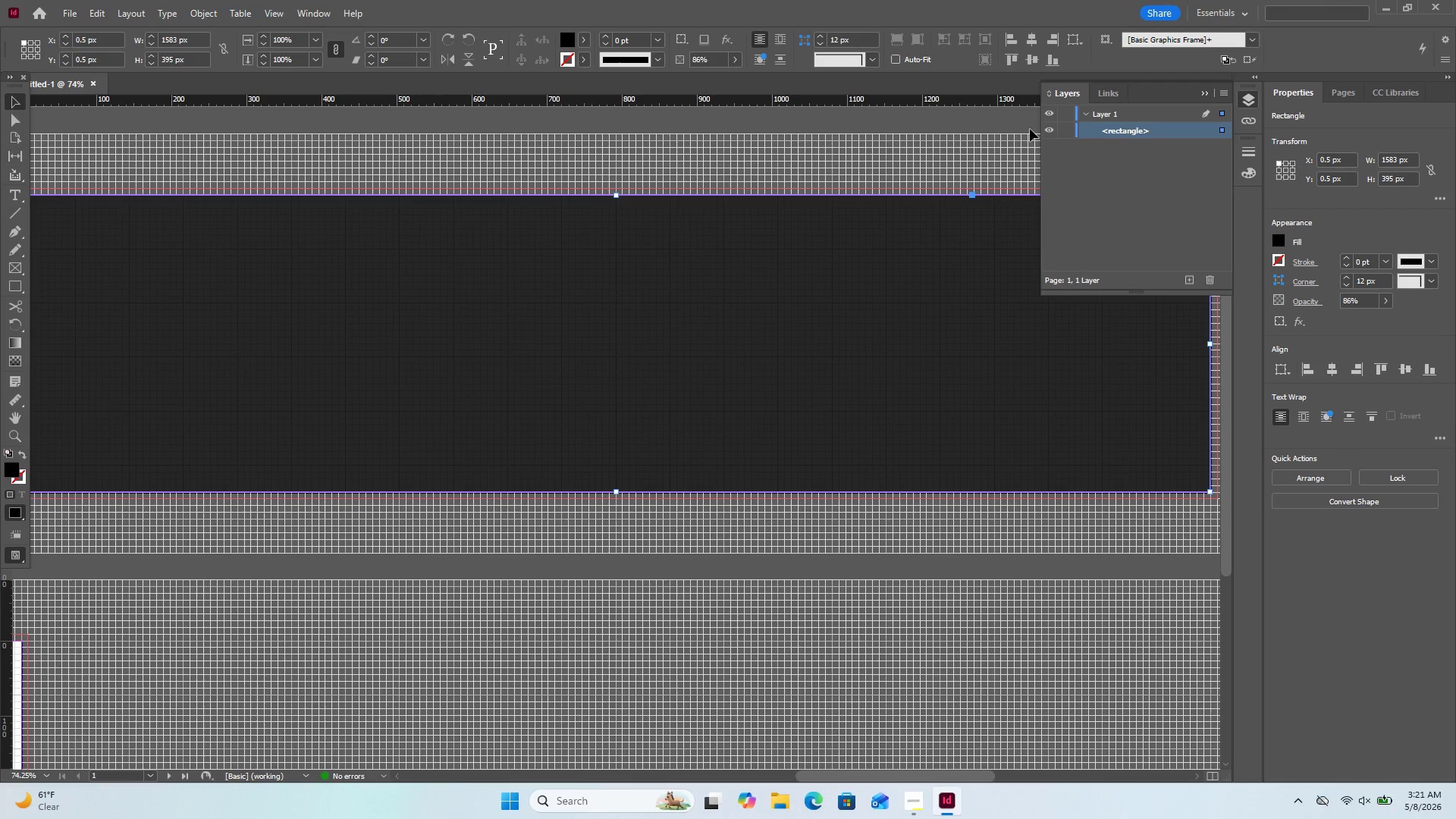 
left_click([1070, 131])
 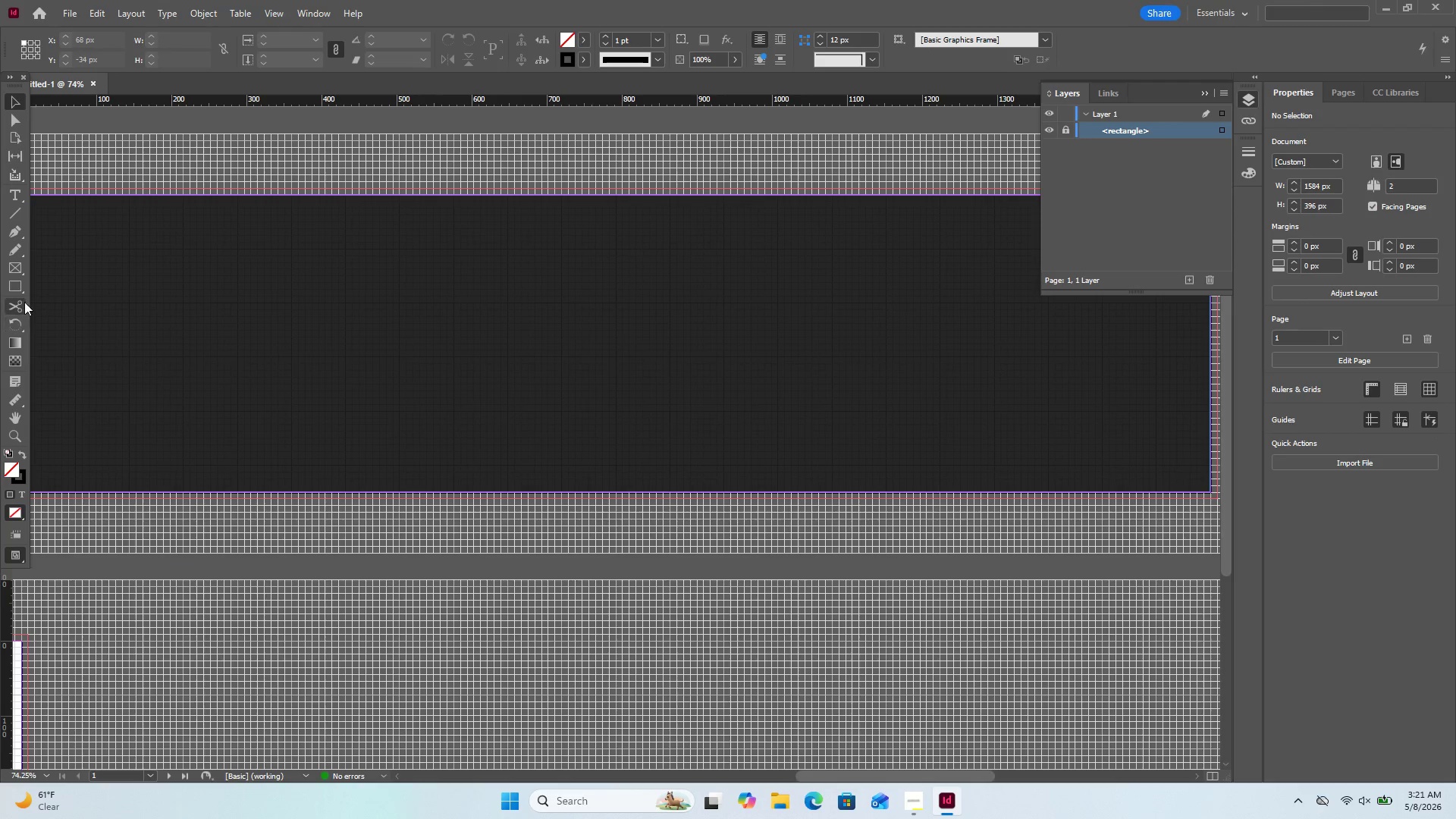 
left_click([24, 288])
 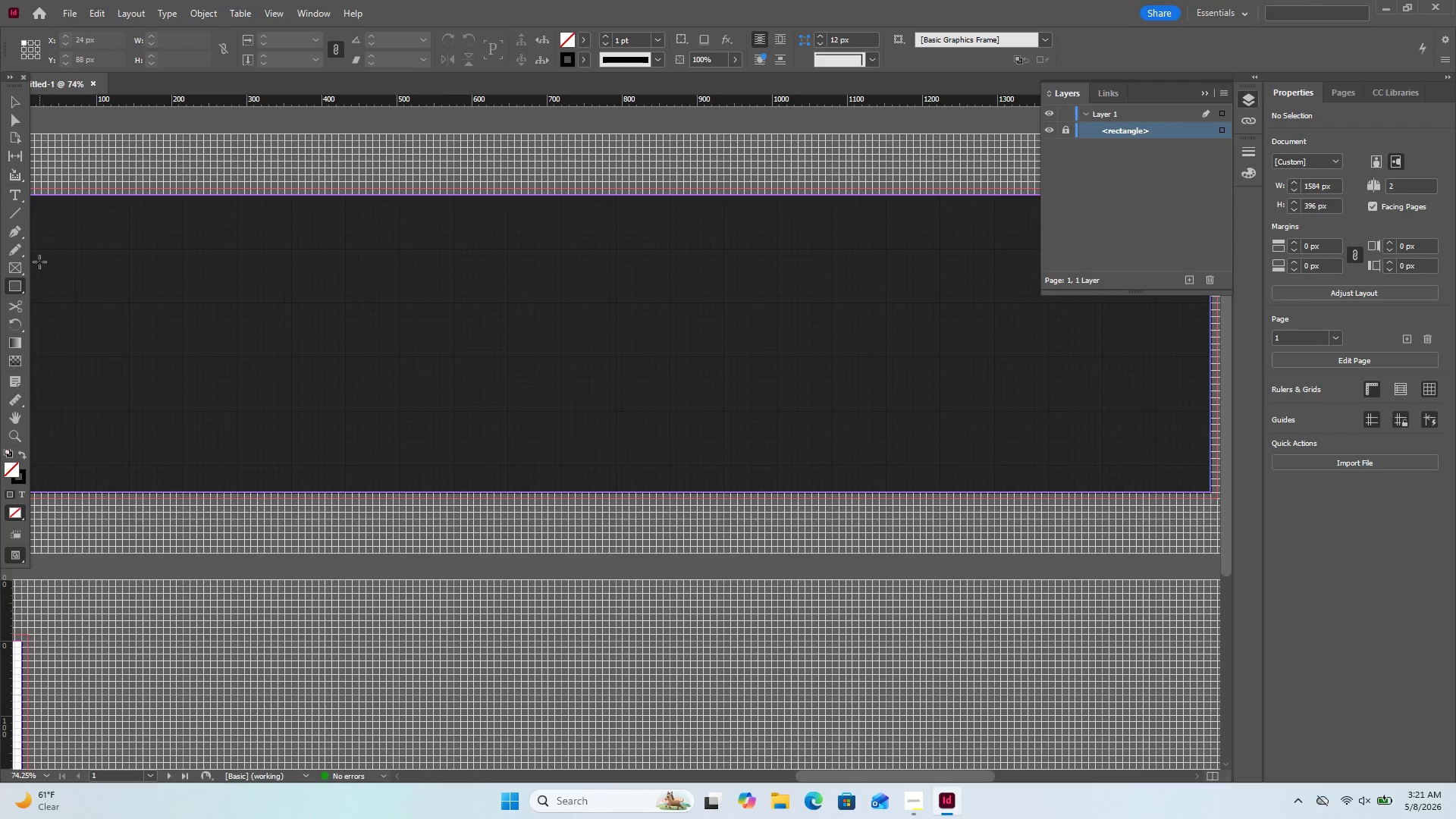 
left_click_drag(start_coordinate=[40, 261], to_coordinate=[153, 354])
 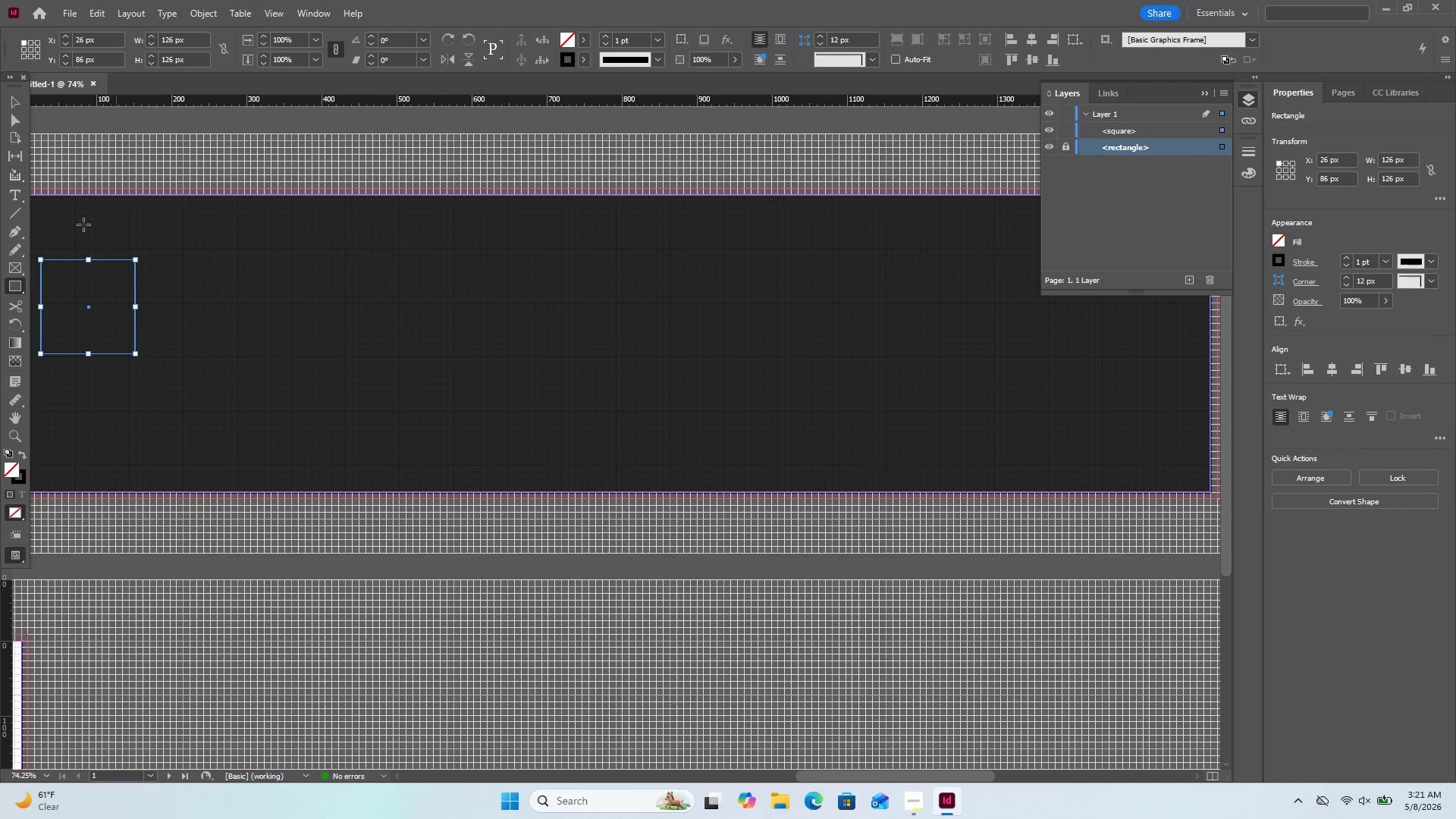 
hold_key(key=ShiftLeft, duration=1.14)
 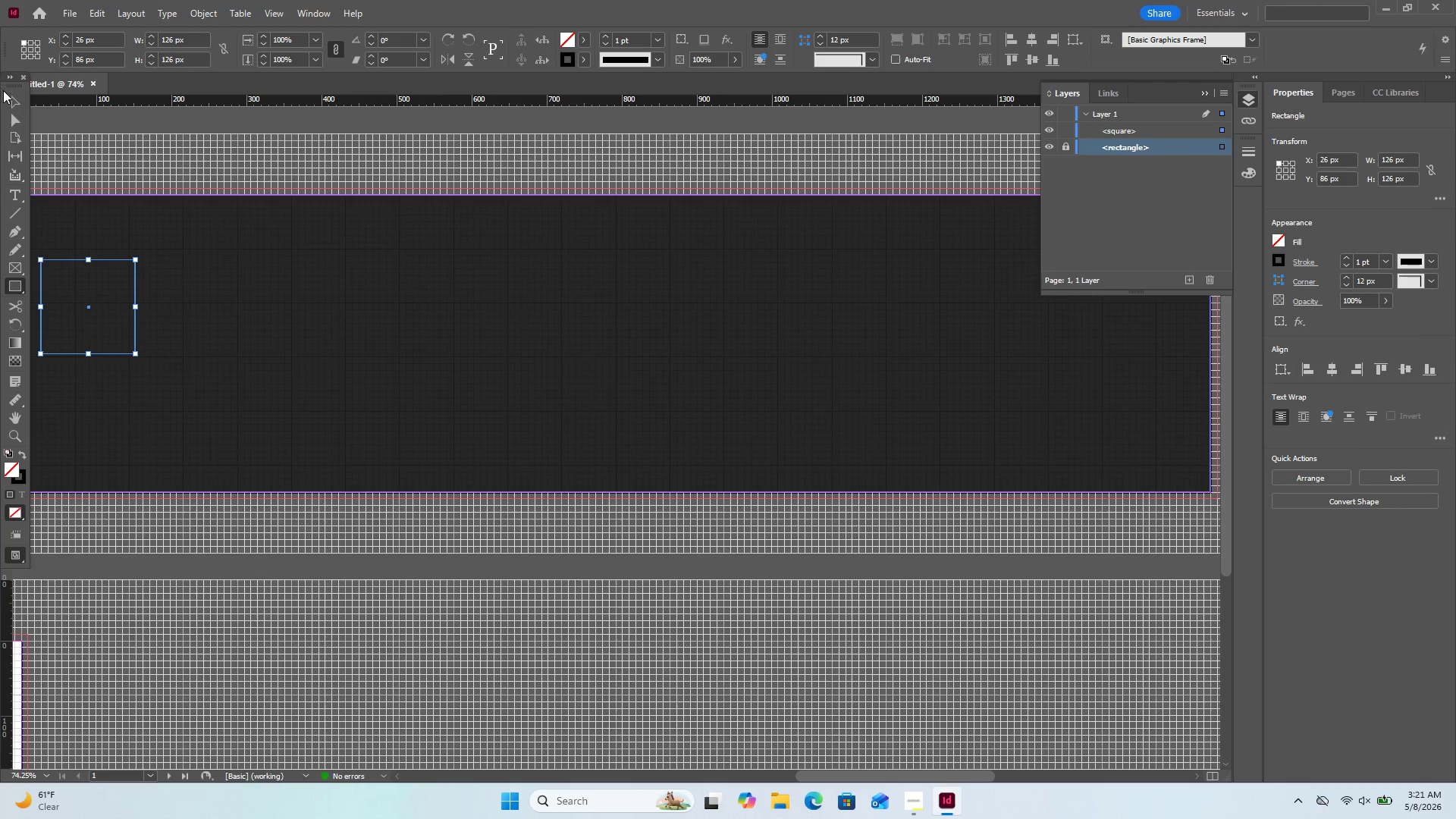 
left_click([11, 102])
 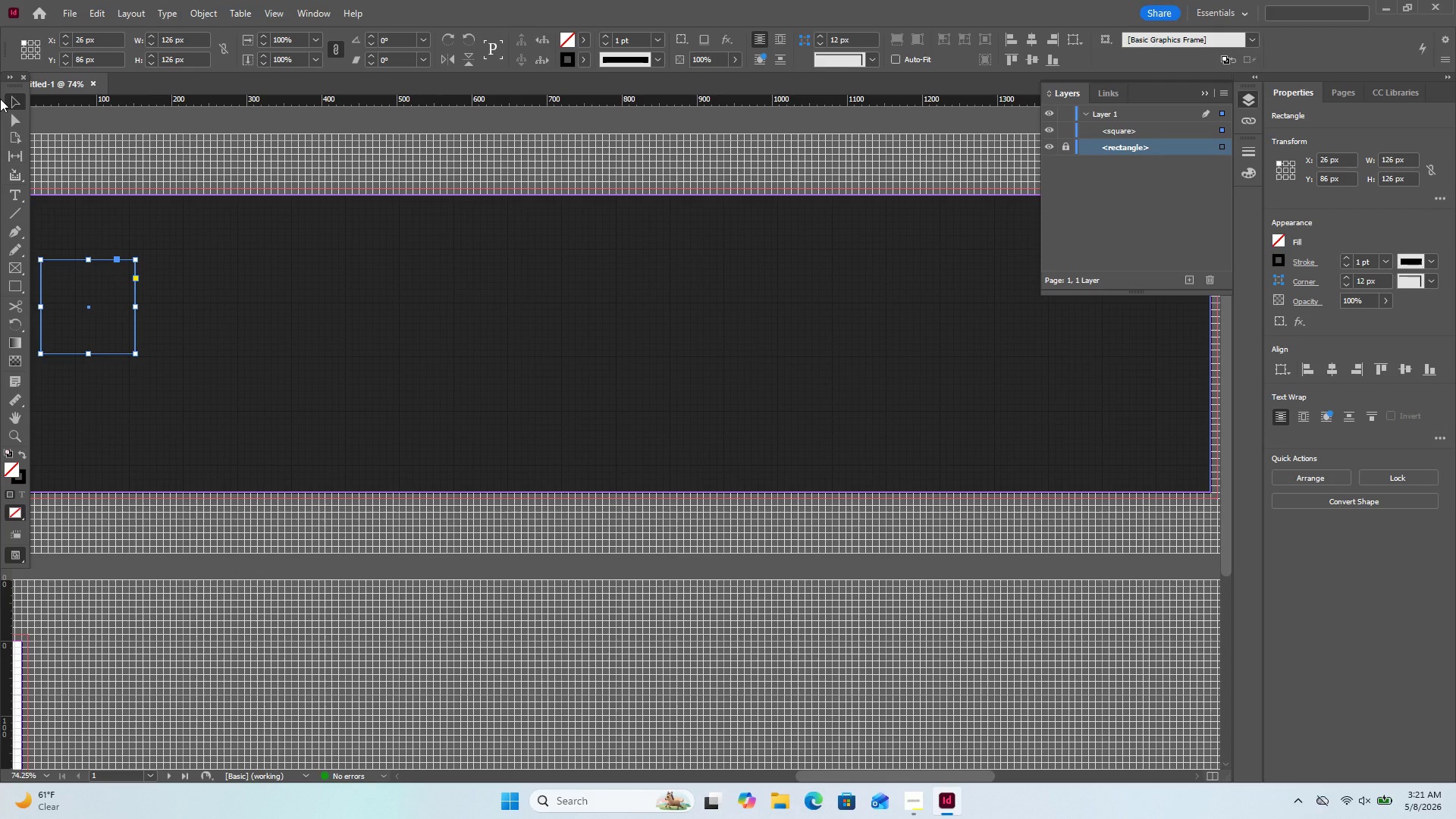 
wait(31.61)
 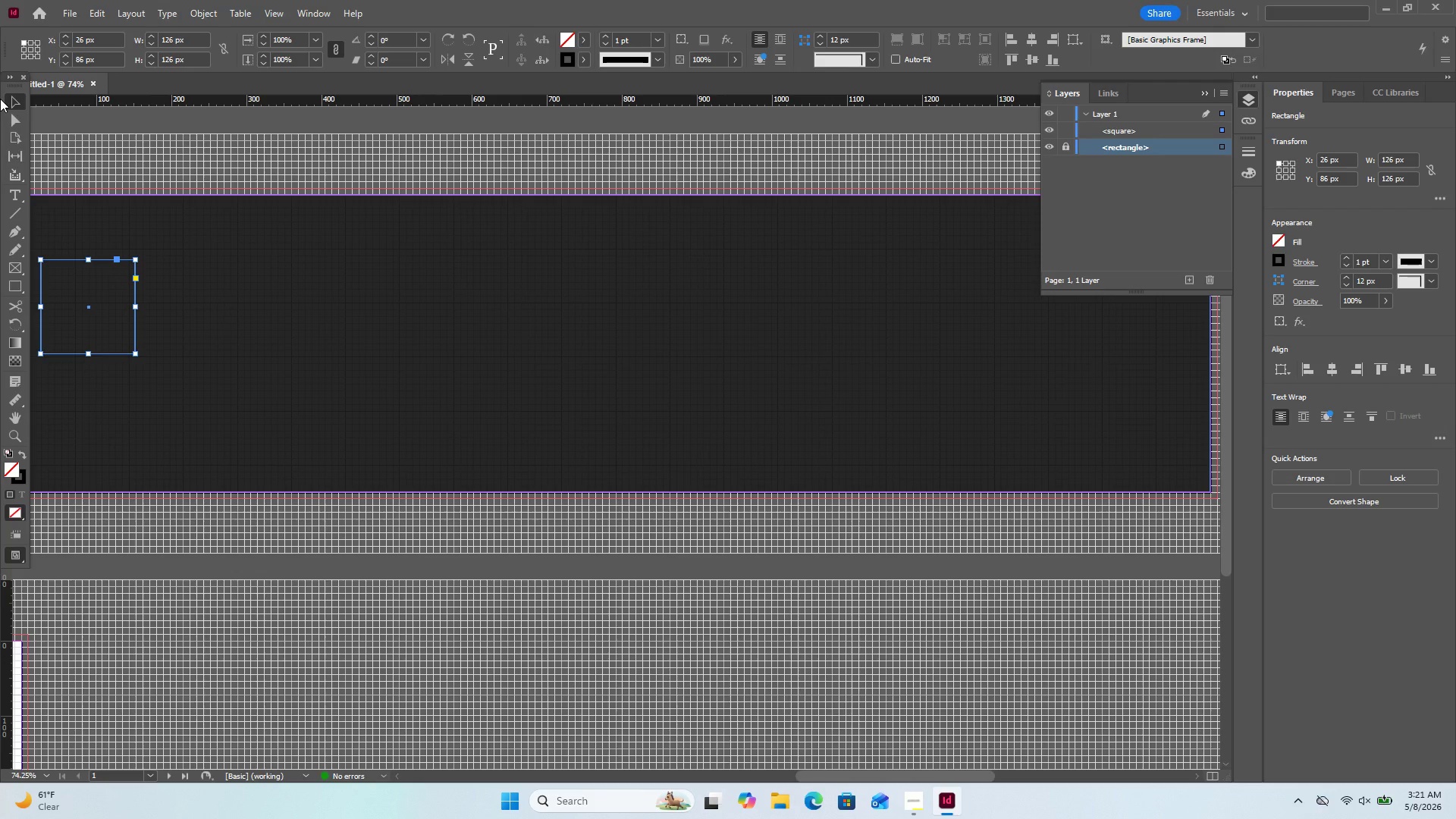 
left_click([585, 64])
 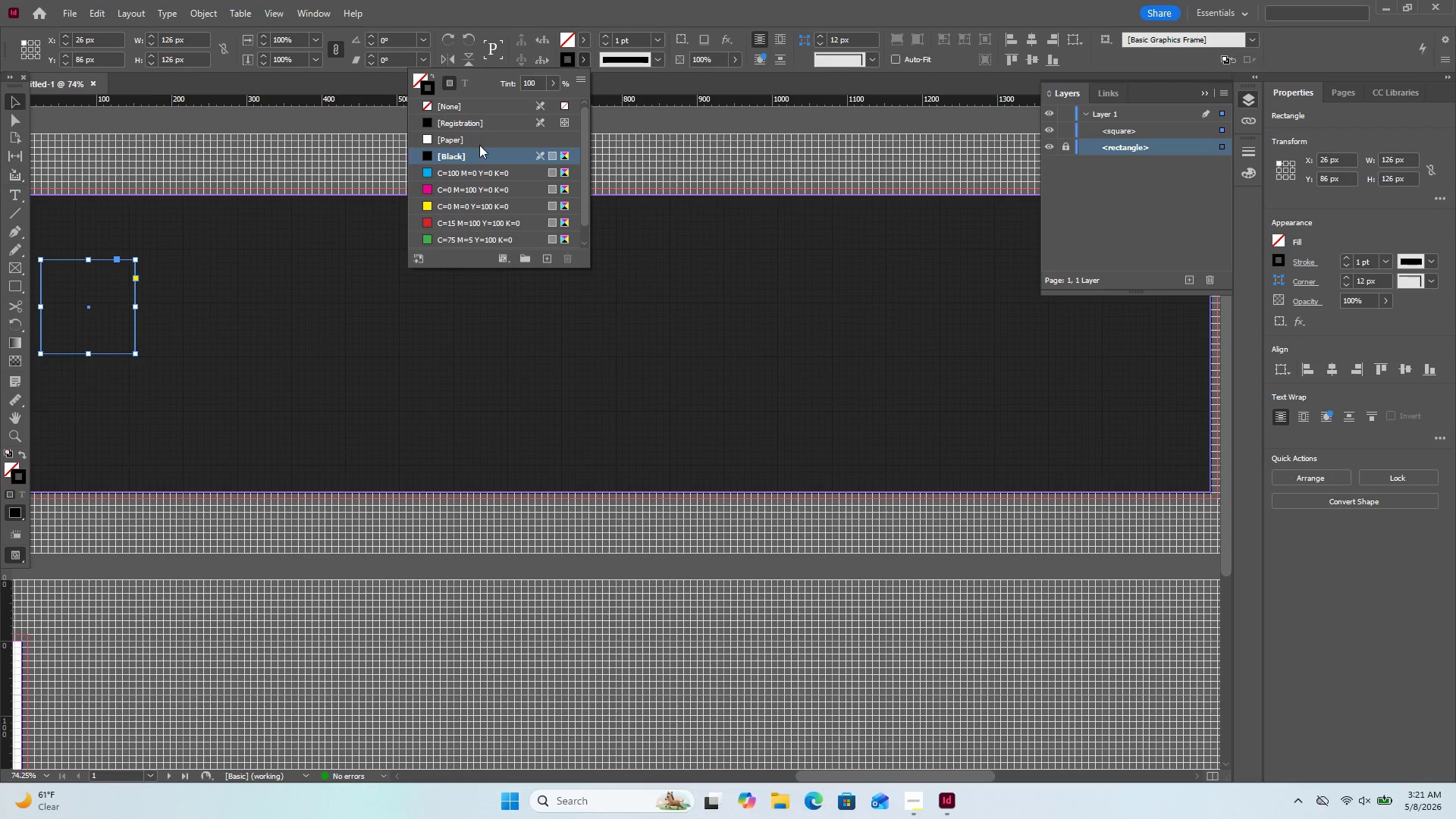 
scroll: coordinate [488, 146], scroll_direction: down, amount: 2.0
 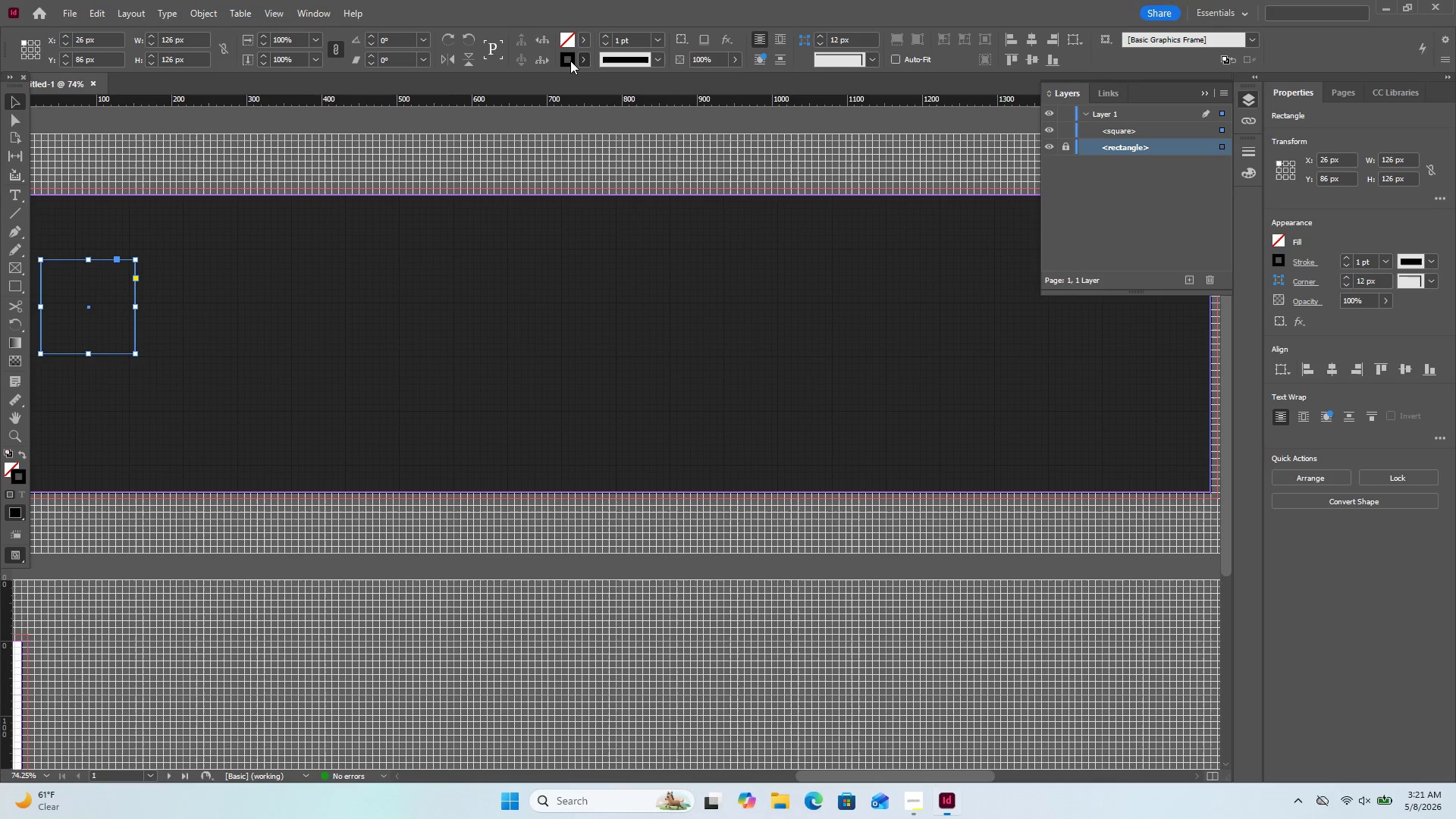 
double_click([570, 61])
 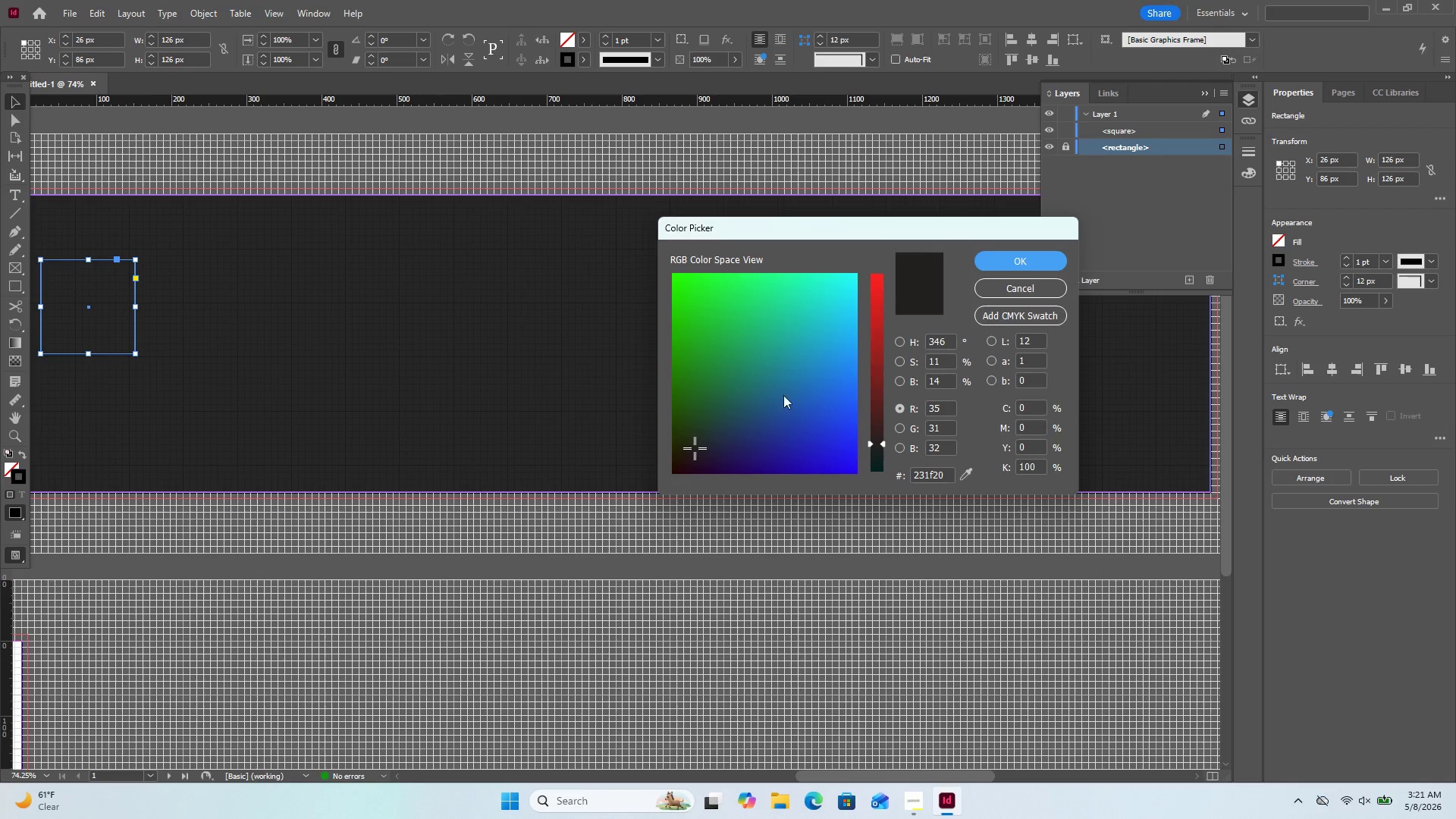 
left_click([780, 381])
 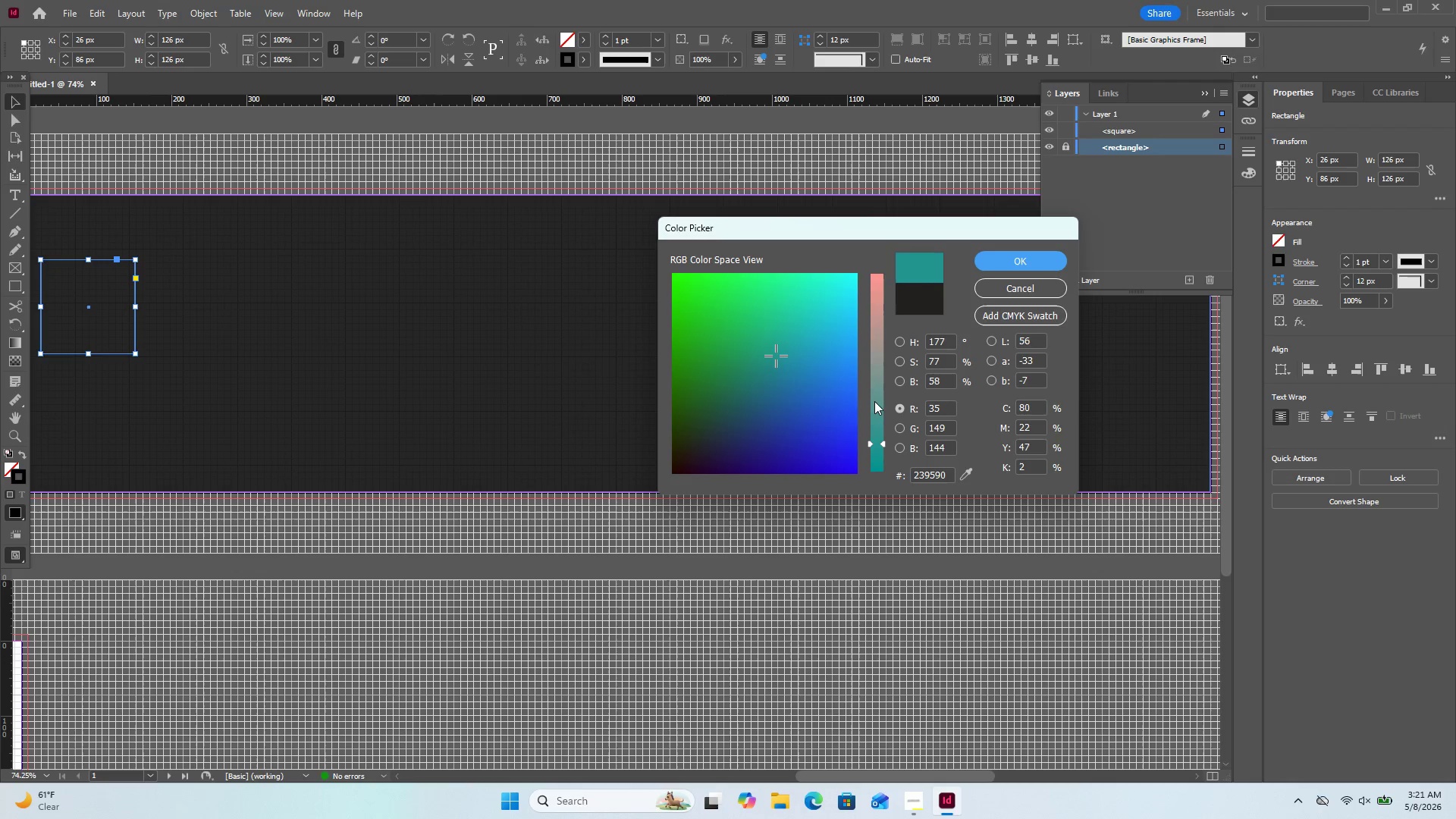 
left_click([878, 372])
 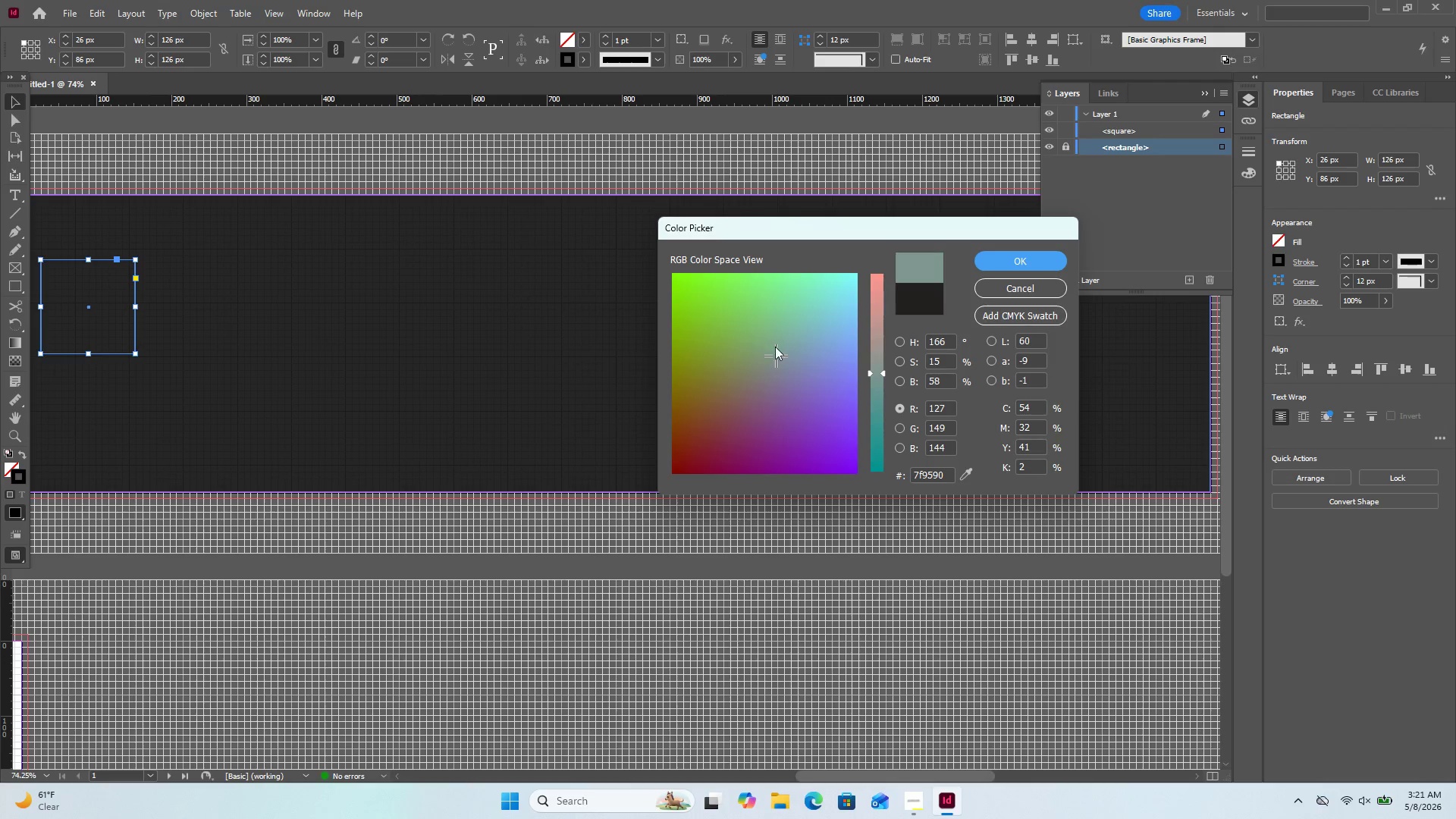 
left_click([789, 326])
 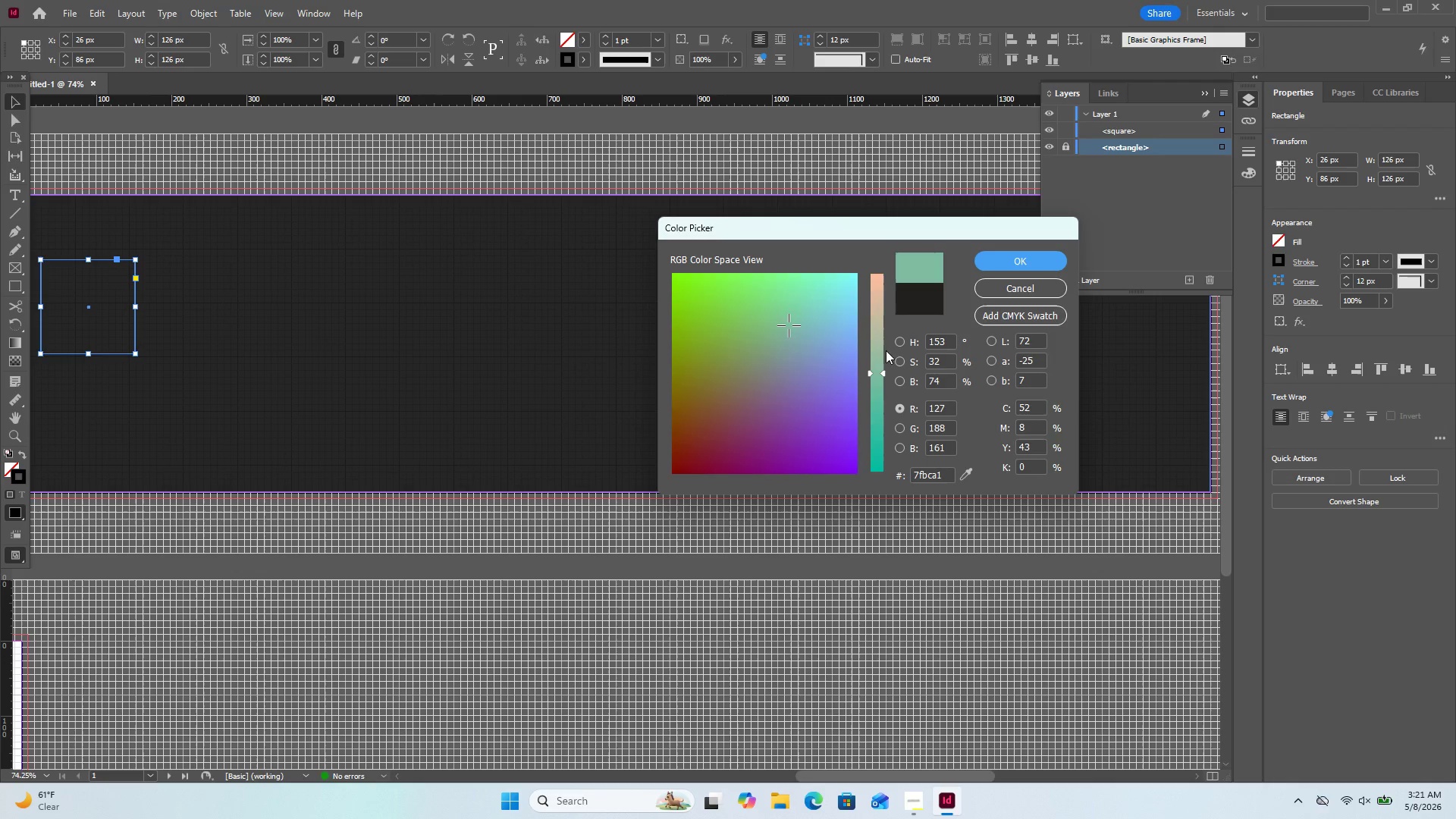 
left_click([886, 350])
 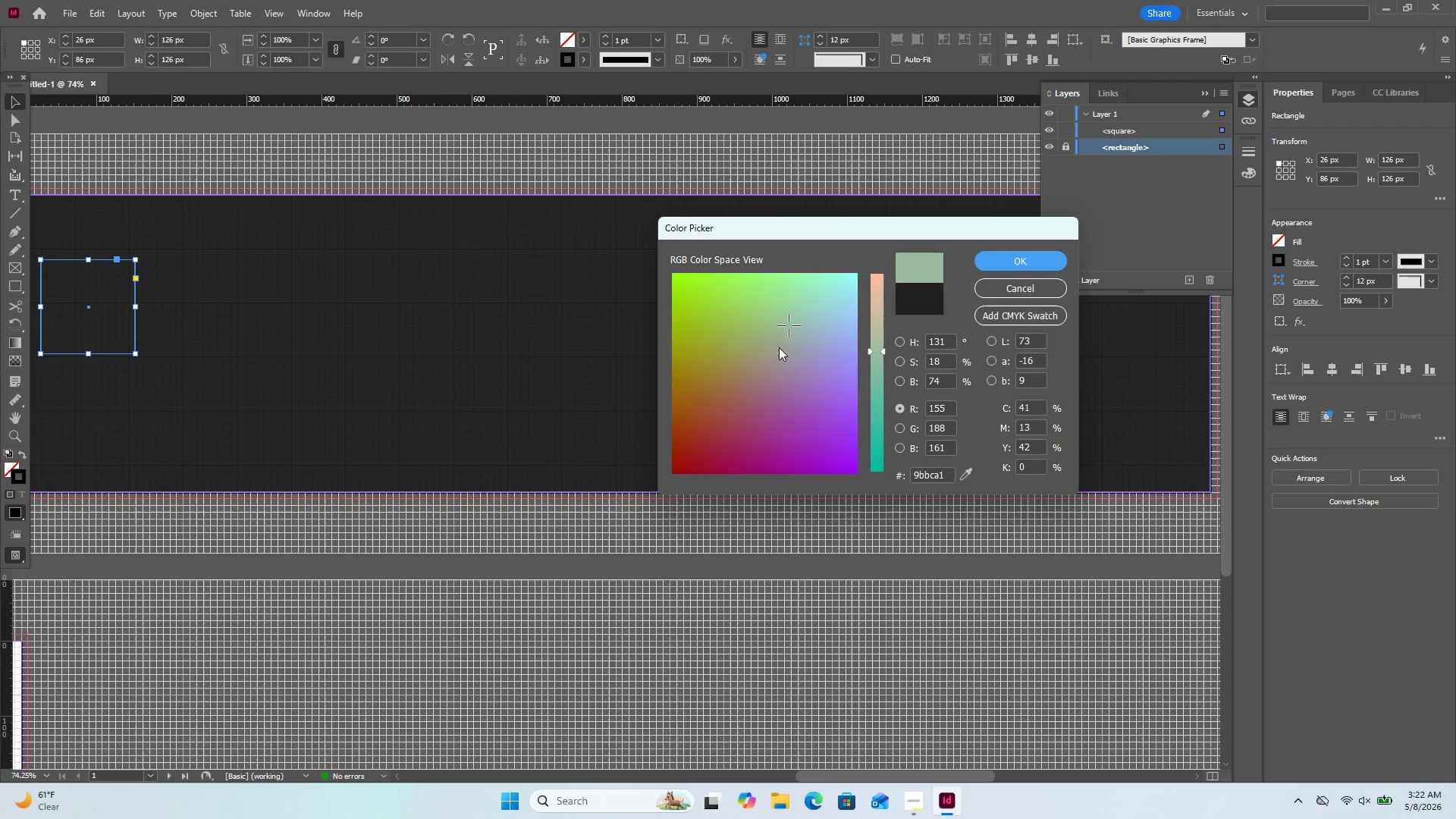 
left_click_drag(start_coordinate=[783, 325], to_coordinate=[805, 312])
 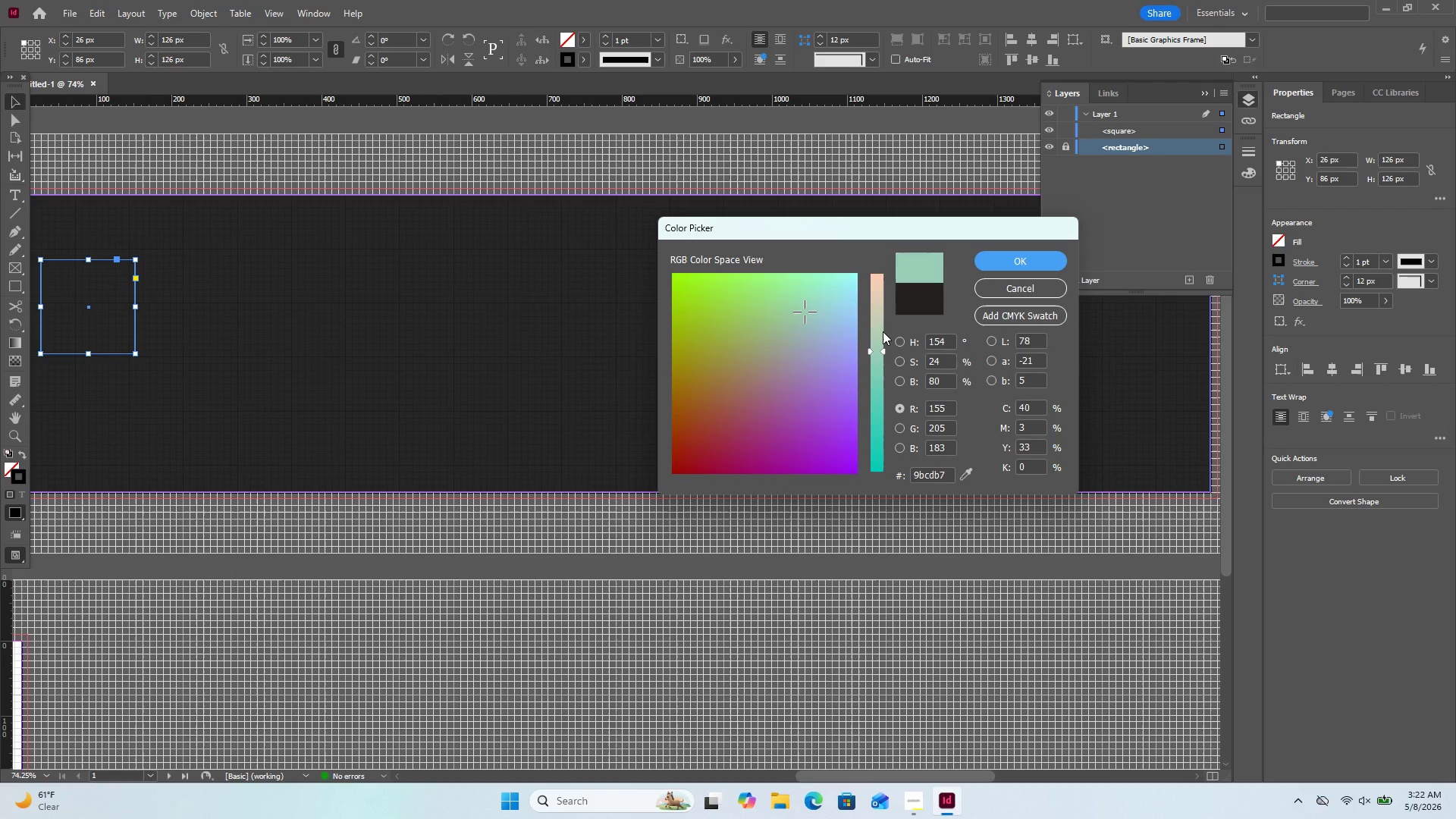 
left_click([883, 331])
 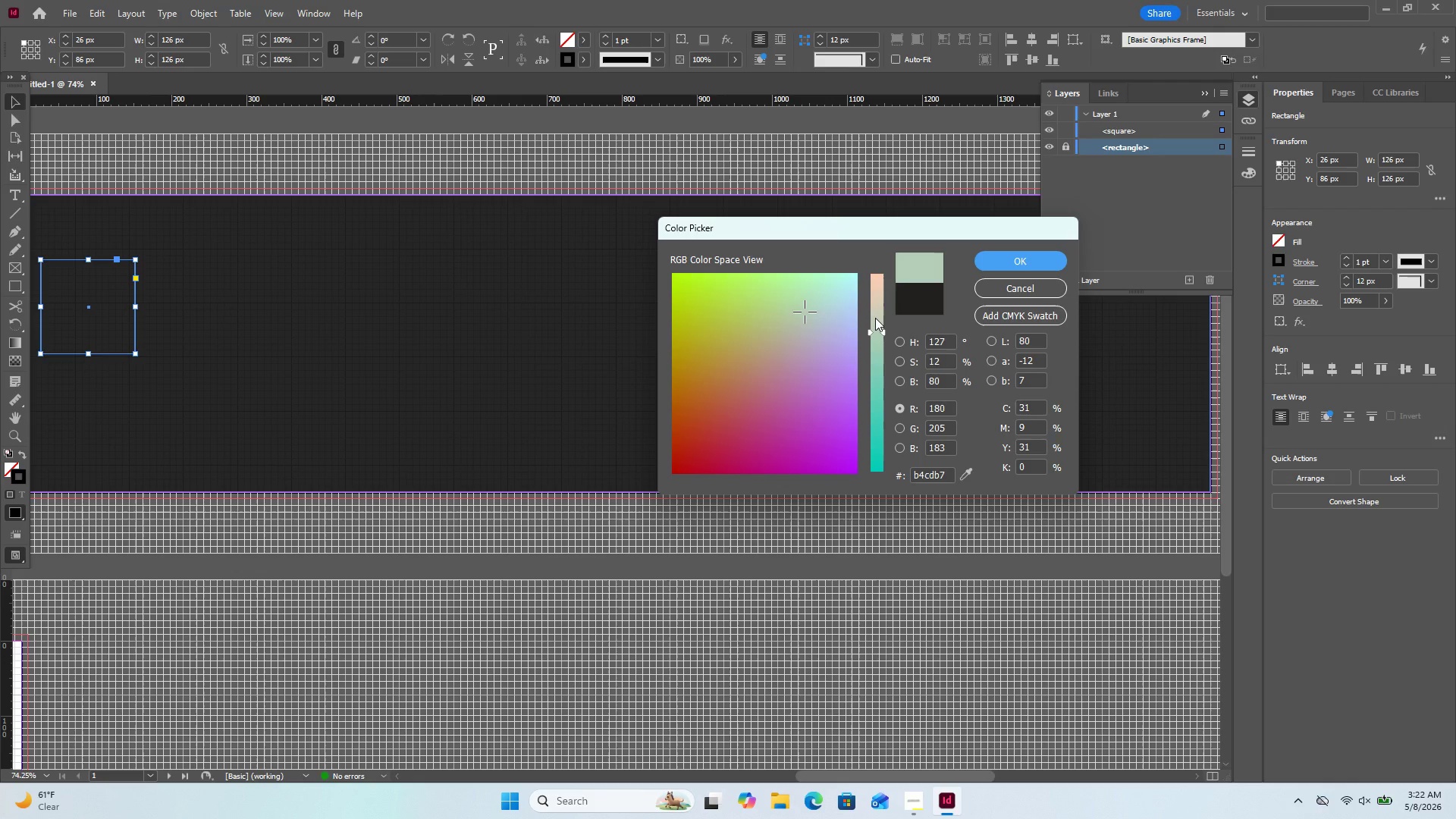 
left_click([875, 318])
 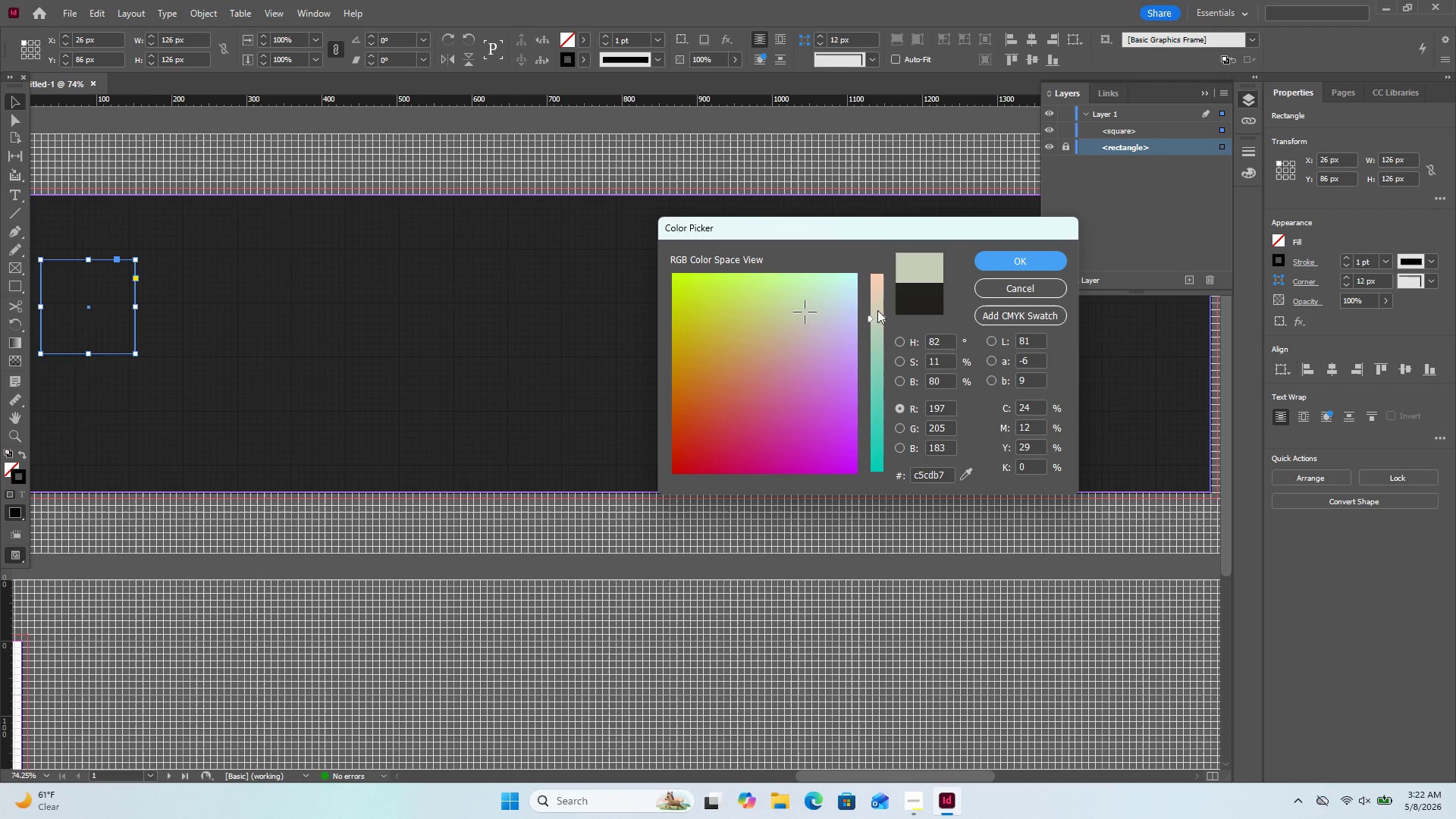 
left_click([879, 307])
 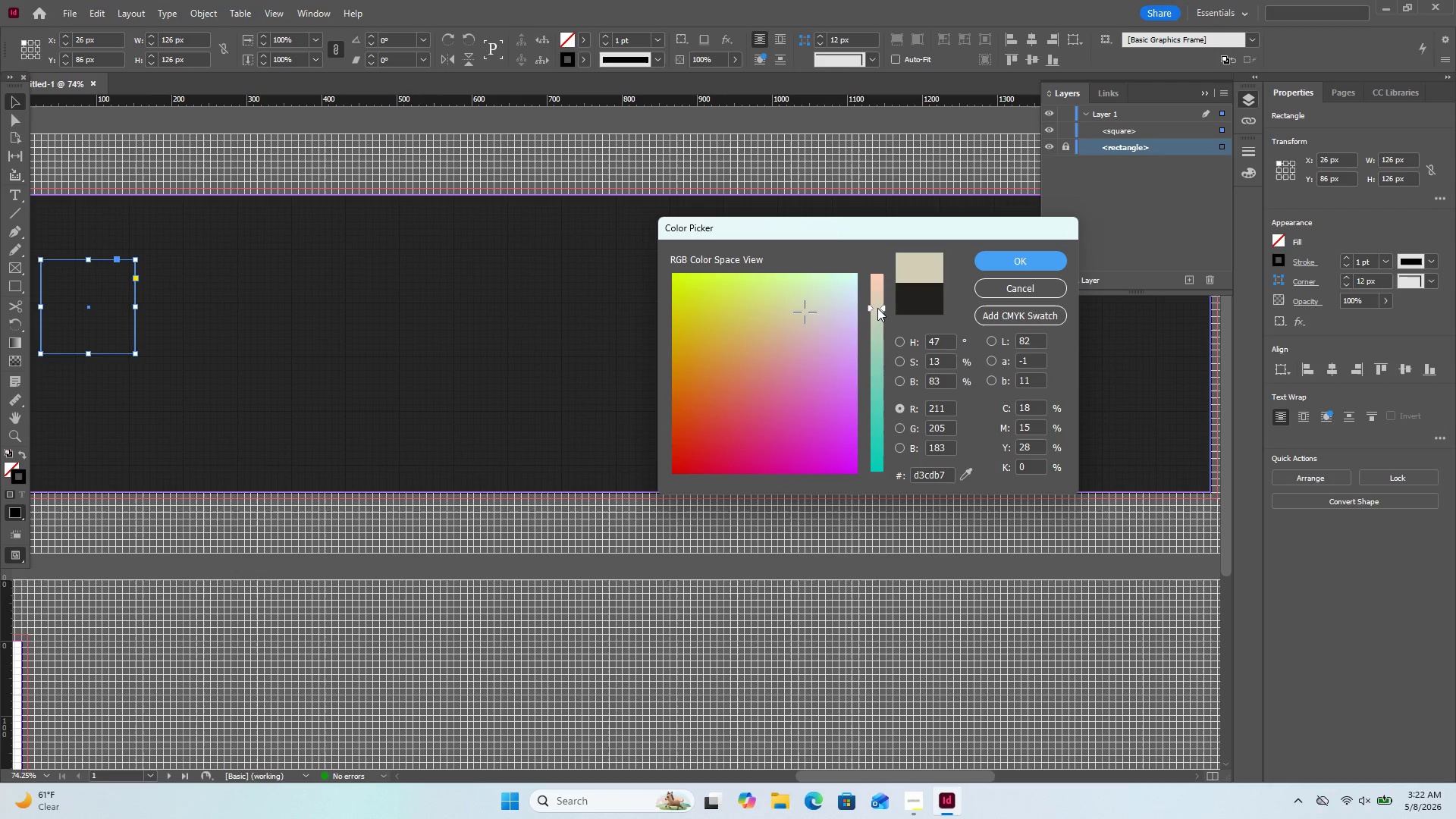 
left_click_drag(start_coordinate=[877, 308], to_coordinate=[871, 374])
 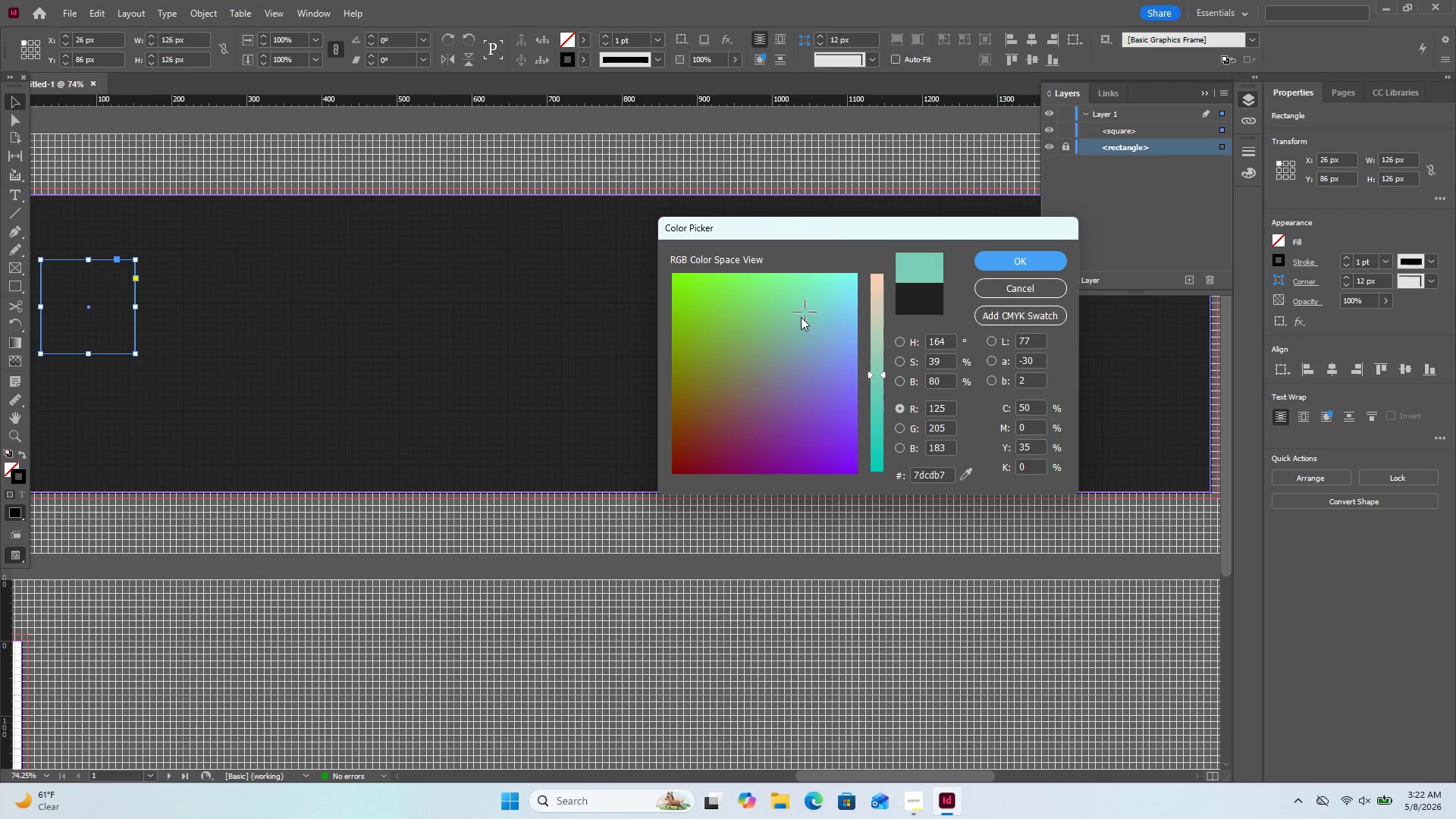 
left_click_drag(start_coordinate=[801, 317], to_coordinate=[770, 366])
 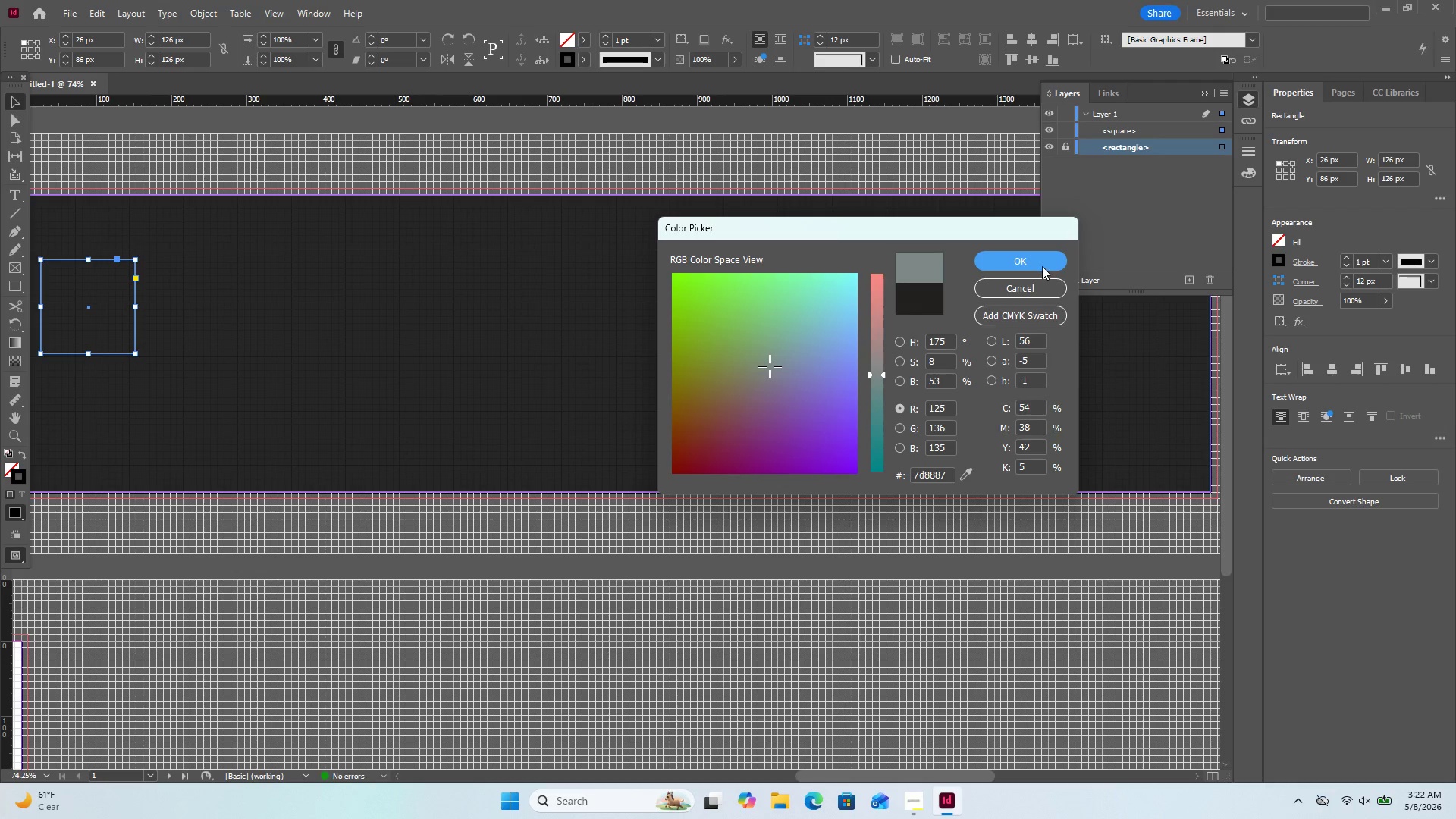 
left_click([1042, 264])
 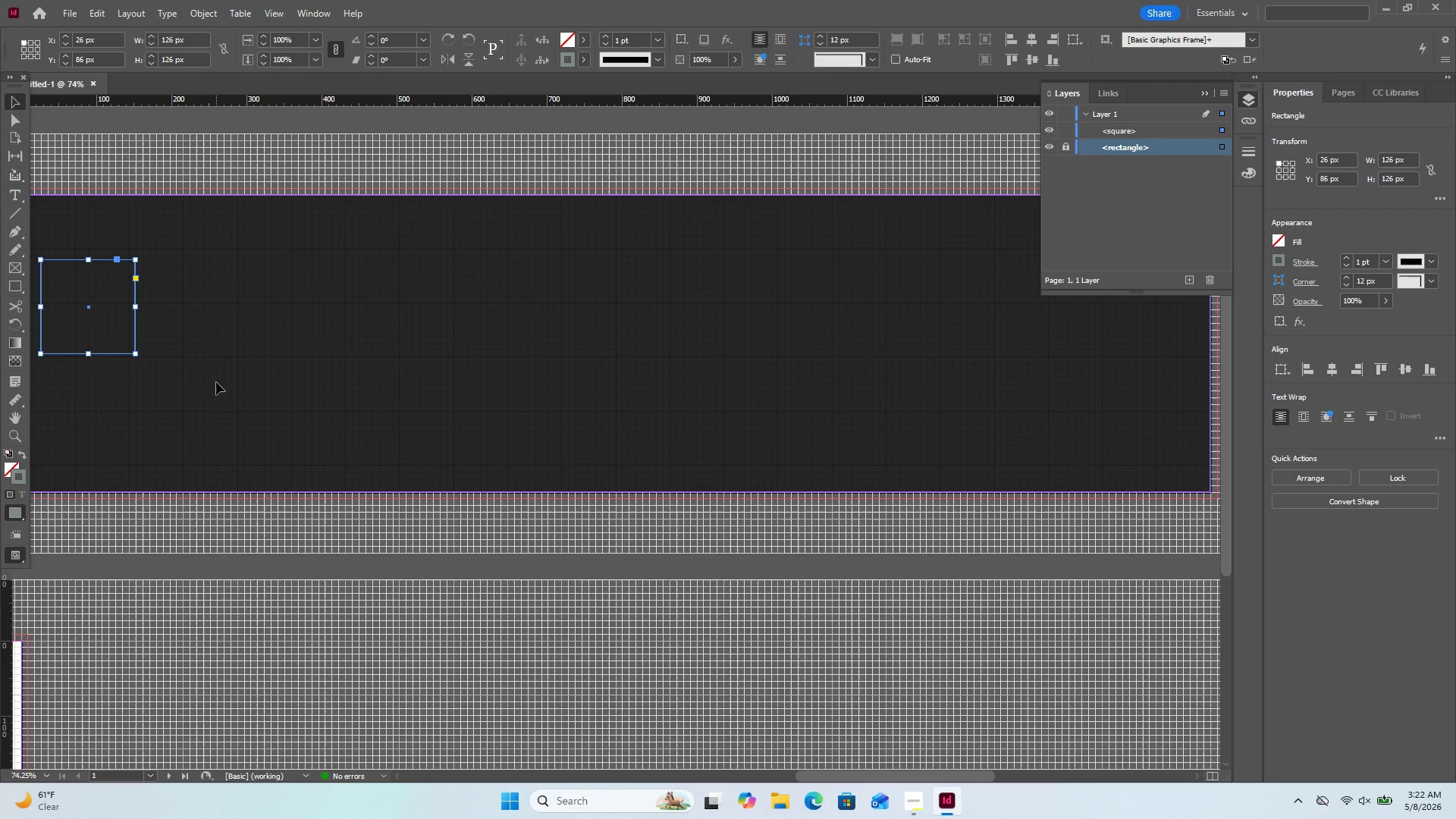 
scroll: coordinate [216, 382], scroll_direction: up, amount: 1.0
 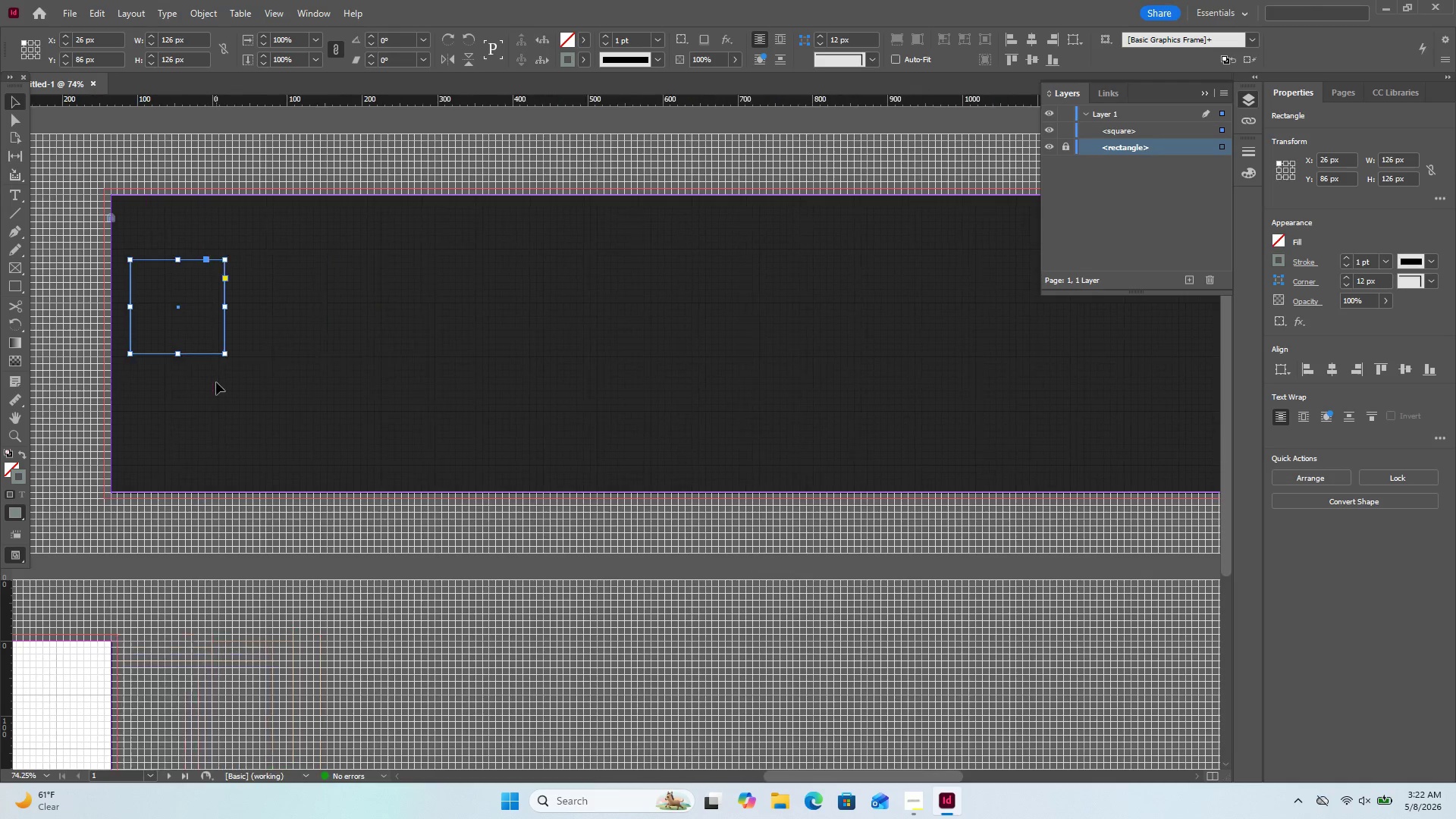 
scroll: coordinate [216, 382], scroll_direction: none, amount: 0.0
 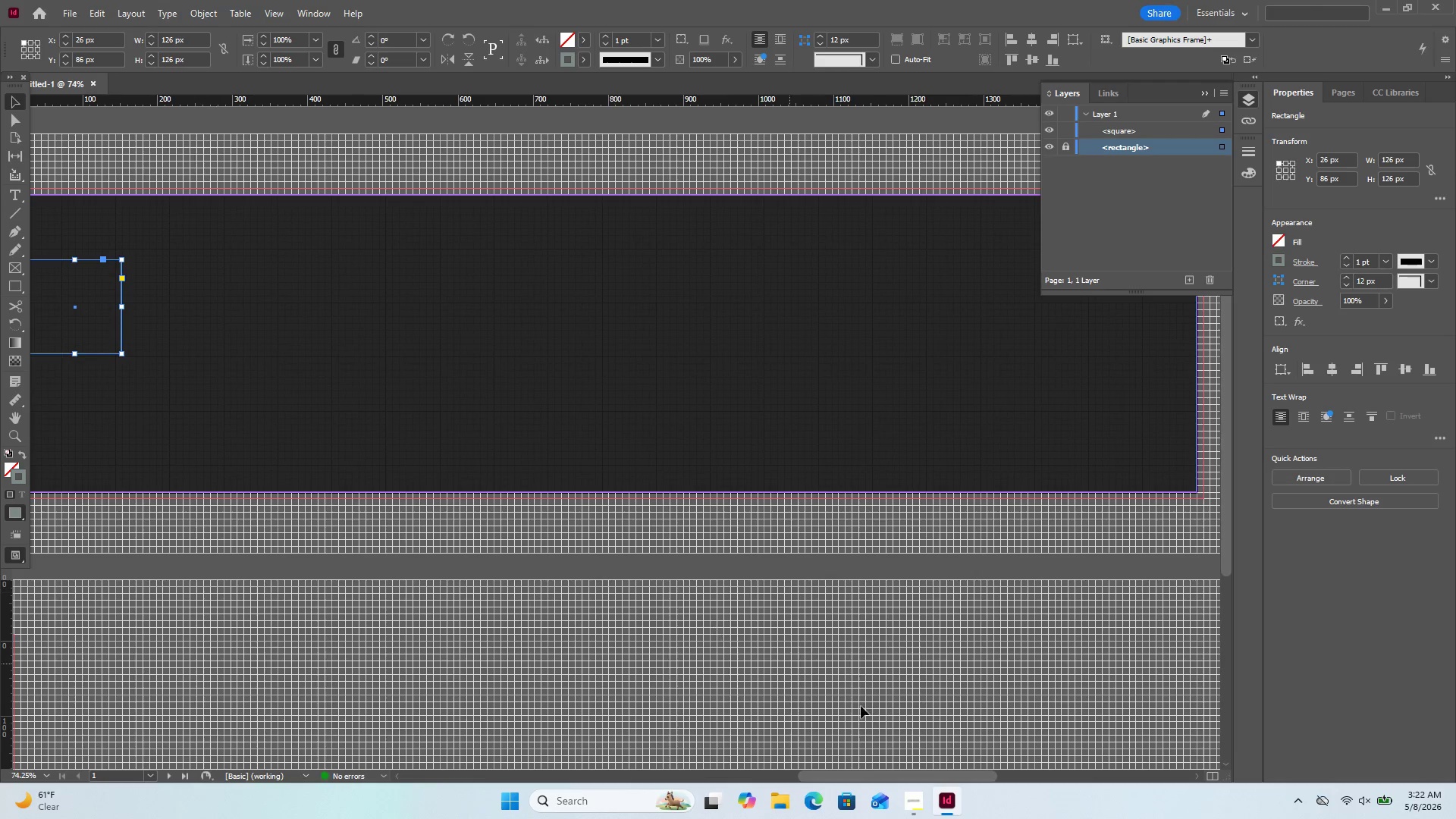 
left_click_drag(start_coordinate=[934, 780], to_coordinate=[930, 781])
 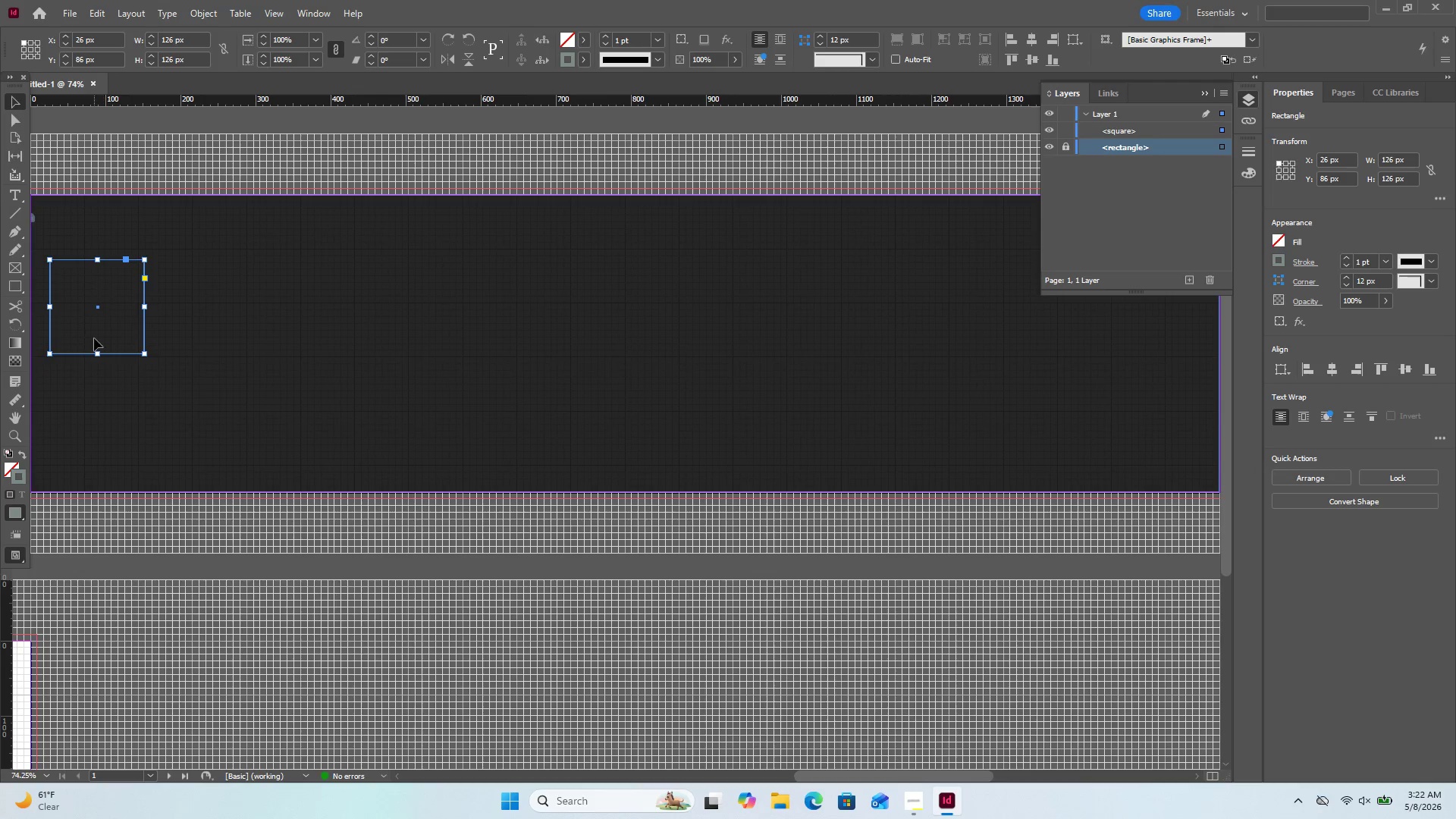 
left_click_drag(start_coordinate=[96, 309], to_coordinate=[121, 368])
 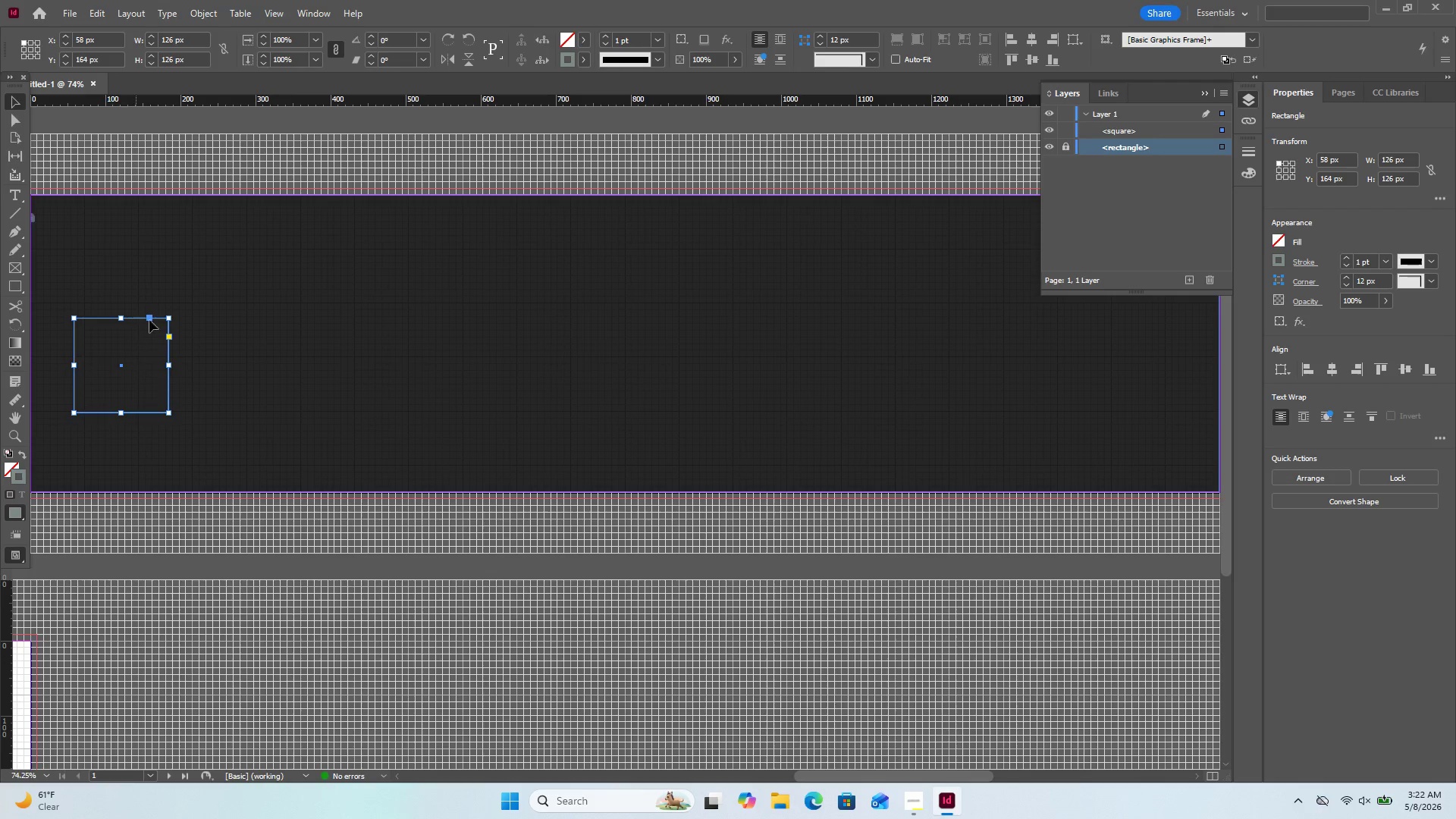 
left_click([182, 290])
 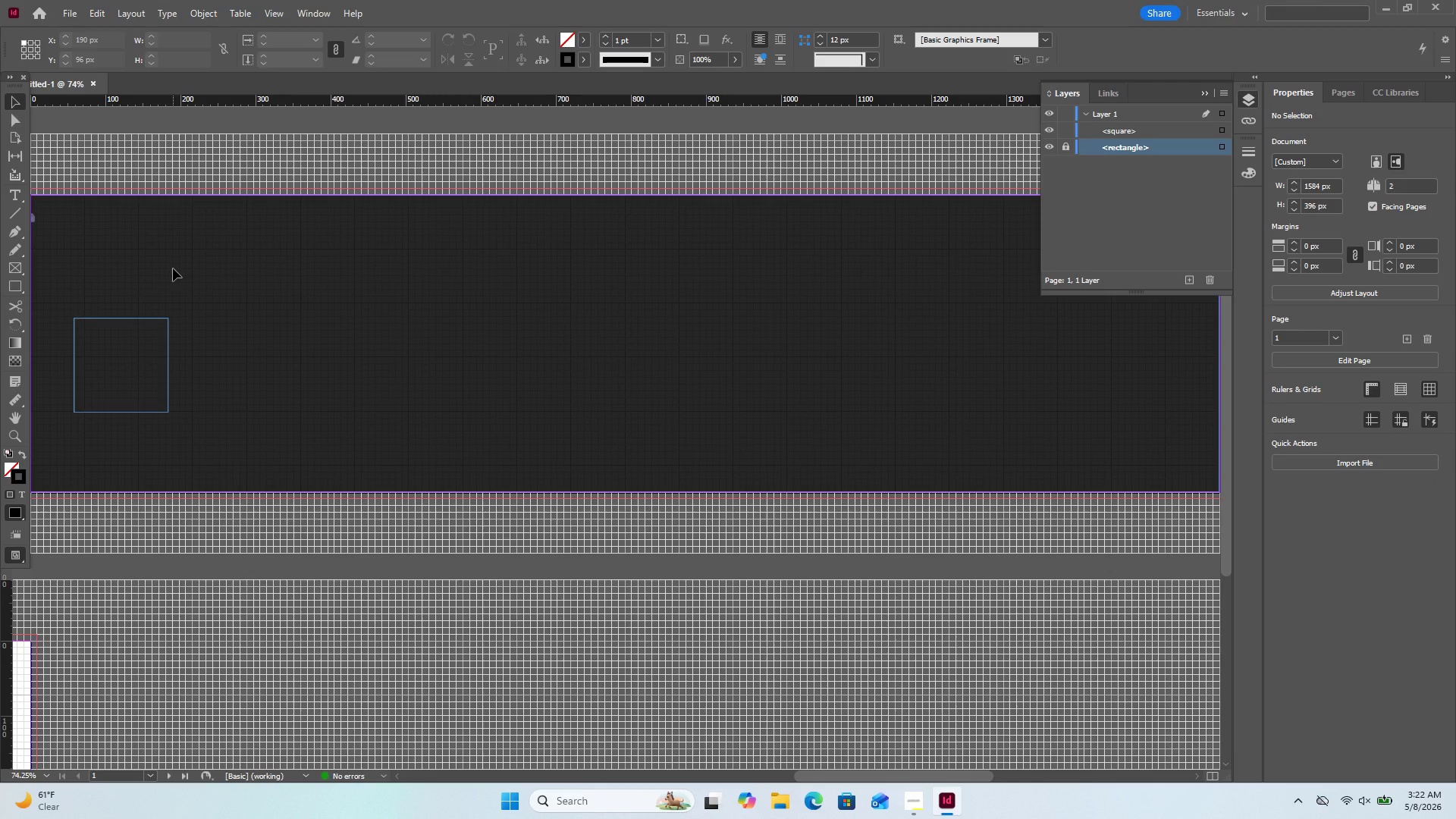 
wait(11.75)
 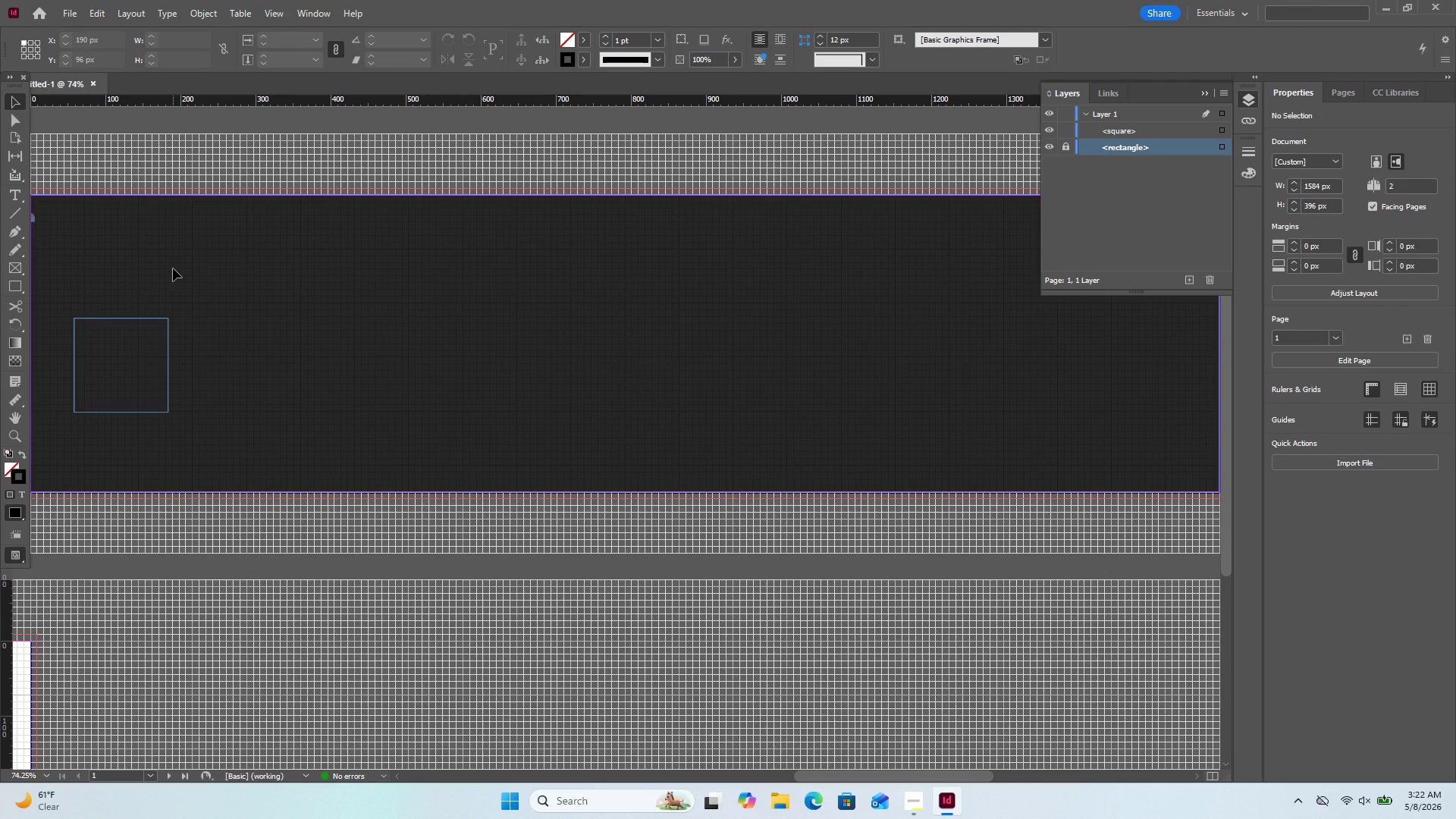 
left_click([20, 237])
 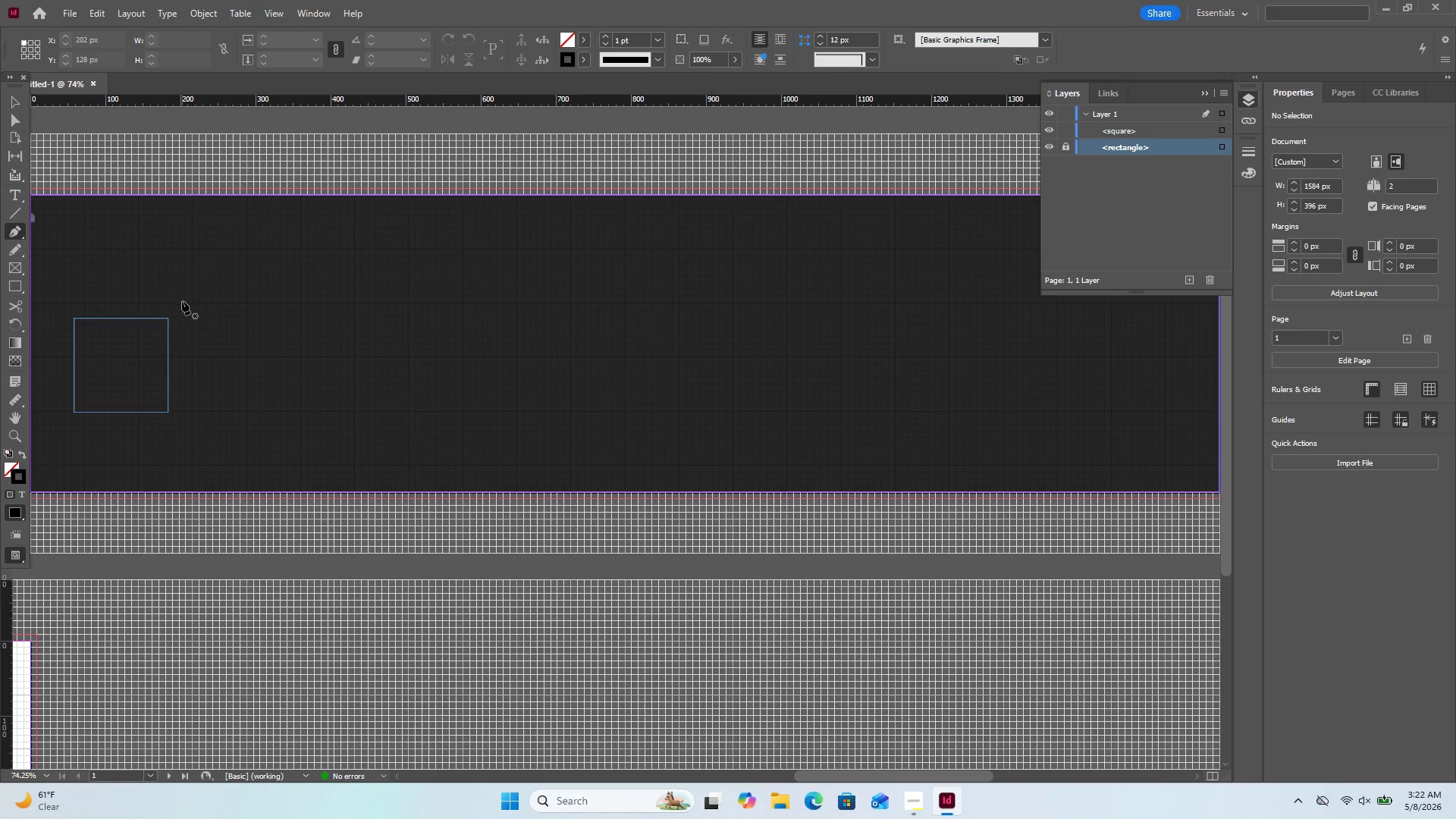 
left_click([197, 297])
 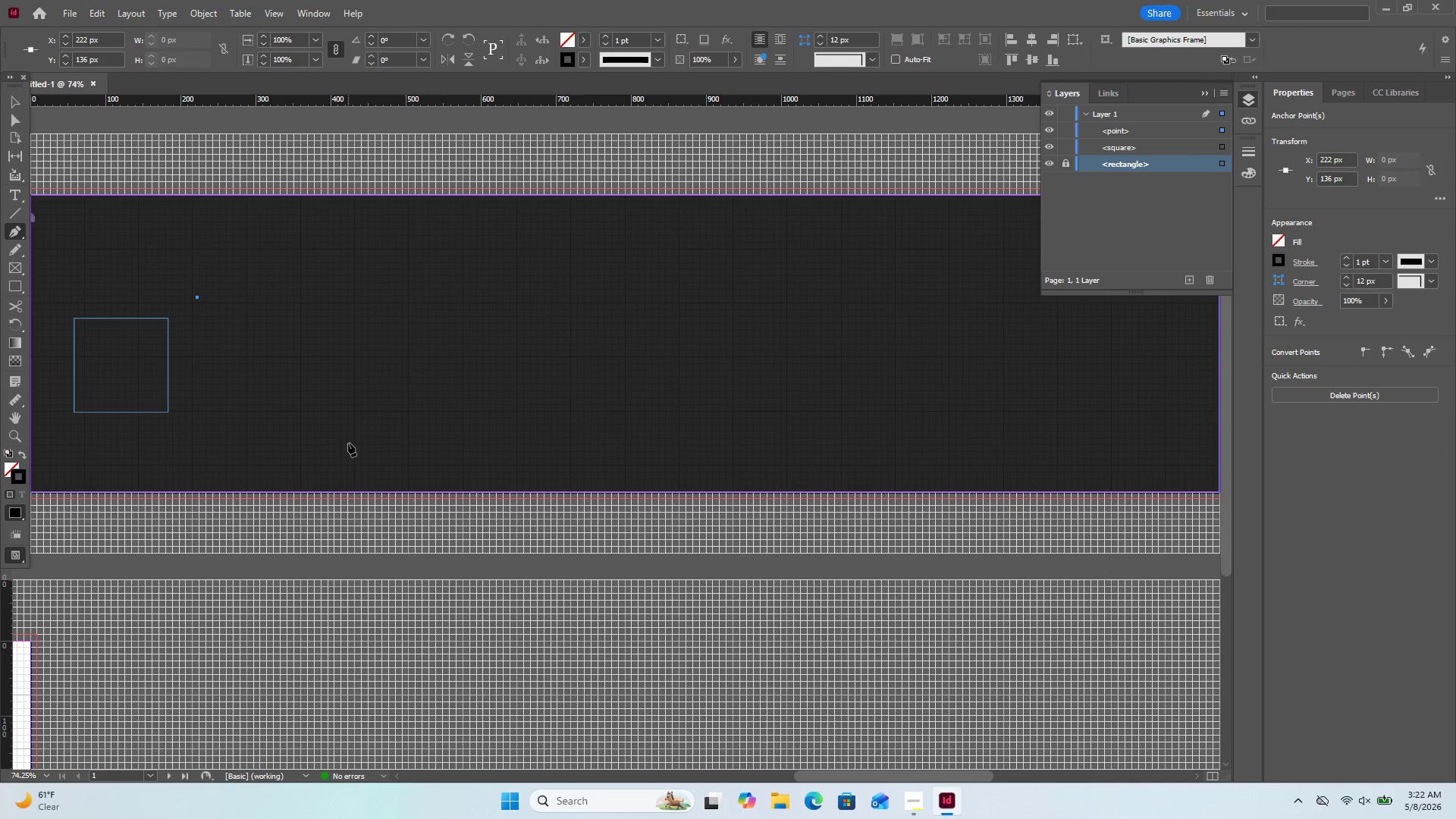 
hold_key(key=ShiftLeft, duration=1.0)
left_click([344, 441])
 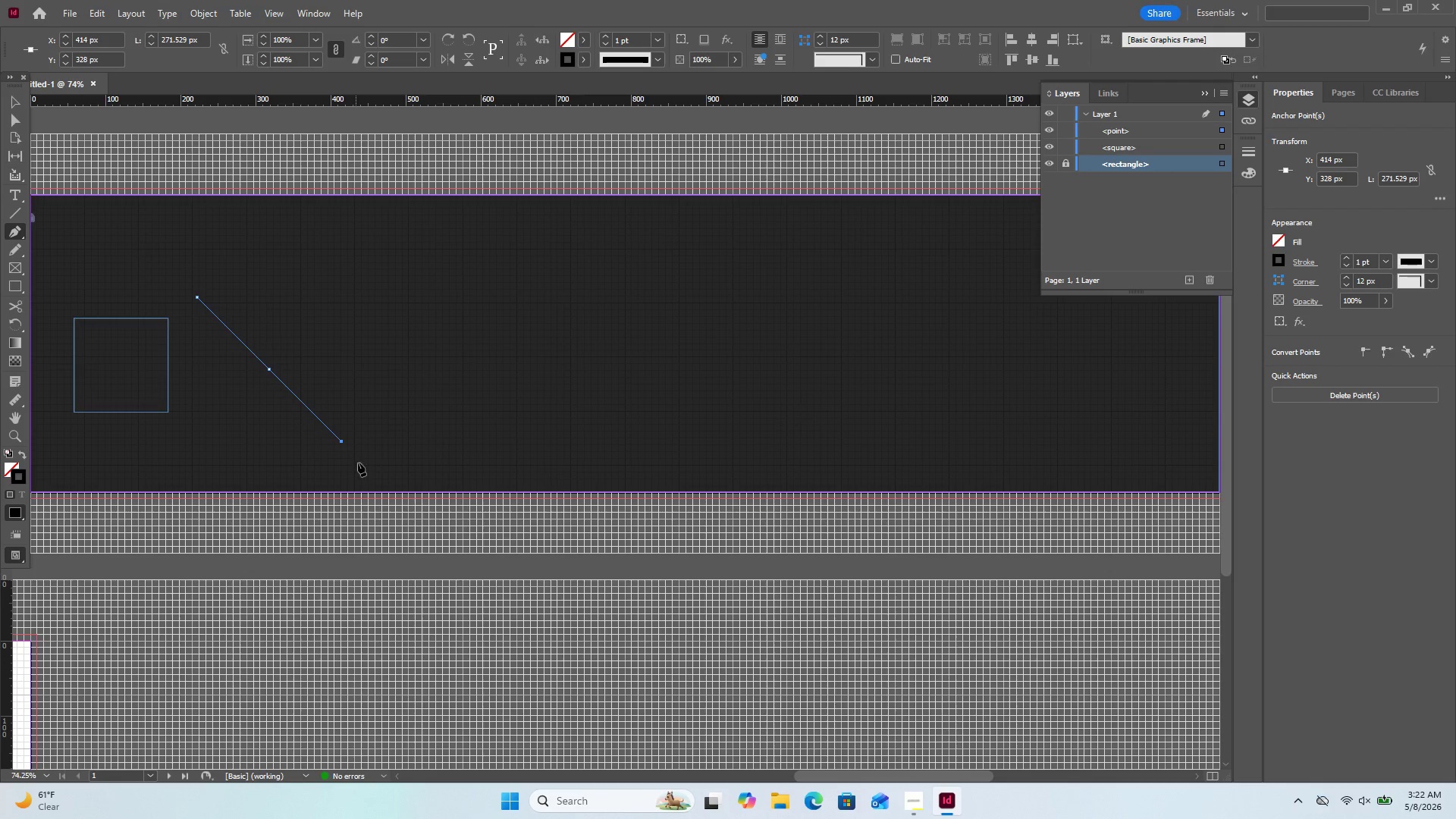 
key(Control+Z)
 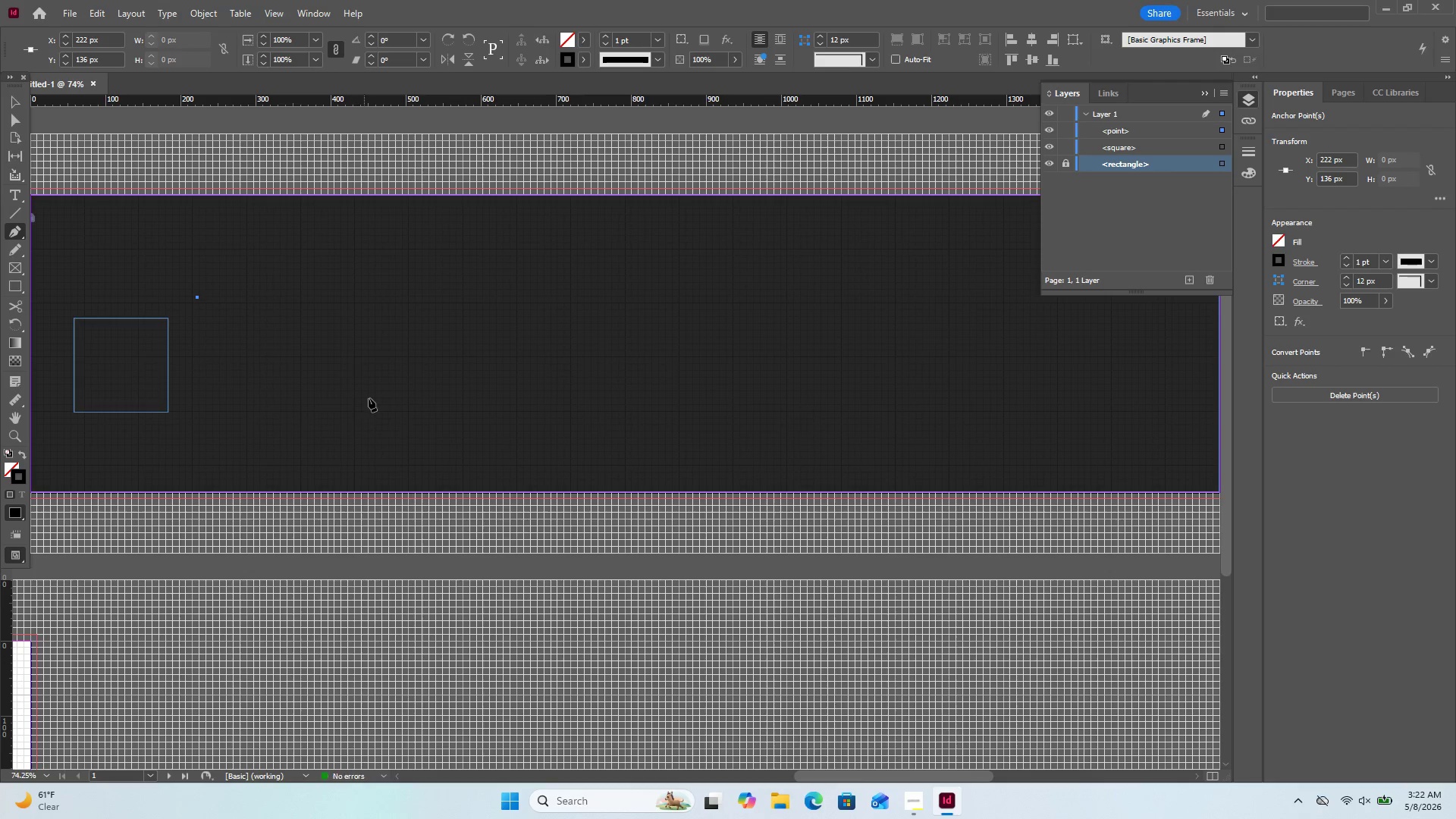 
hold_key(key=ShiftLeft, duration=1.84)
left_click([385, 401])
 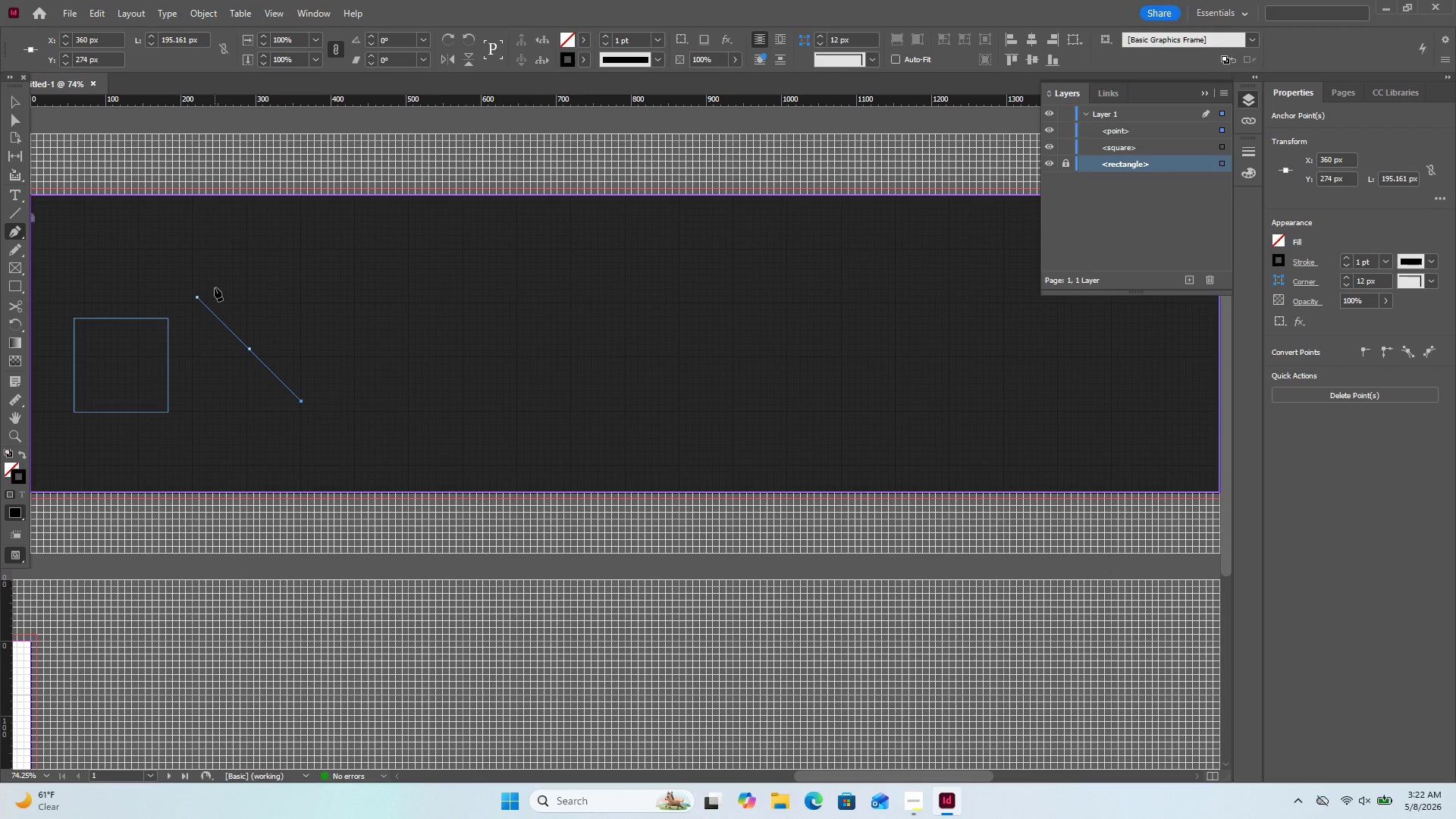 
left_click([215, 287])
 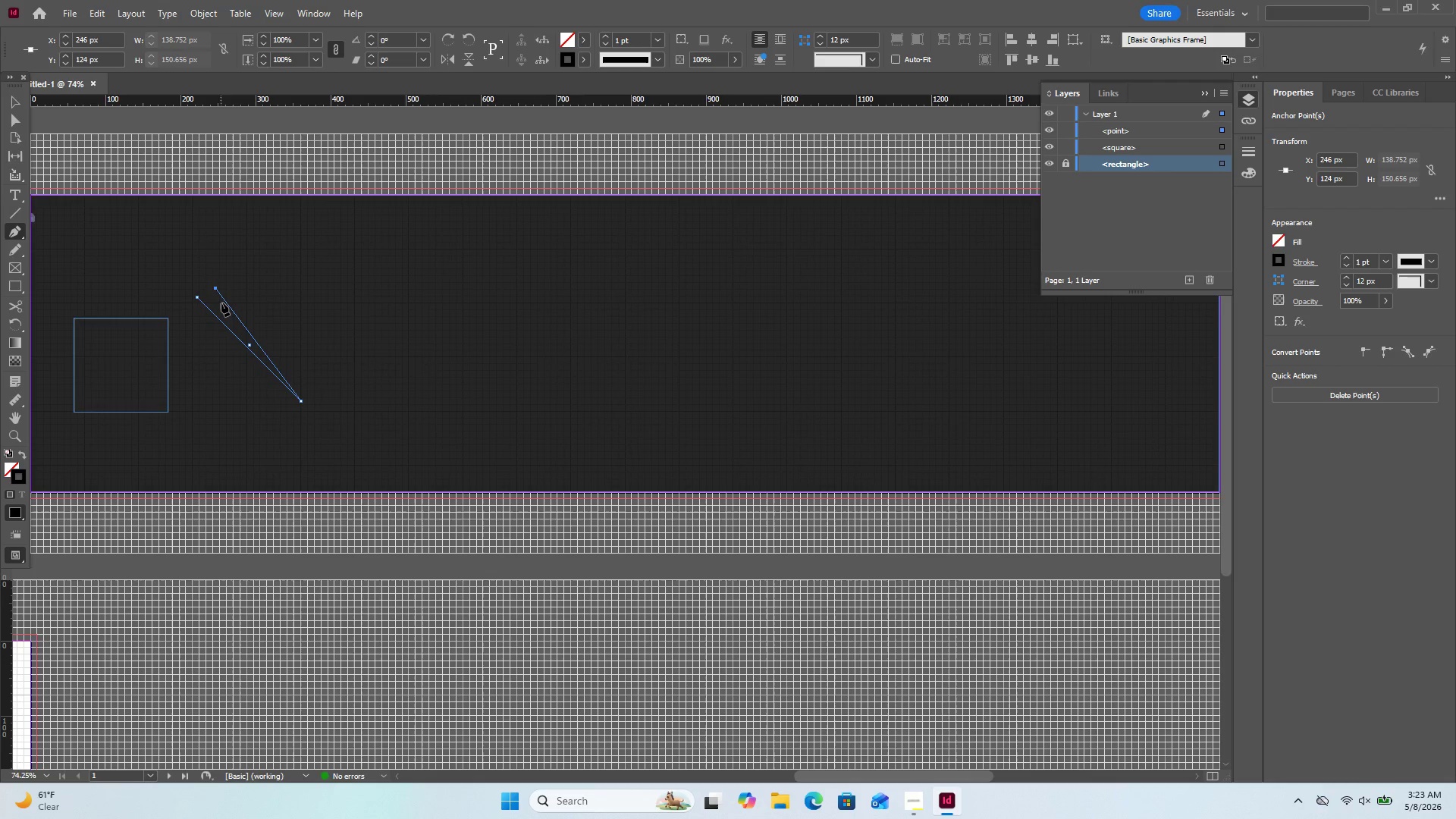 
key(Control+Z)
 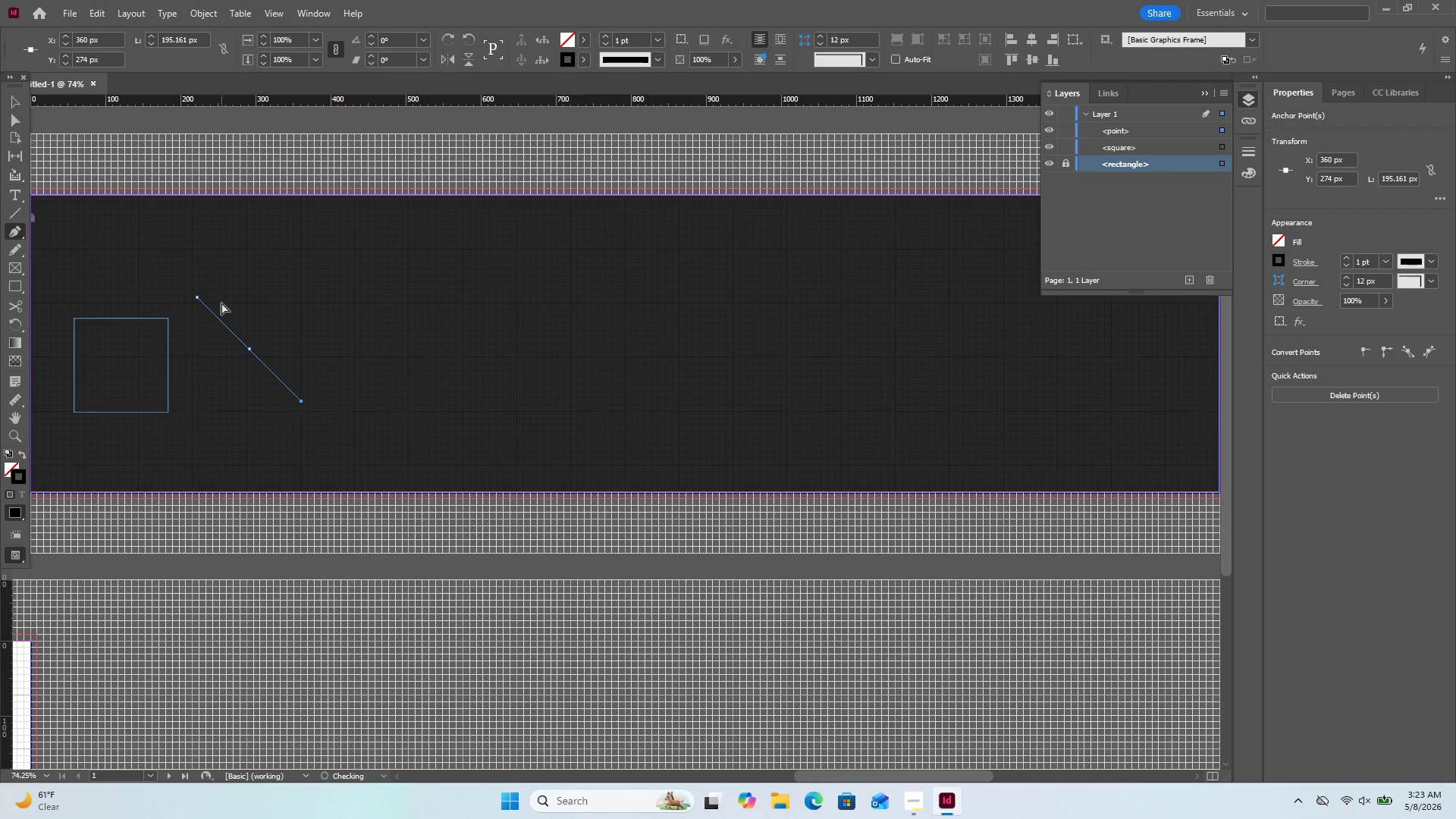 
key(Control+Z)
 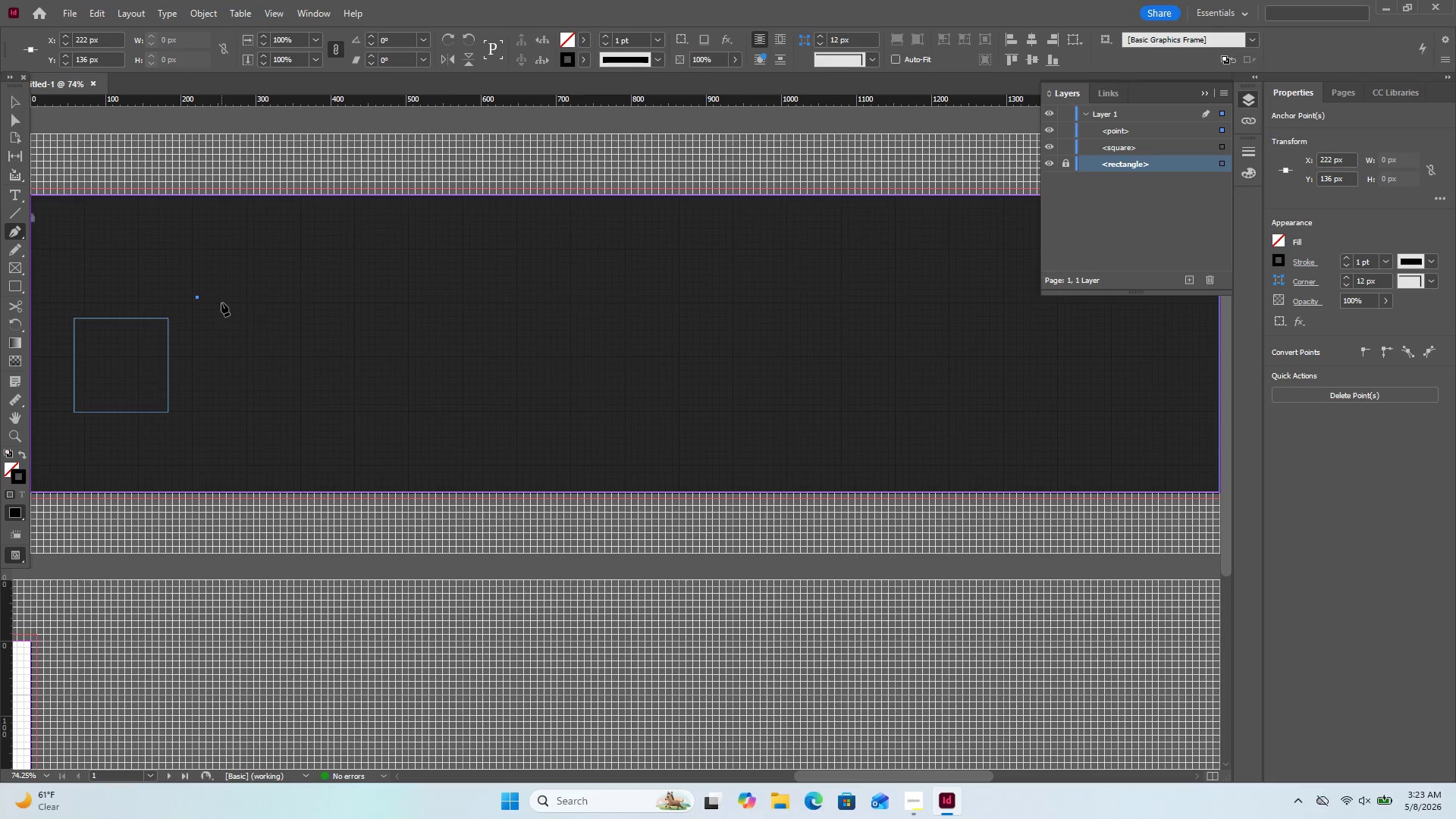 
key(Control+Z)
 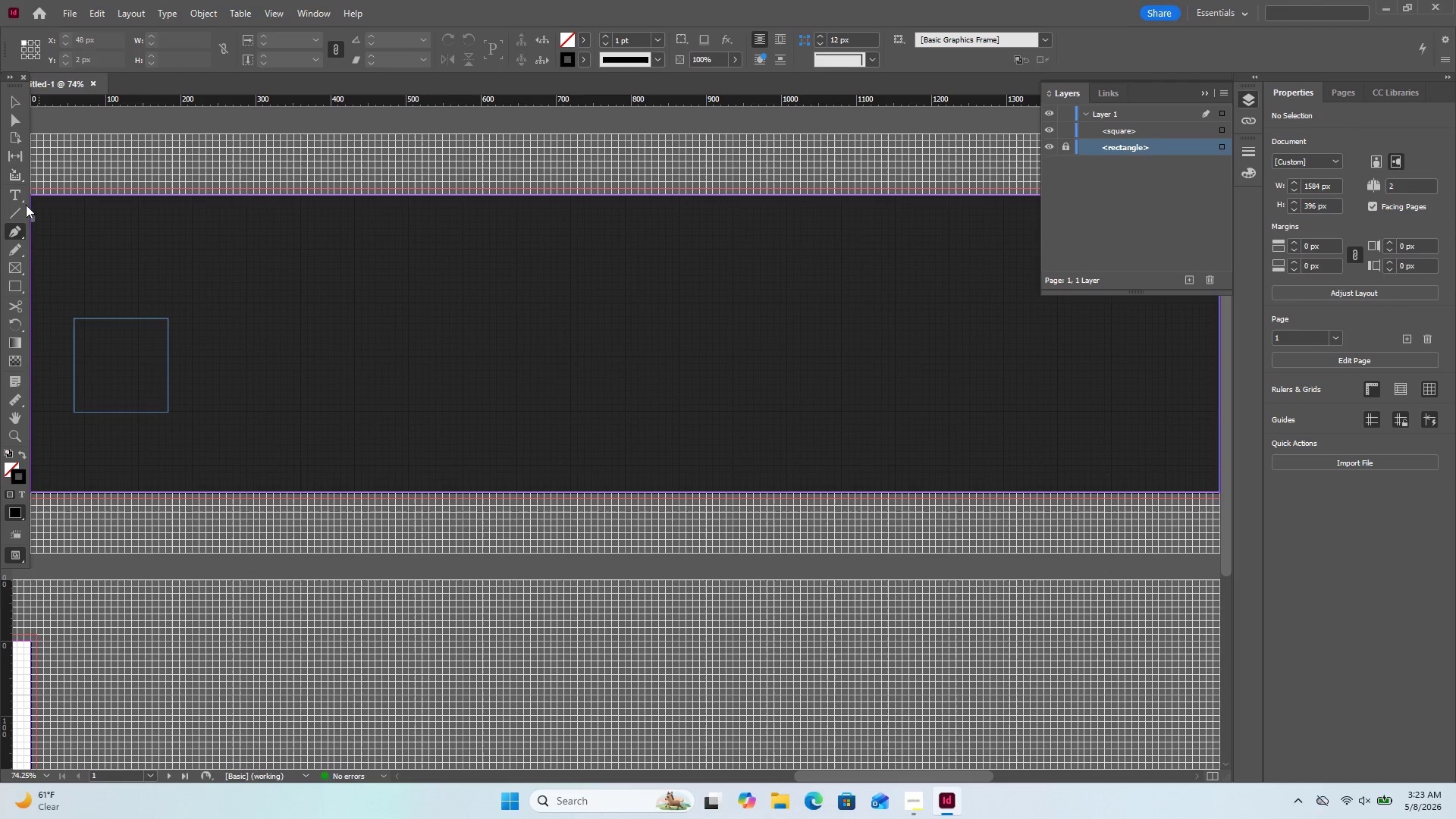 
left_click([21, 206])
 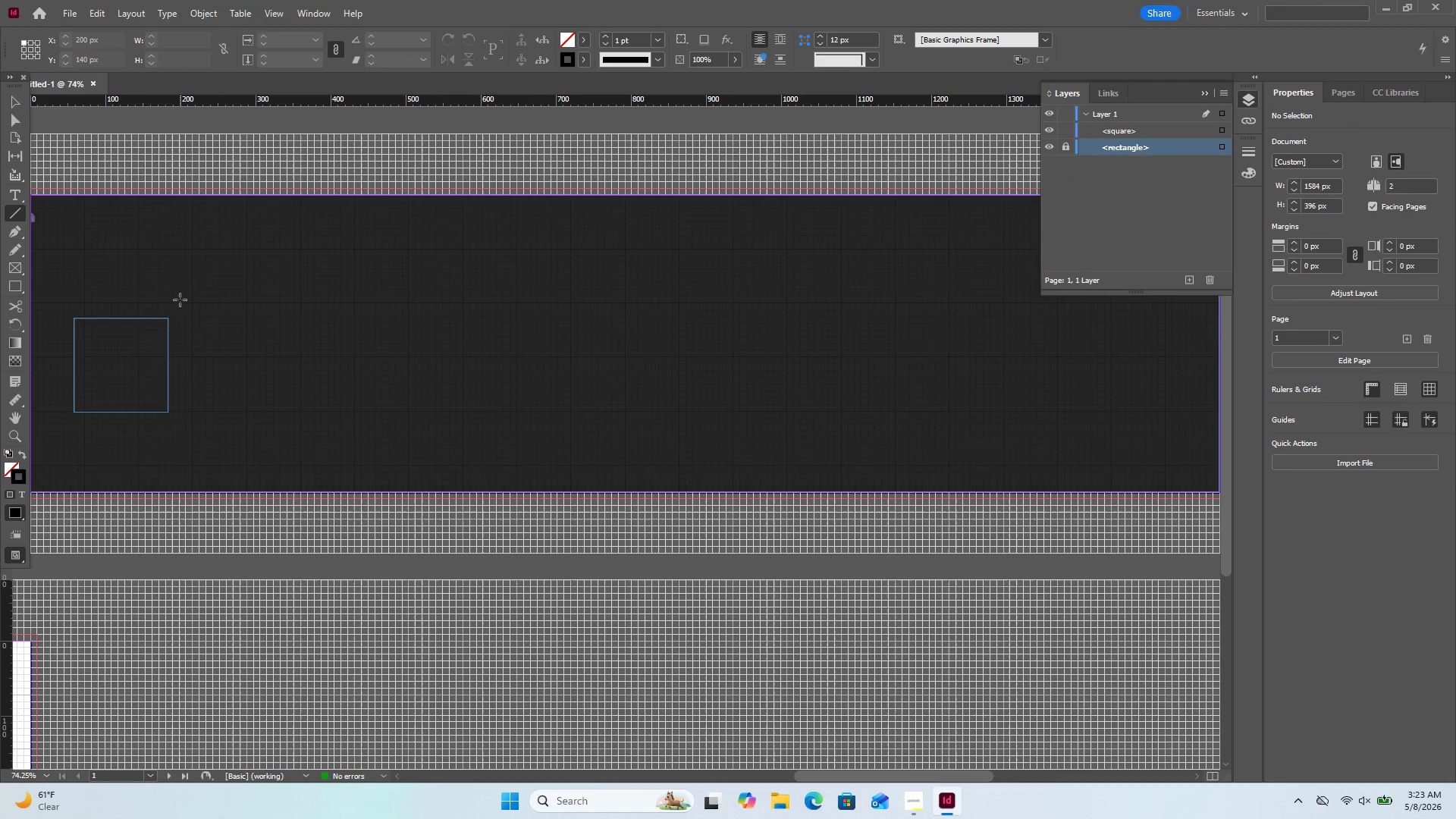 
left_click_drag(start_coordinate=[180, 300], to_coordinate=[378, 452])
 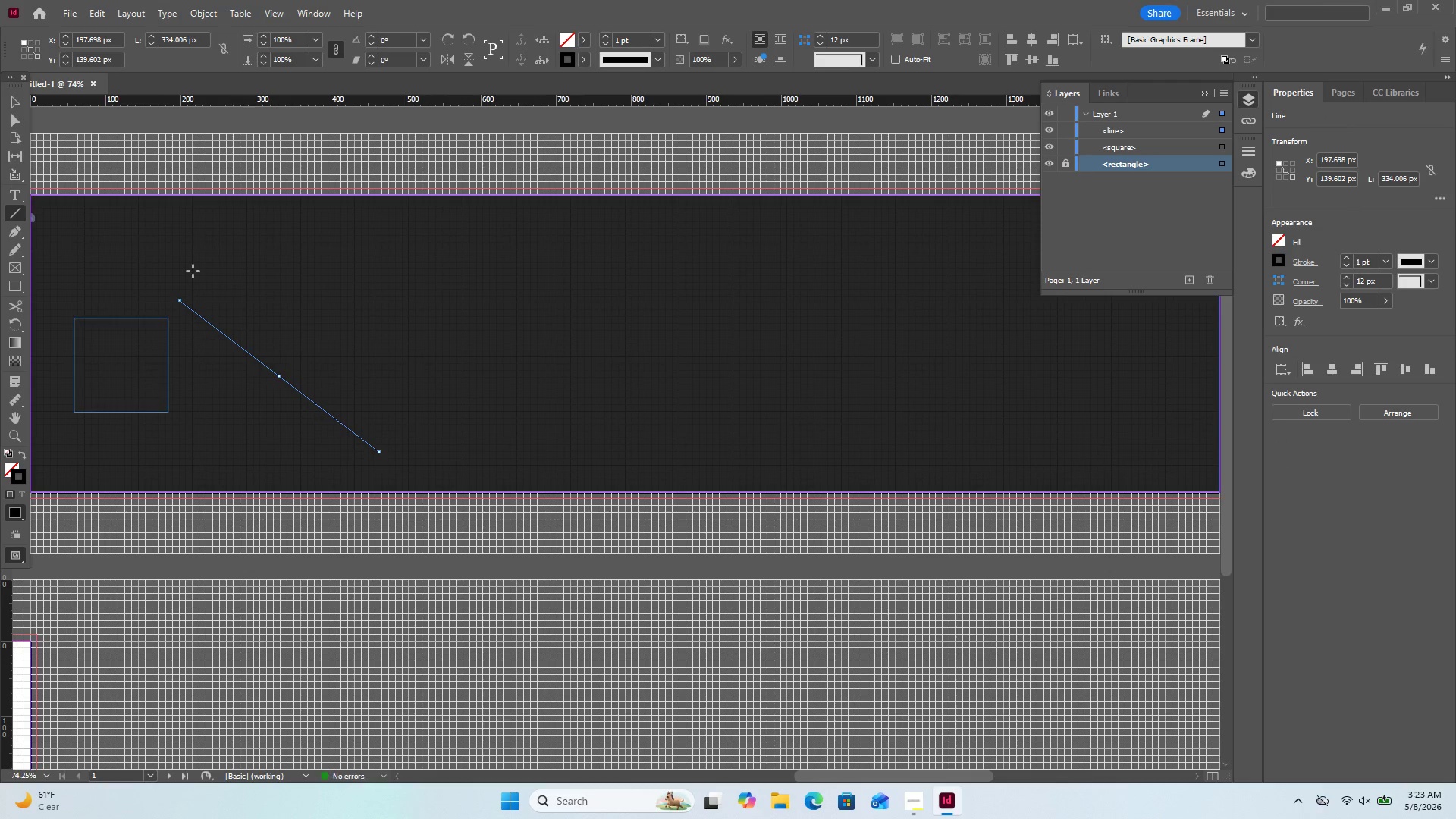 
left_click_drag(start_coordinate=[194, 277], to_coordinate=[416, 451])
 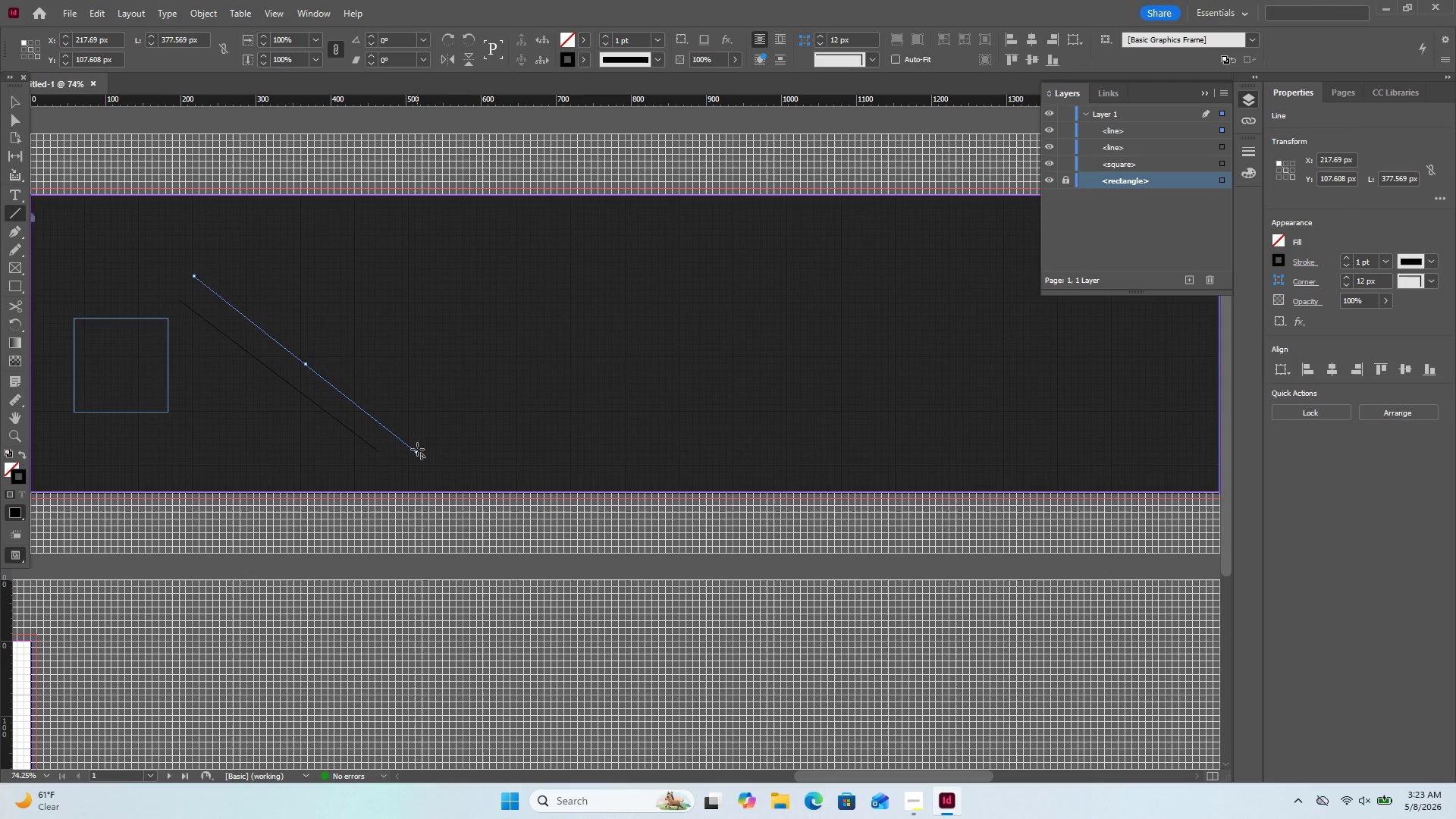 
key(Control+Z)
 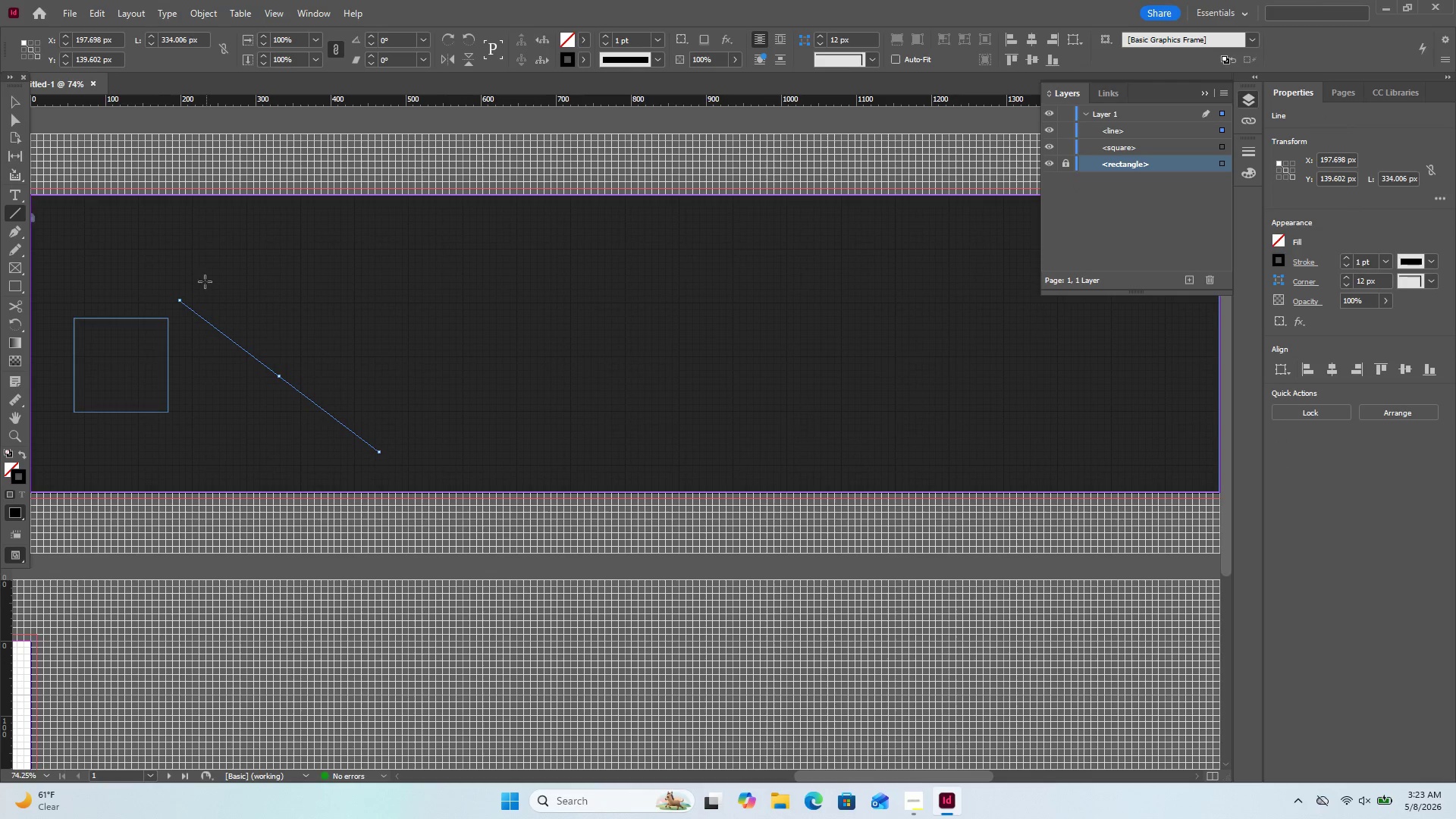 
hold_key(key=ShiftLeft, duration=2.34)
left_click_drag(start_coordinate=[190, 287], to_coordinate=[422, 463])
 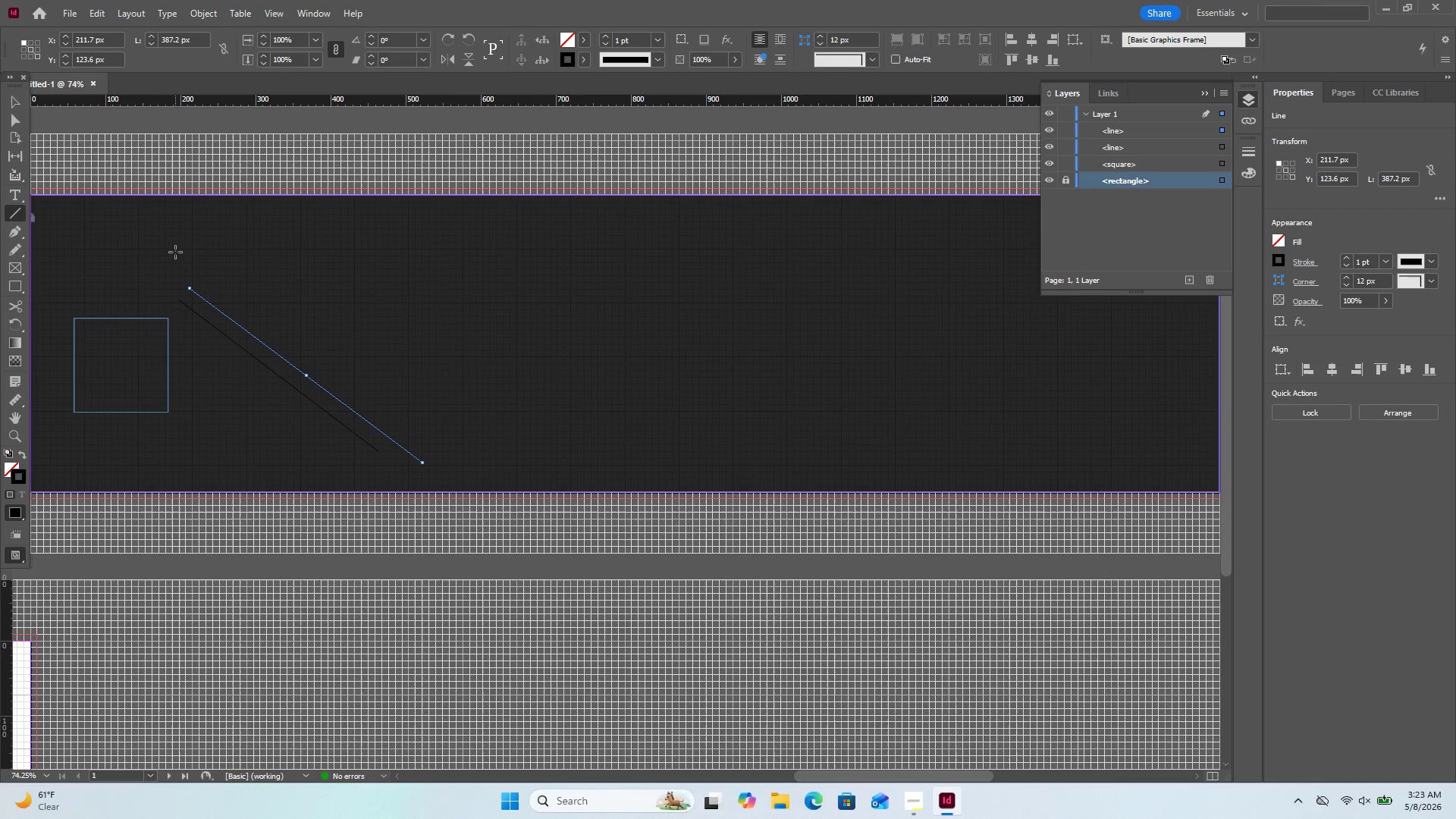 
left_click_drag(start_coordinate=[188, 248], to_coordinate=[476, 479])
 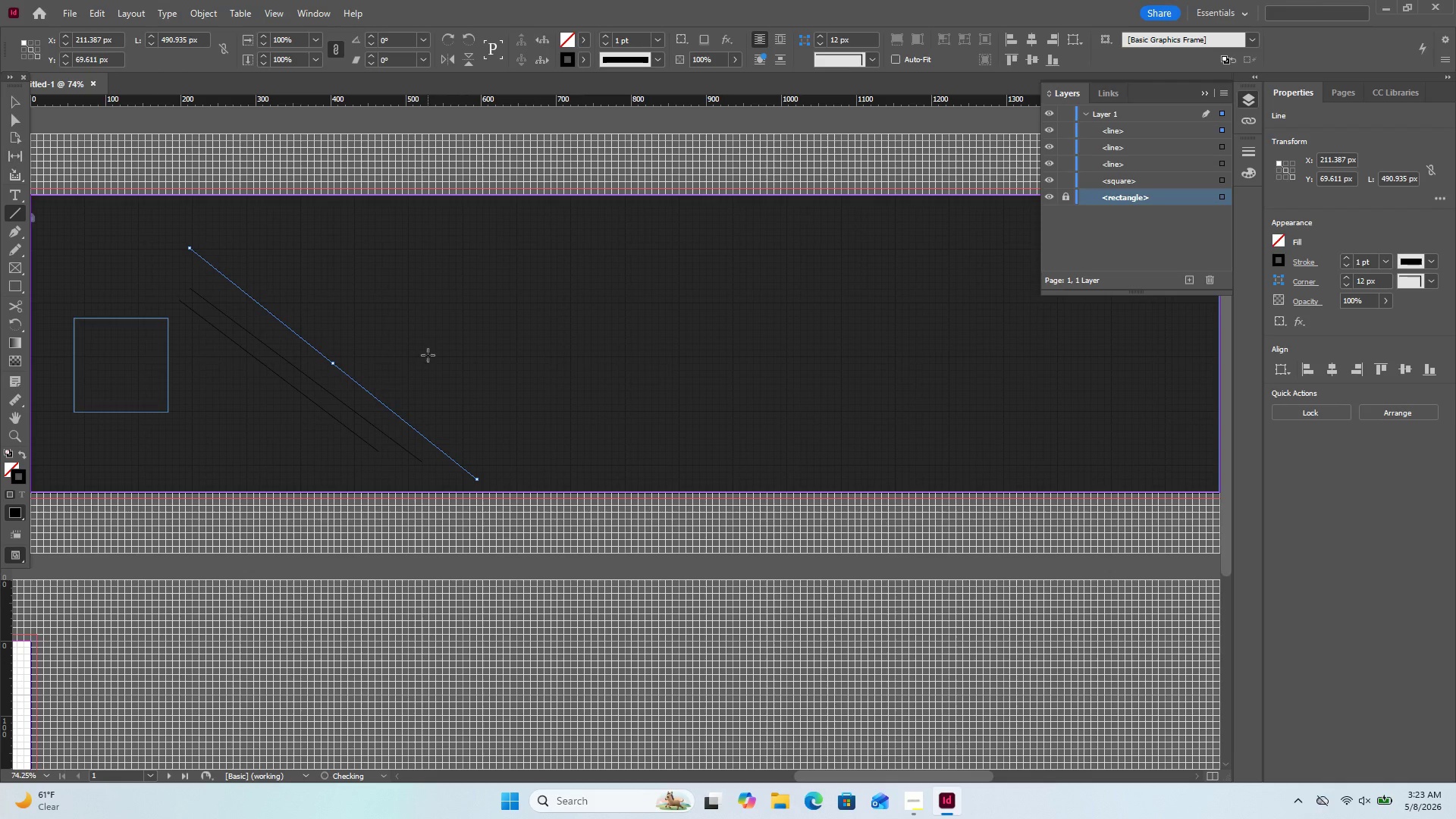 
key(Control+Z)
 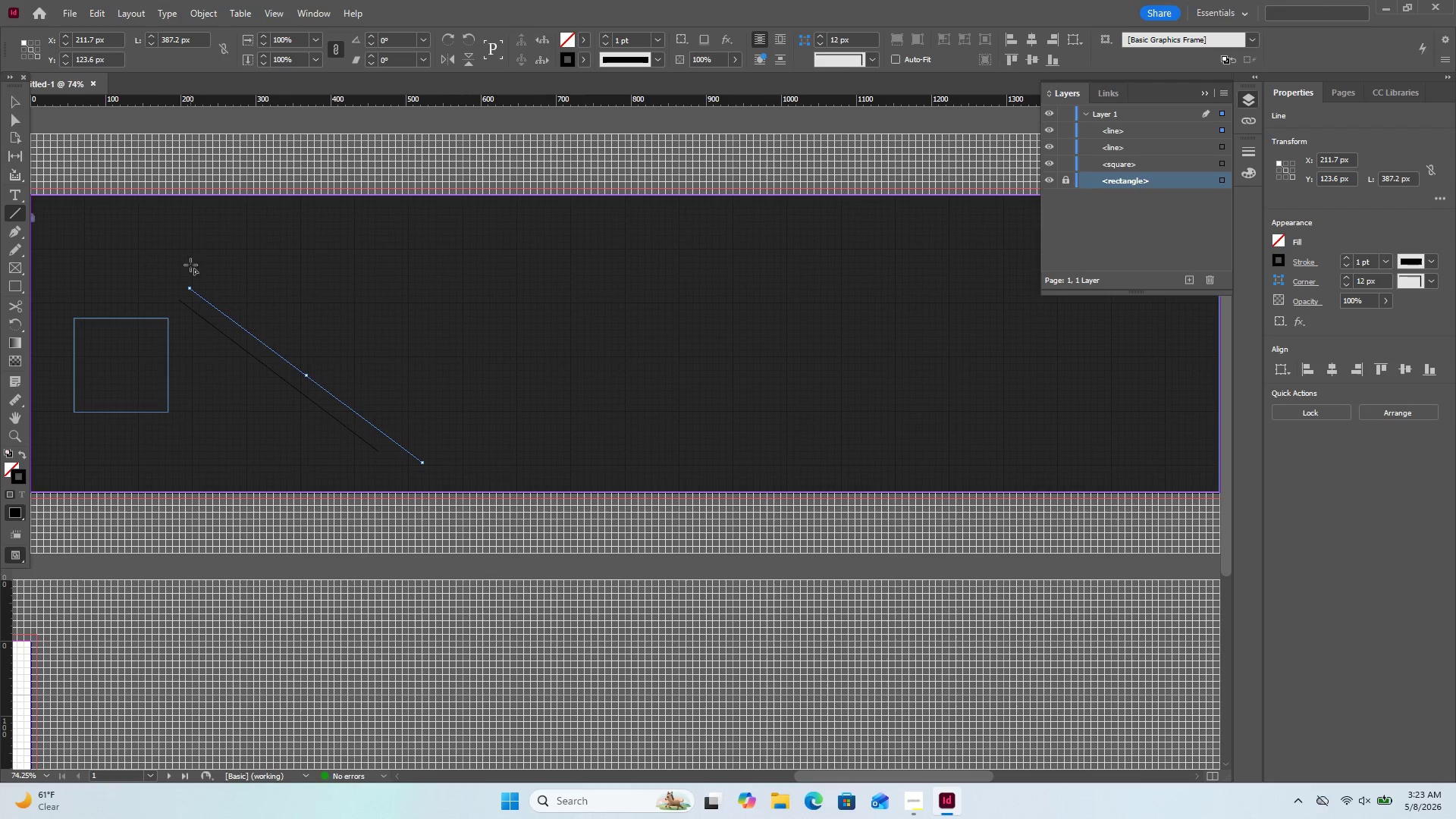 
left_click_drag(start_coordinate=[189, 263], to_coordinate=[460, 468])
 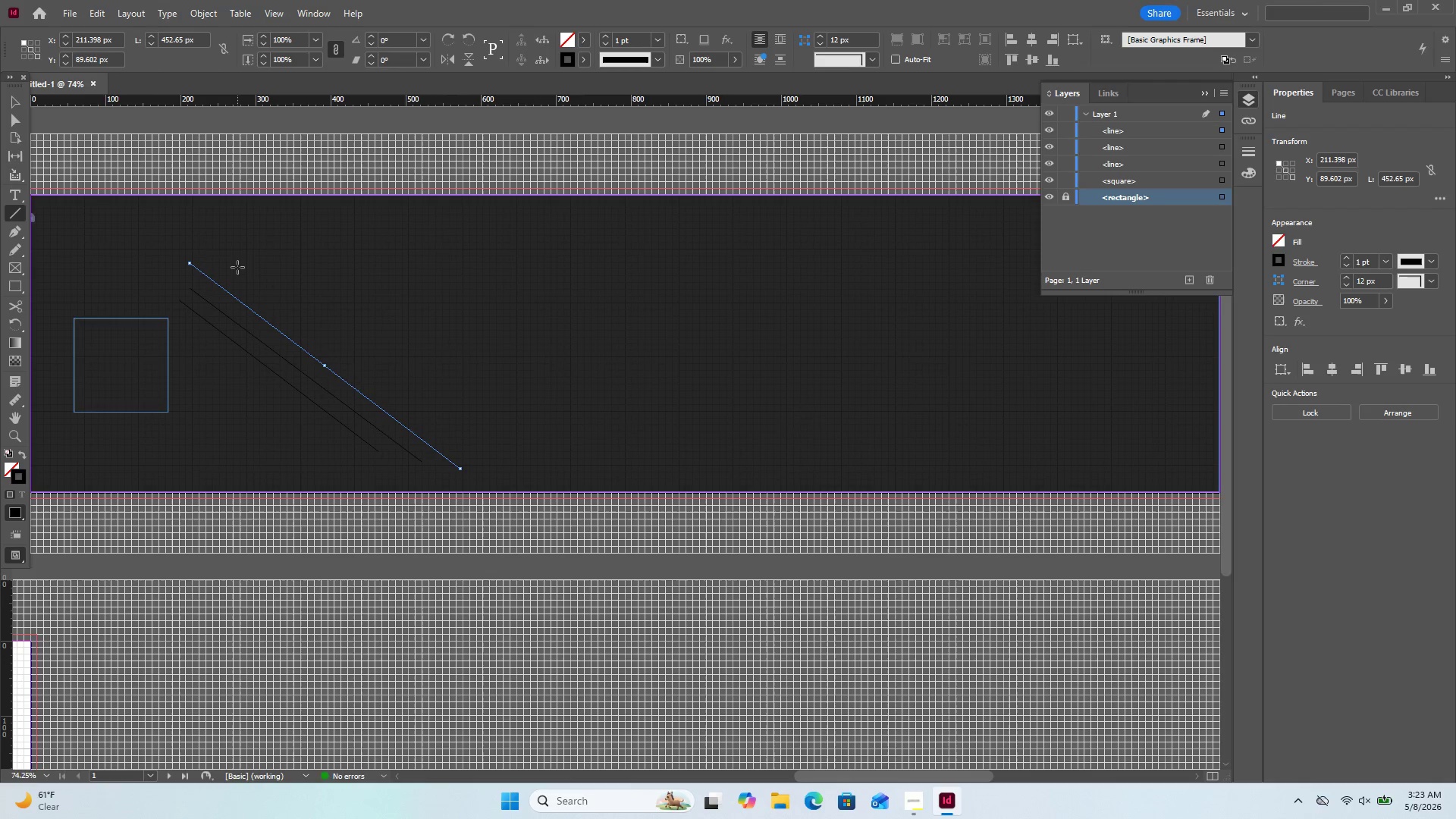 
left_click_drag(start_coordinate=[237, 267], to_coordinate=[359, 360])
 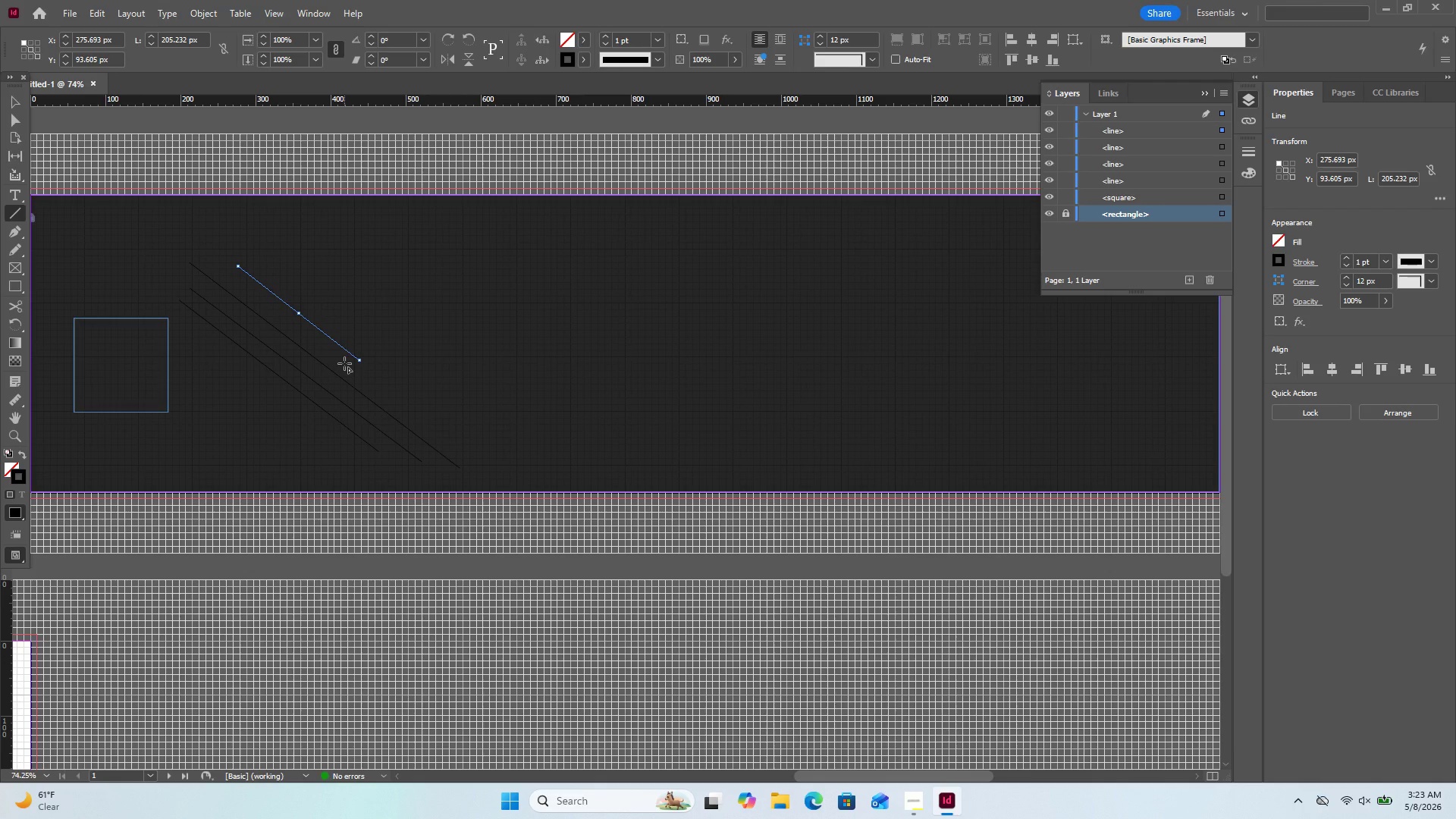 
left_click_drag(start_coordinate=[343, 364], to_coordinate=[494, 480])
 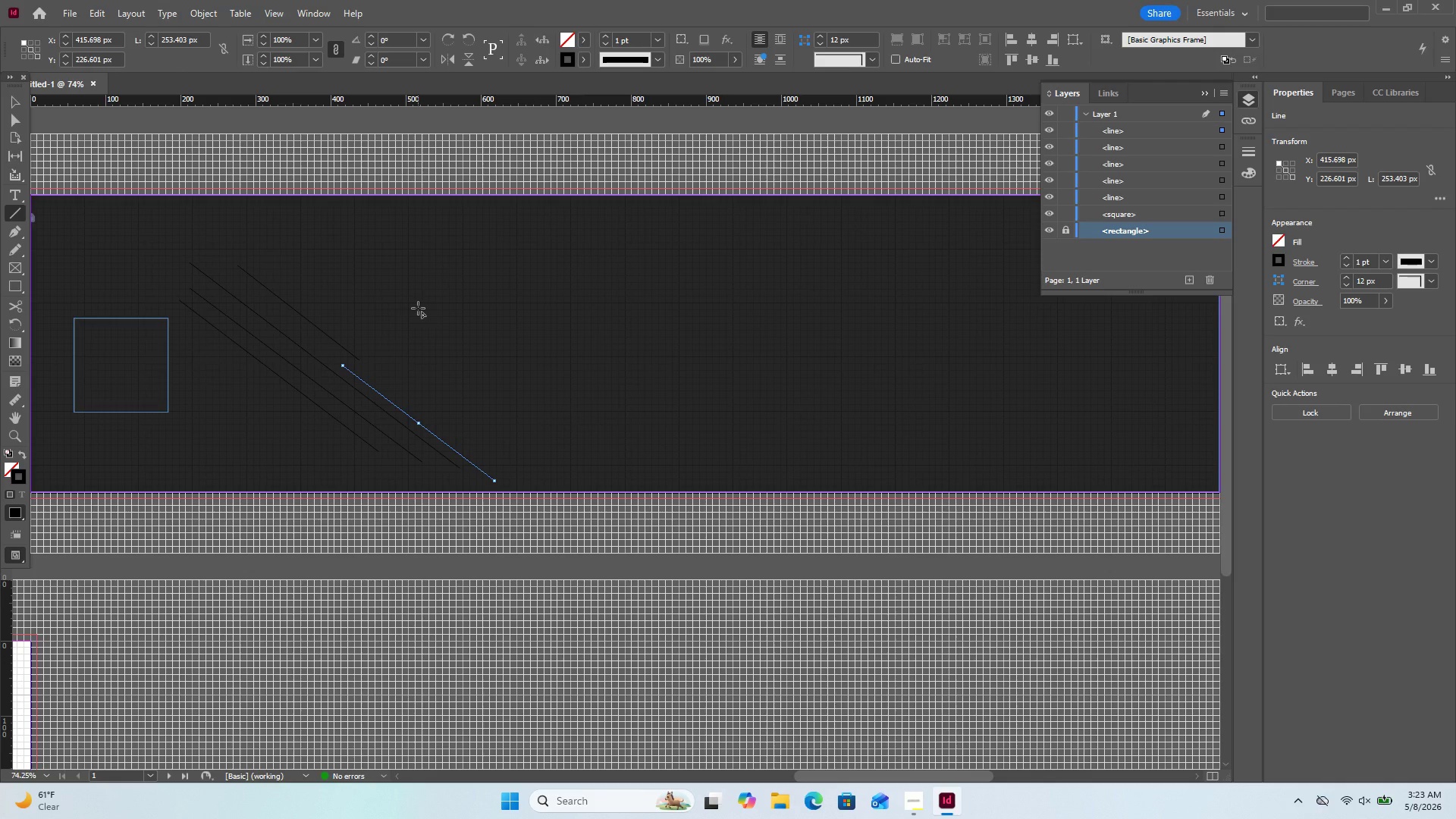 
wait(14.05)
 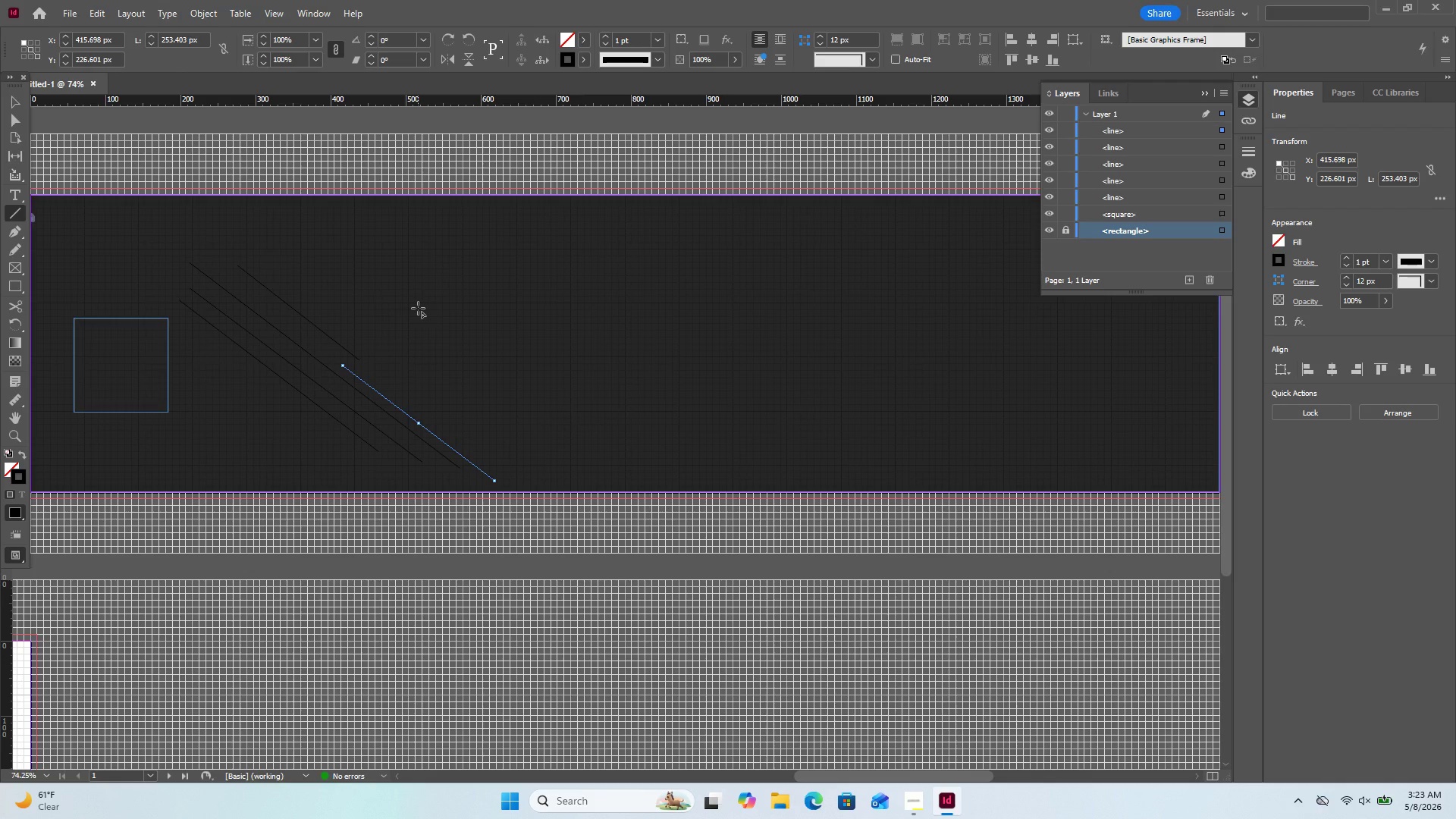 
left_click_drag(start_coordinate=[187, 232], to_coordinate=[205, 259])
 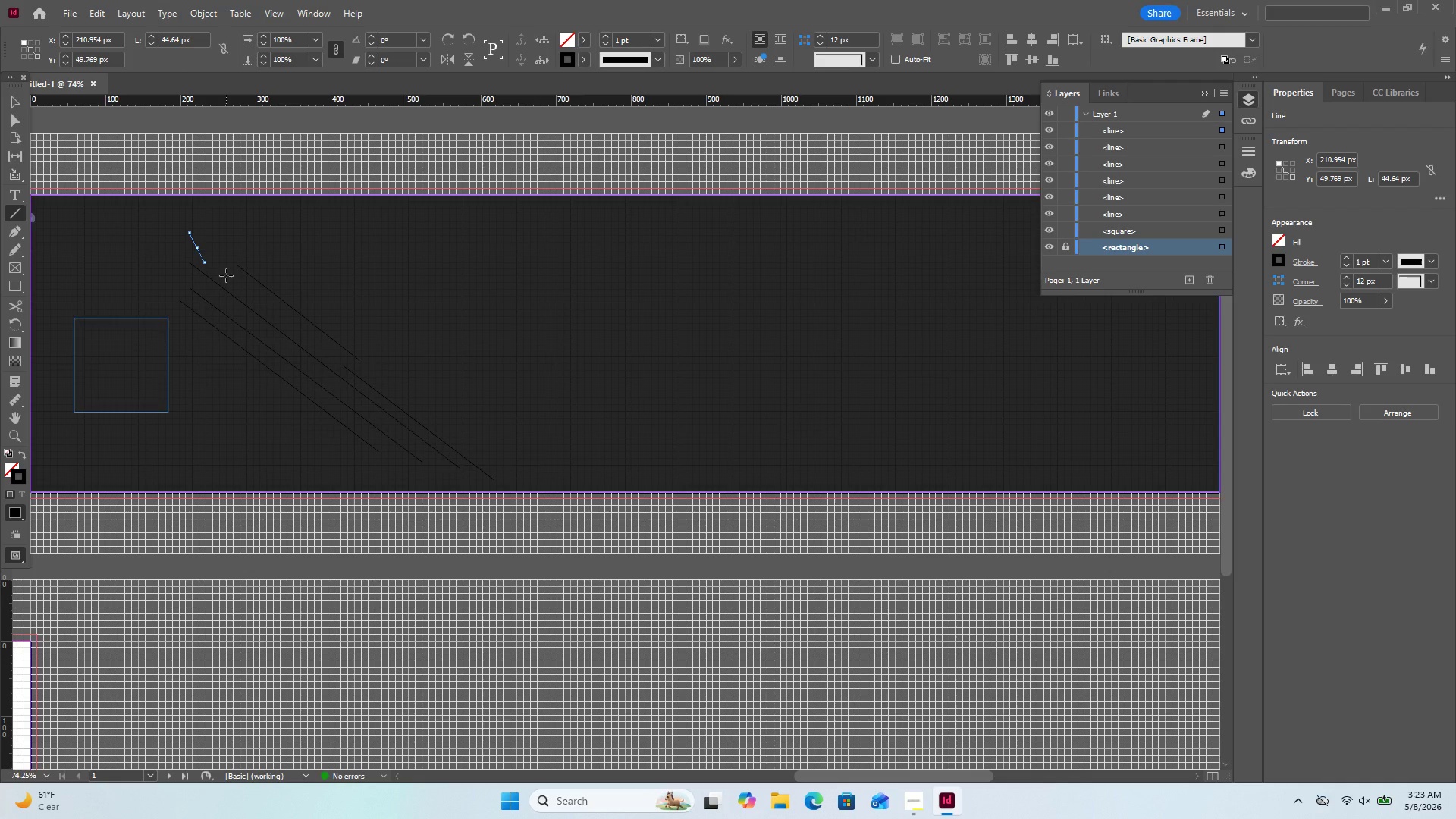 
key(Control+Z)
 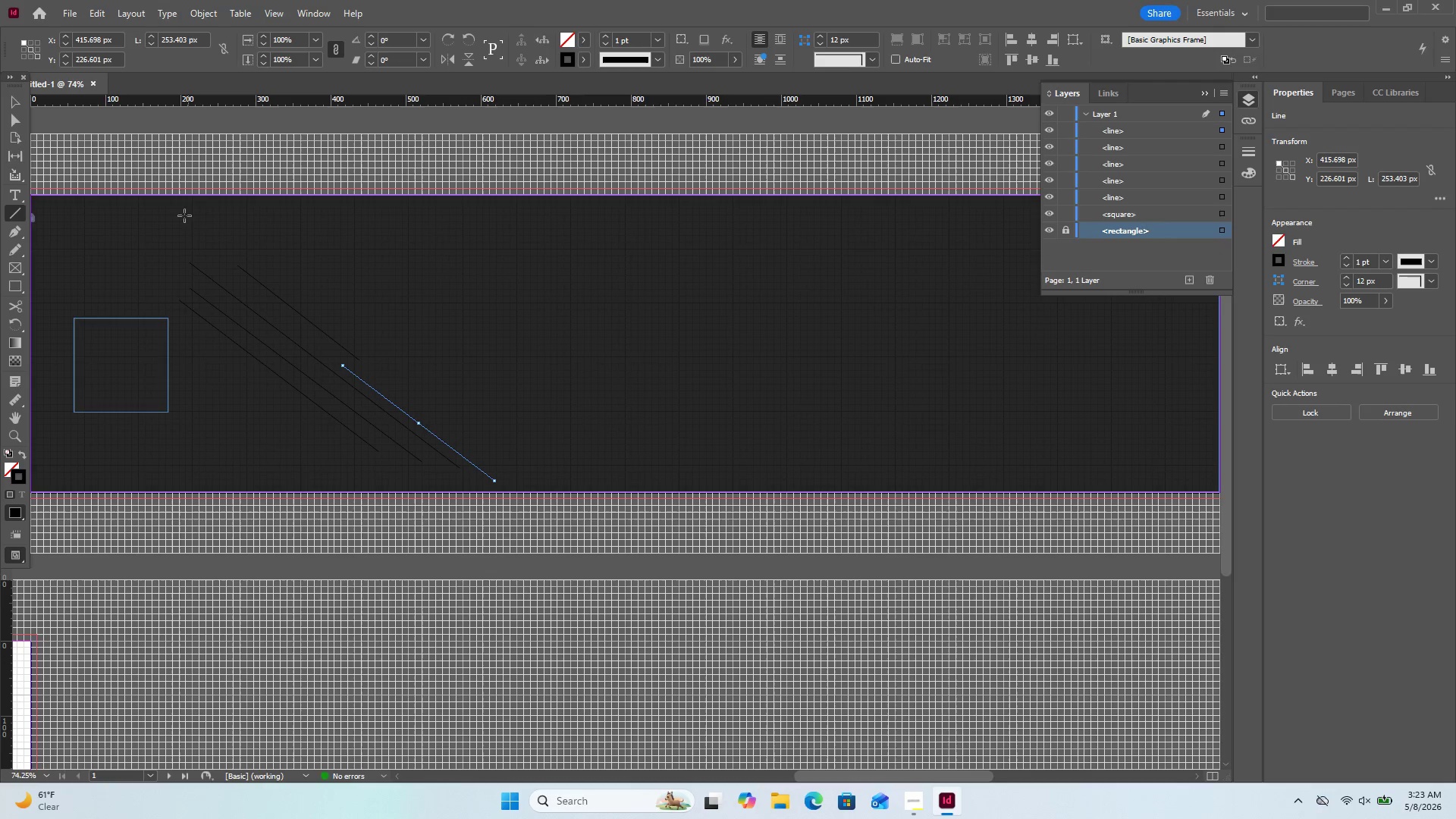 
left_click_drag(start_coordinate=[184, 215], to_coordinate=[260, 293])
 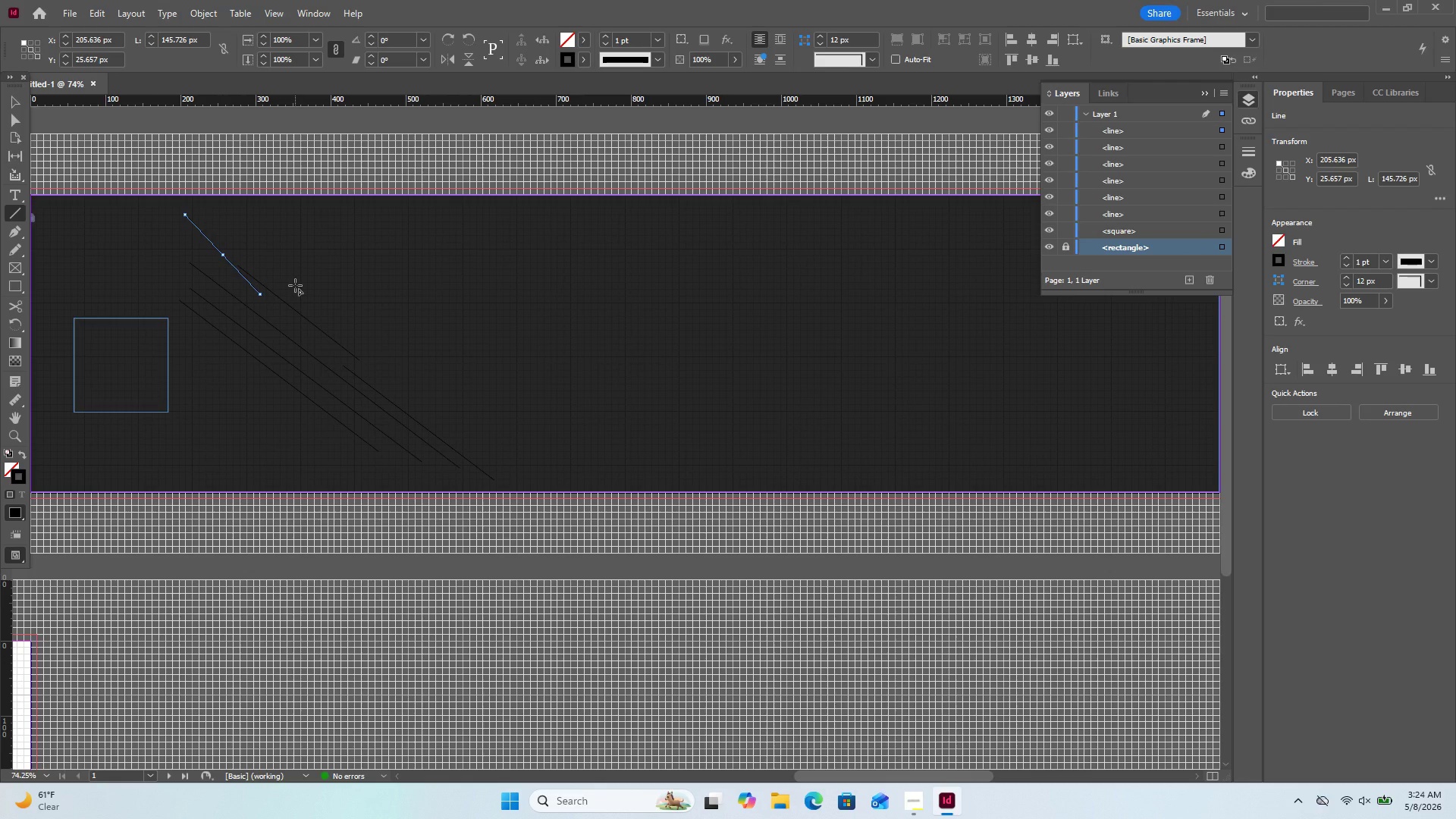 
key(Control+Z)
 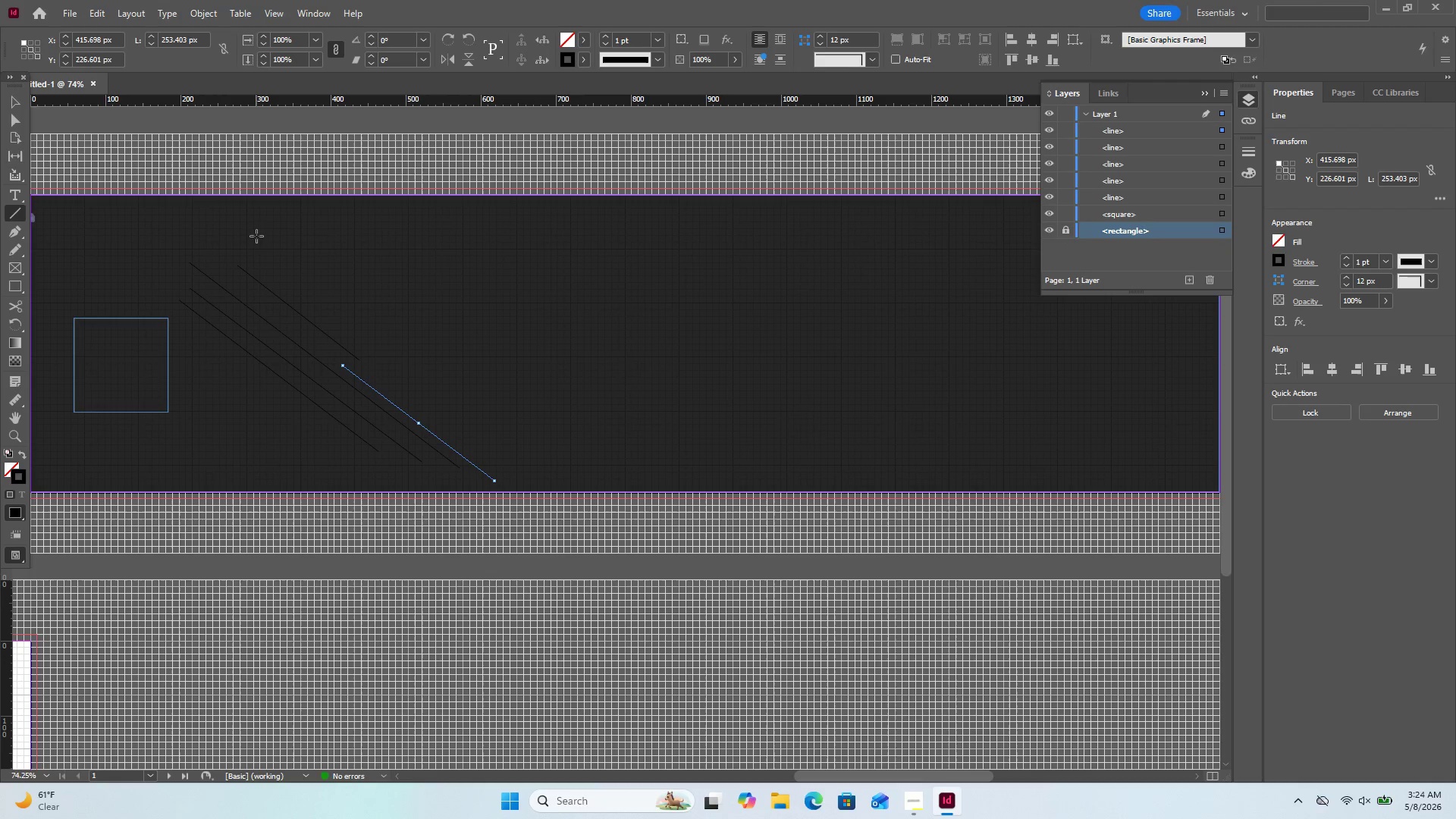 
left_click_drag(start_coordinate=[245, 246], to_coordinate=[492, 443])
 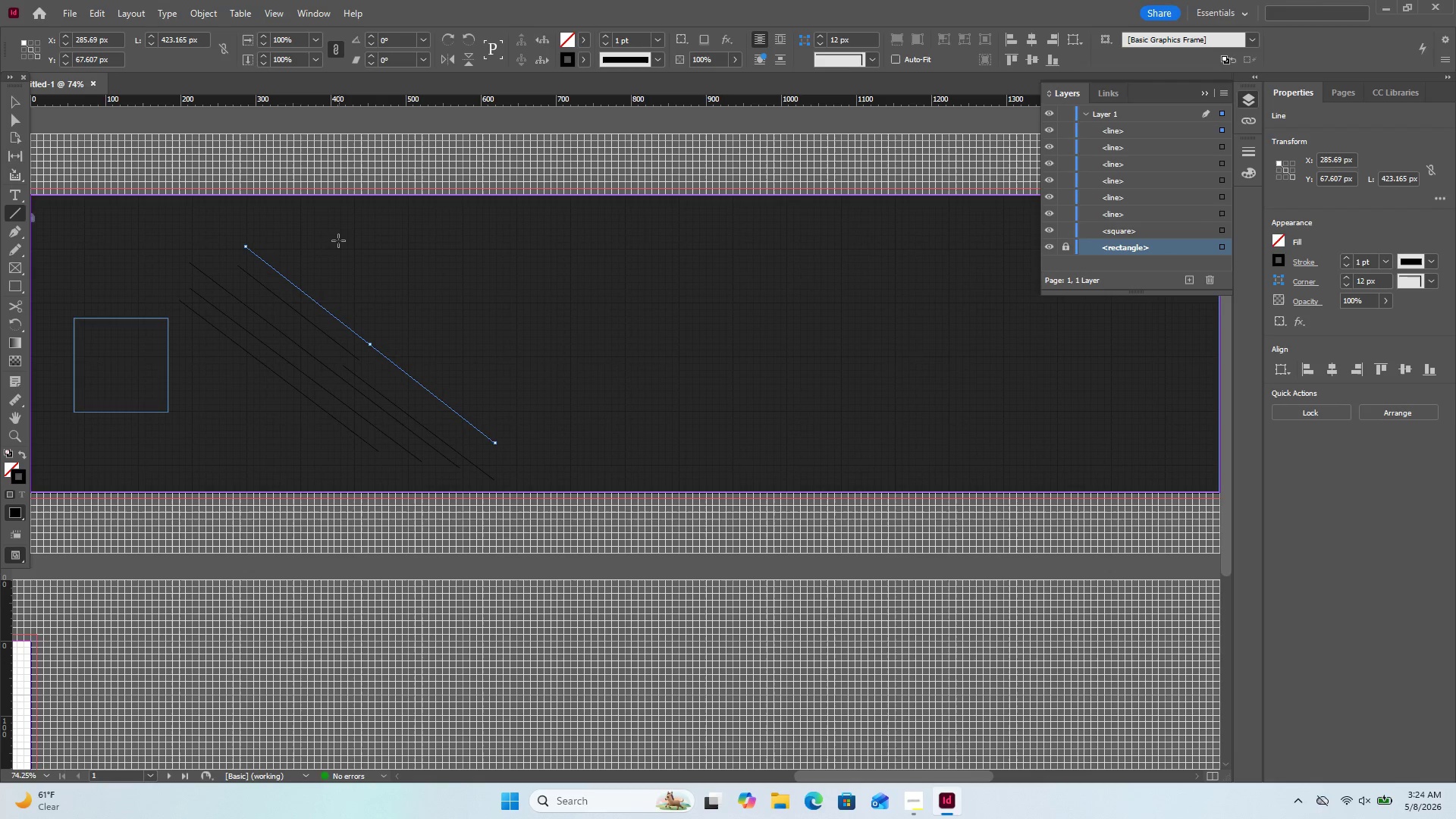 
left_click_drag(start_coordinate=[338, 240], to_coordinate=[182, 372])
 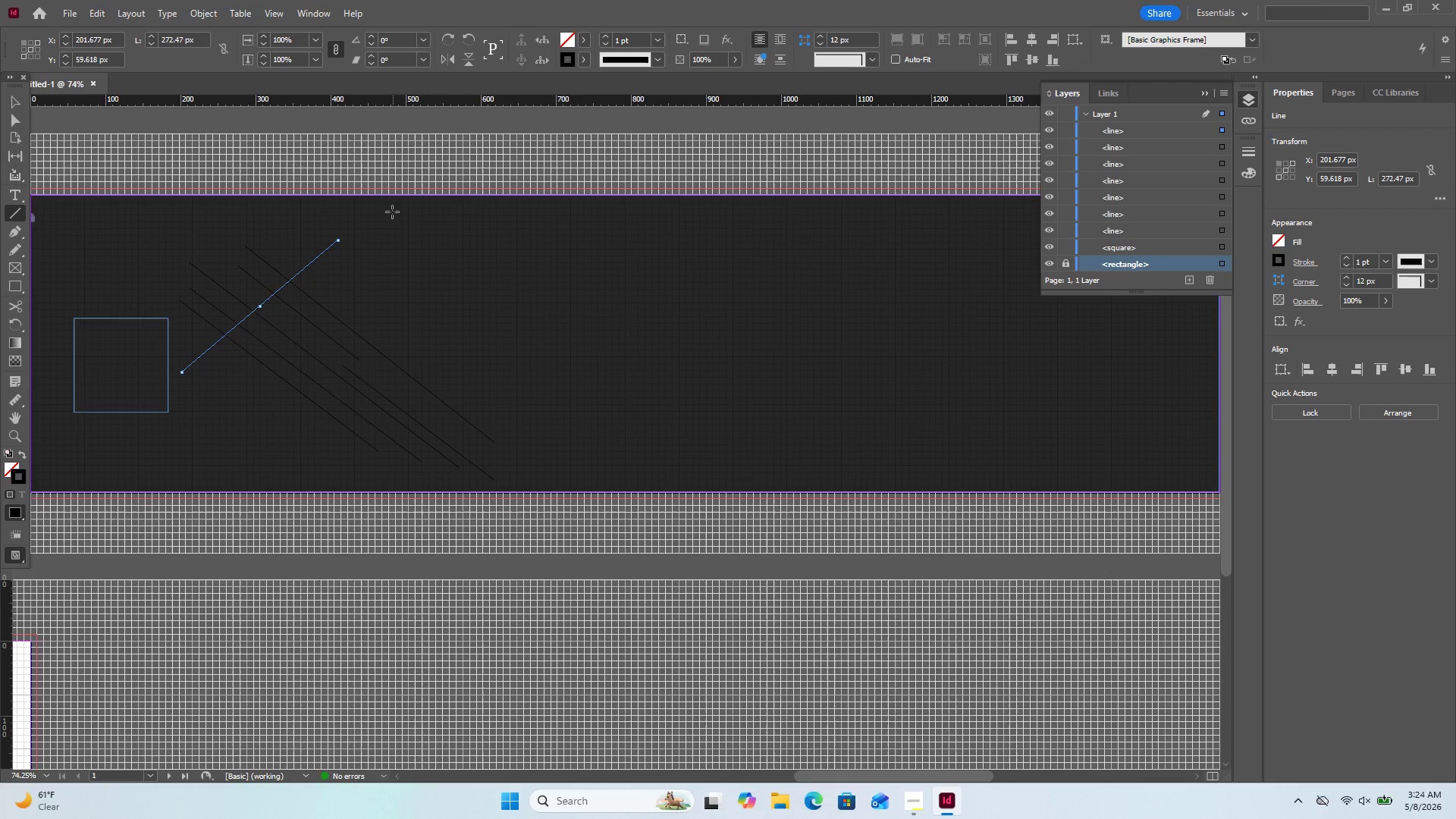 
left_click_drag(start_coordinate=[406, 209], to_coordinate=[212, 375])
 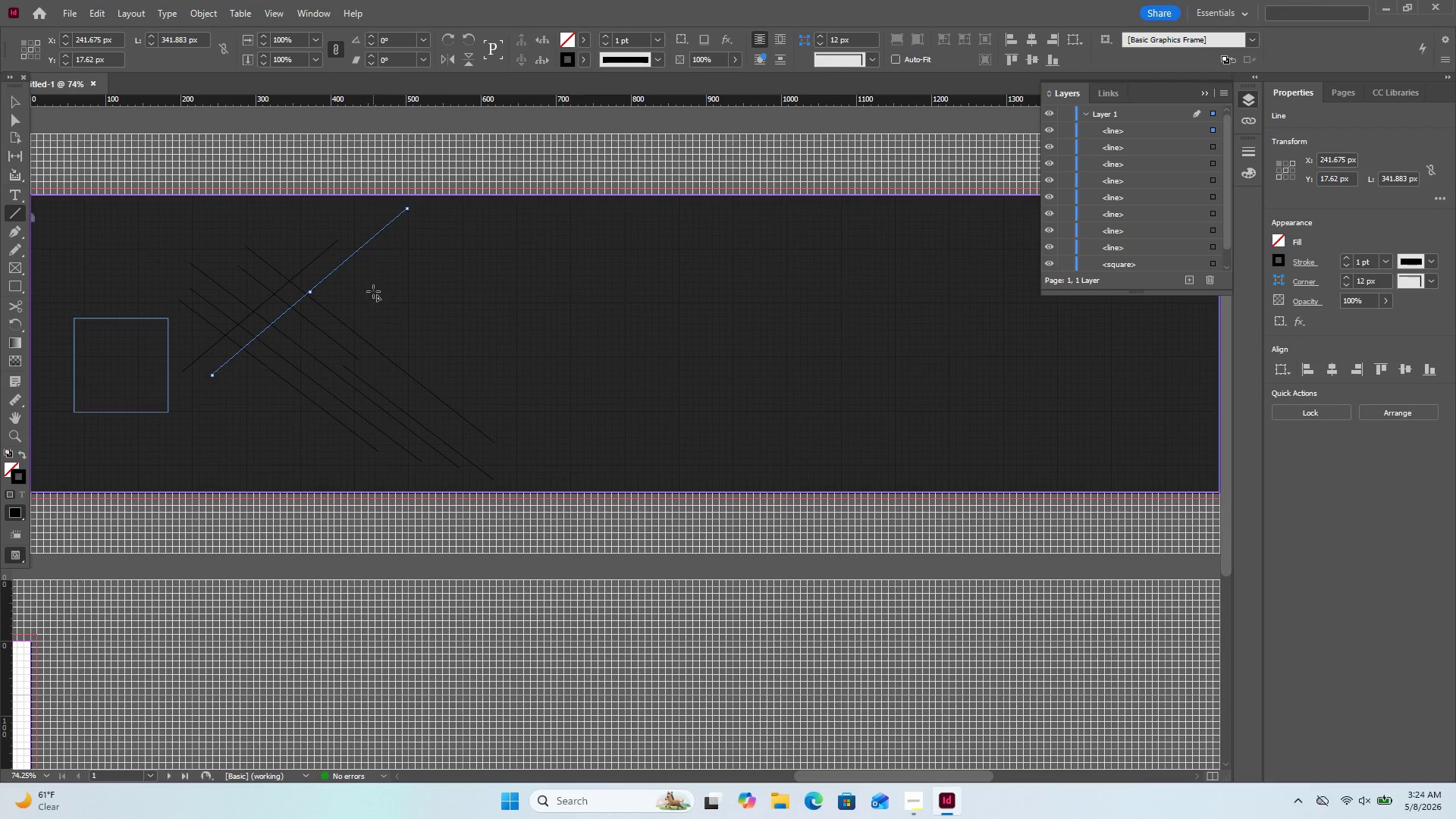 
left_click_drag(start_coordinate=[377, 287], to_coordinate=[208, 455])
 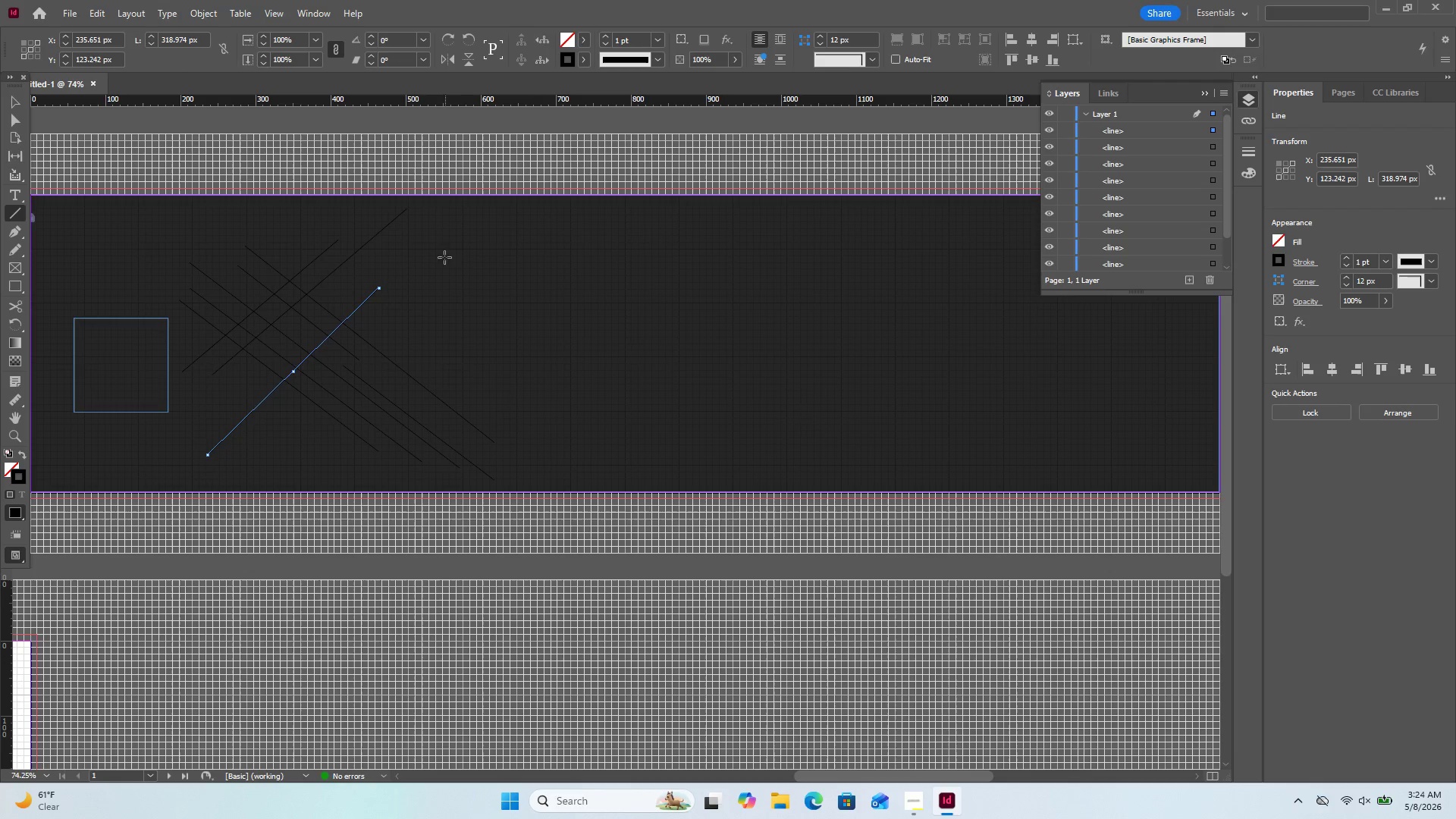 
left_click_drag(start_coordinate=[461, 249], to_coordinate=[320, 395])
 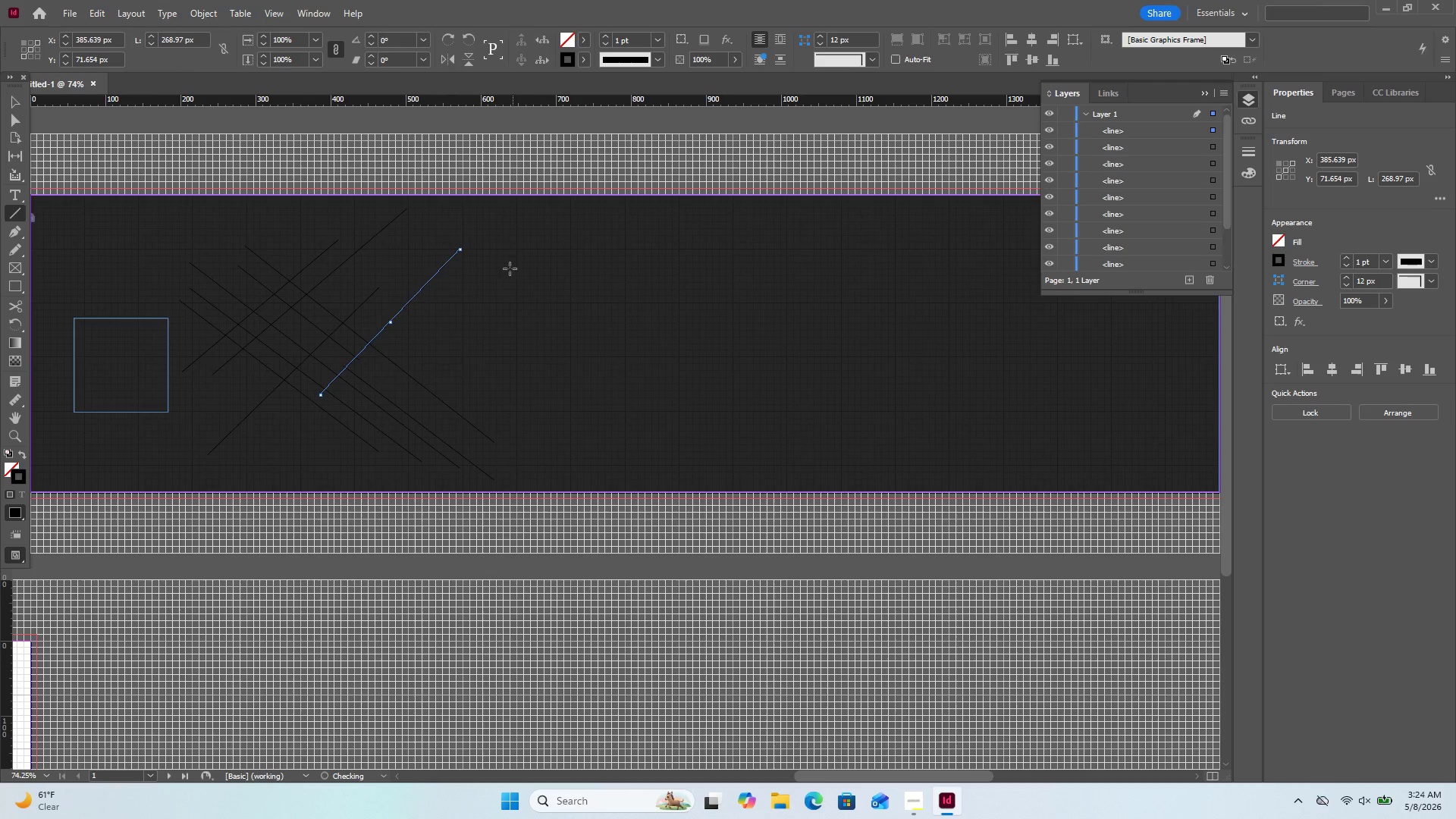 
left_click_drag(start_coordinate=[510, 268], to_coordinate=[297, 484])
 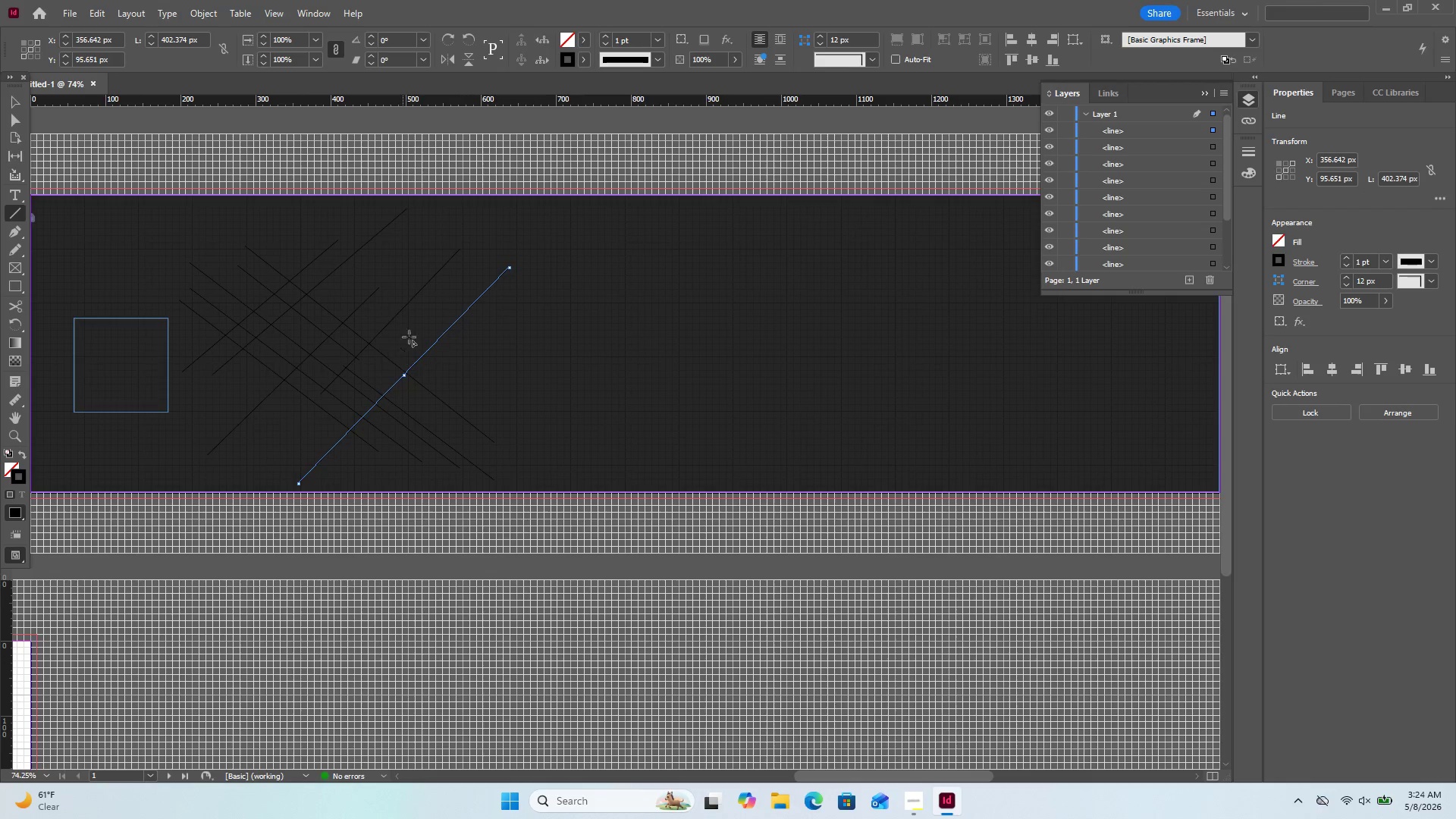 
left_click_drag(start_coordinate=[412, 327], to_coordinate=[263, 477])
 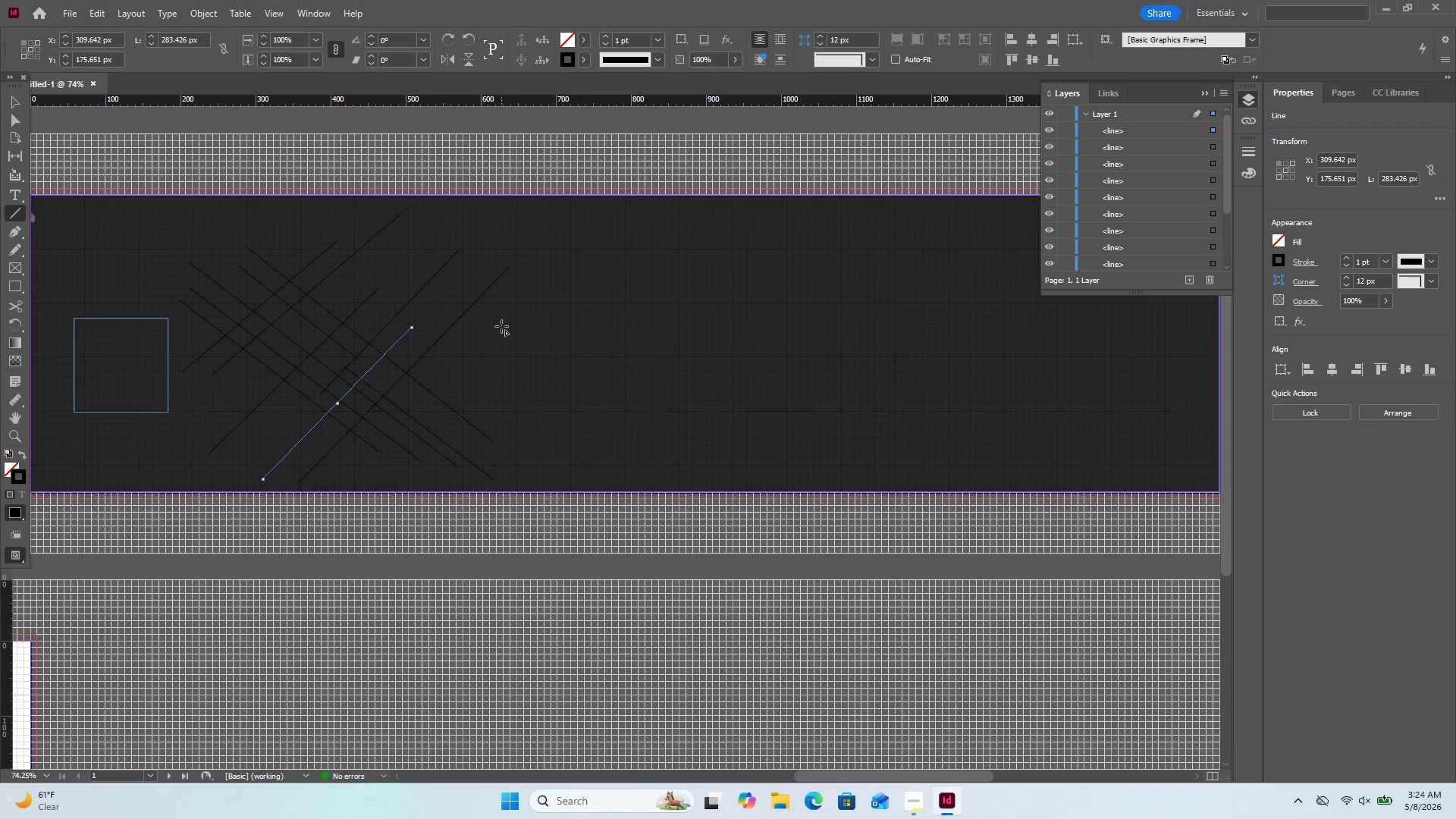 
wait(6.77)
 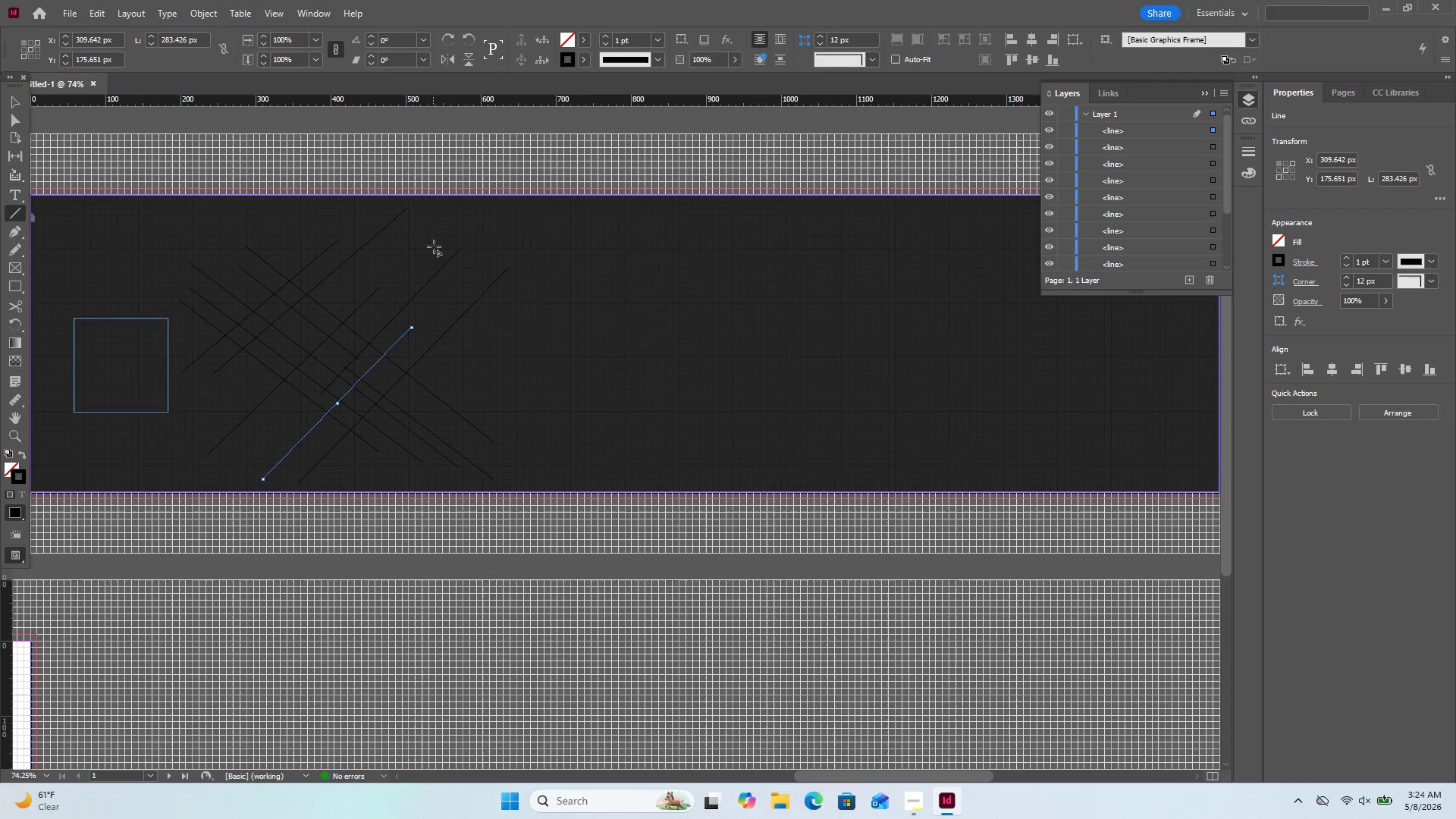 
left_click_drag(start_coordinate=[497, 254], to_coordinate=[373, 389])
 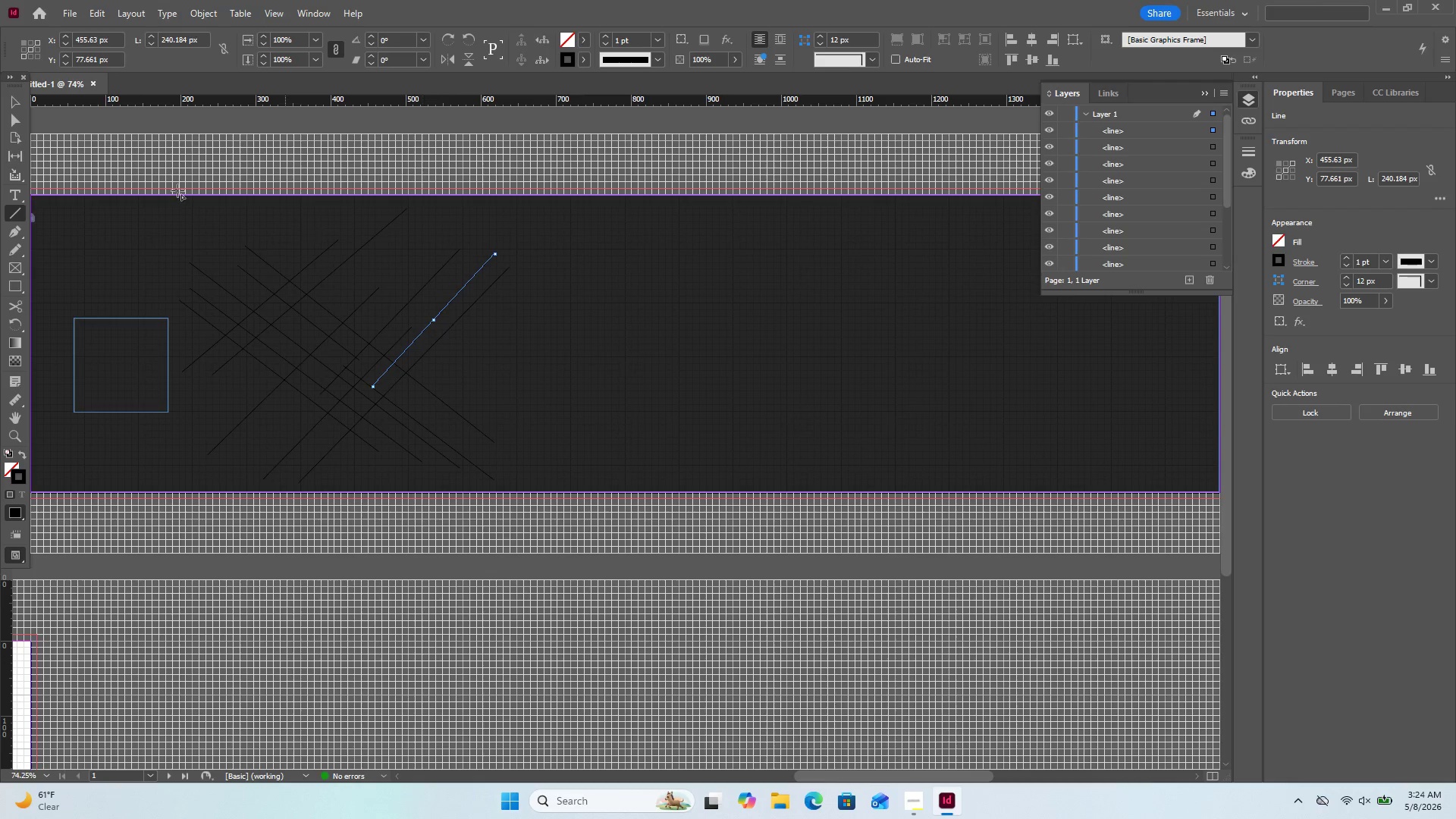 
left_click([27, 102])
 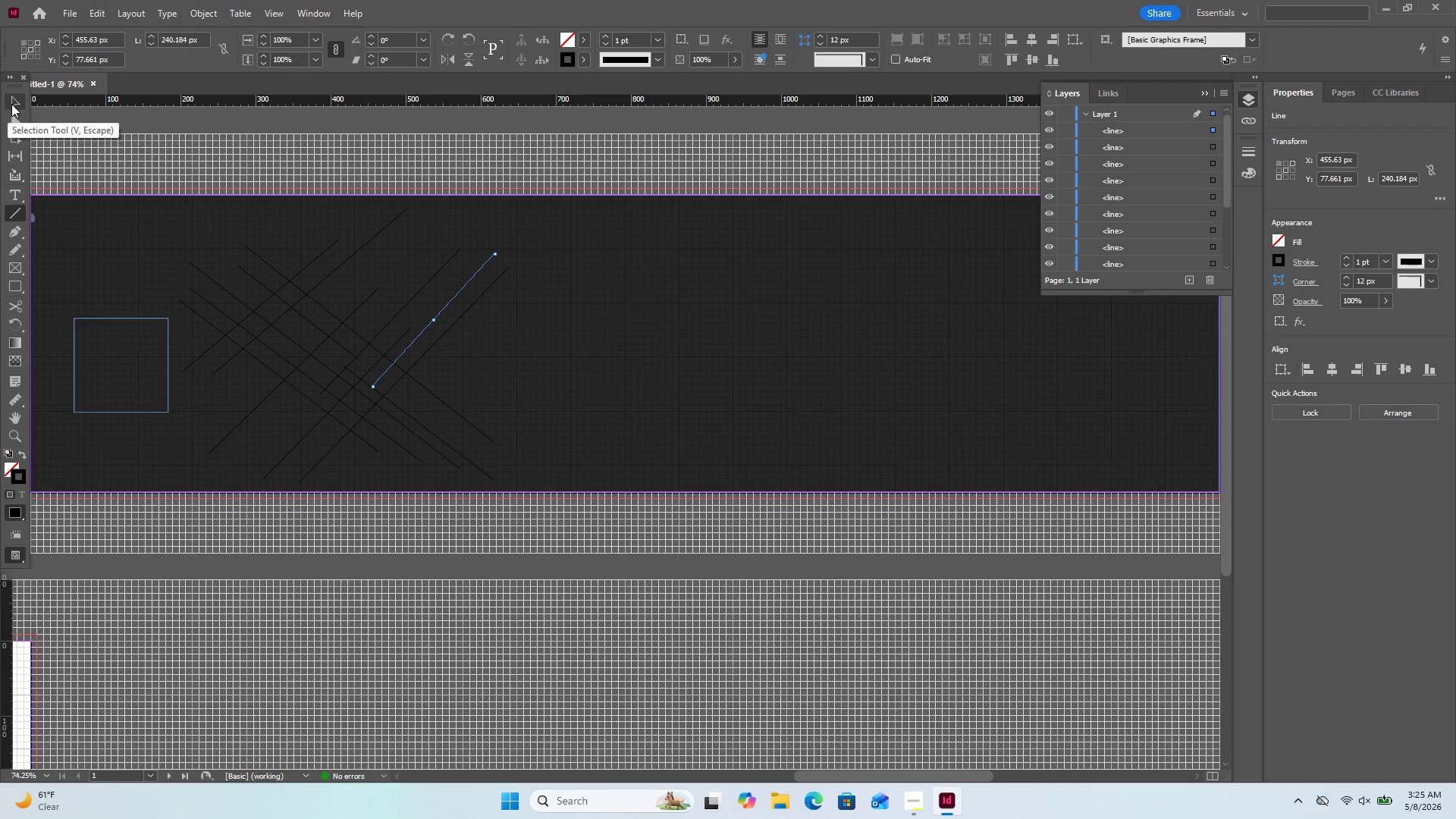 
left_click([11, 103])
 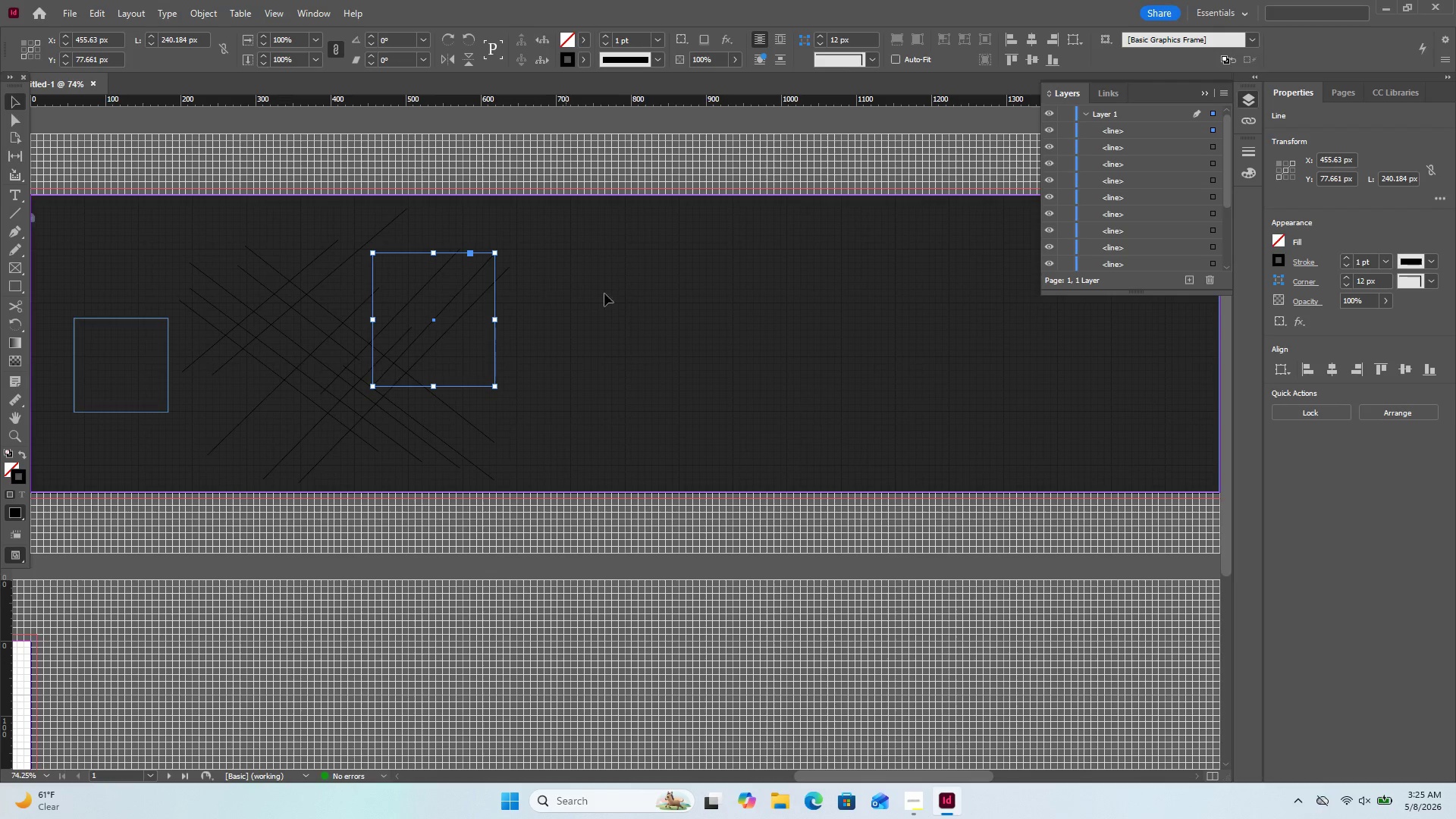 
left_click_drag(start_coordinate=[626, 298], to_coordinate=[337, 211])
 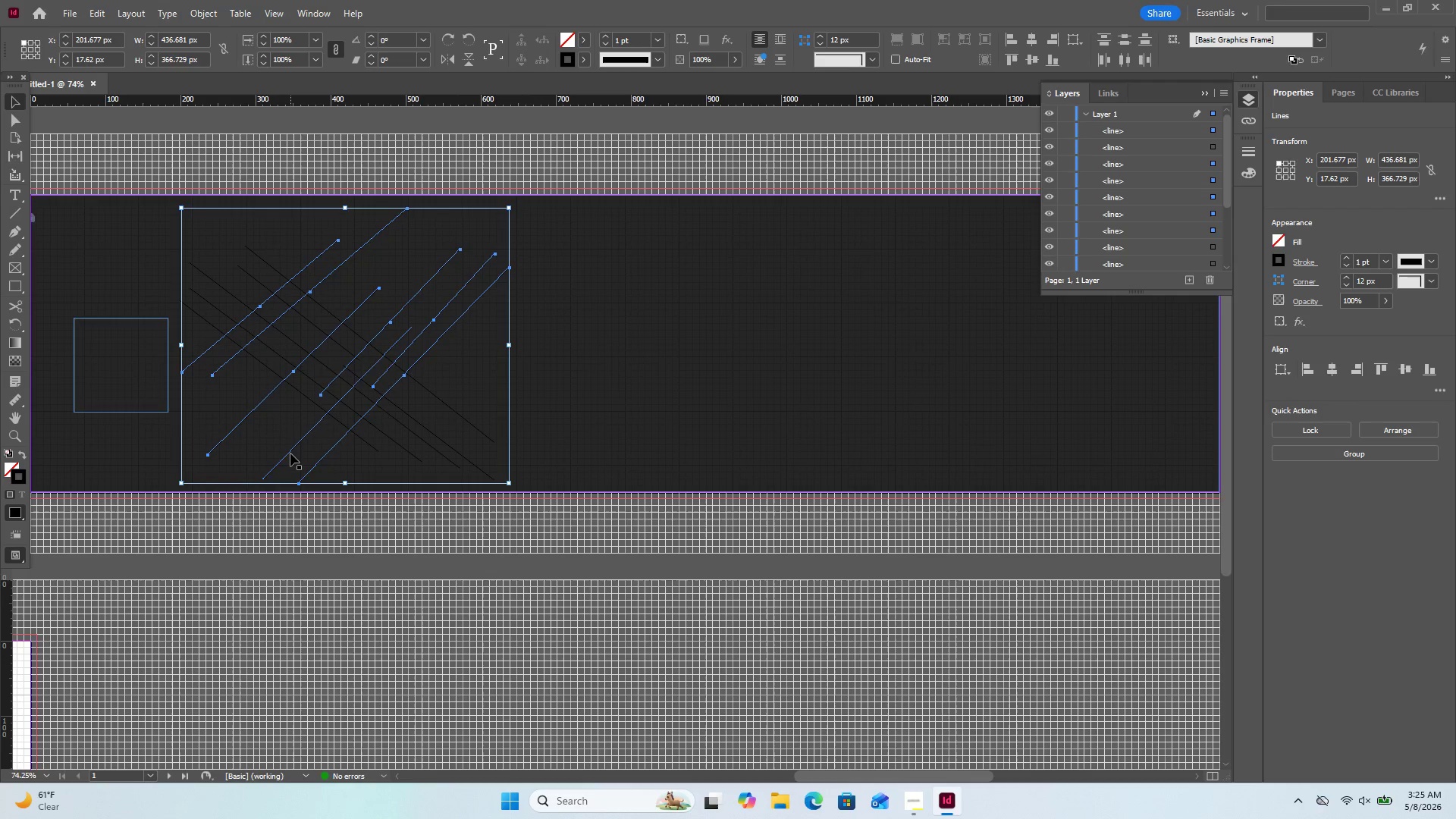 
hold_key(key=ShiftLeft, duration=0.84)
 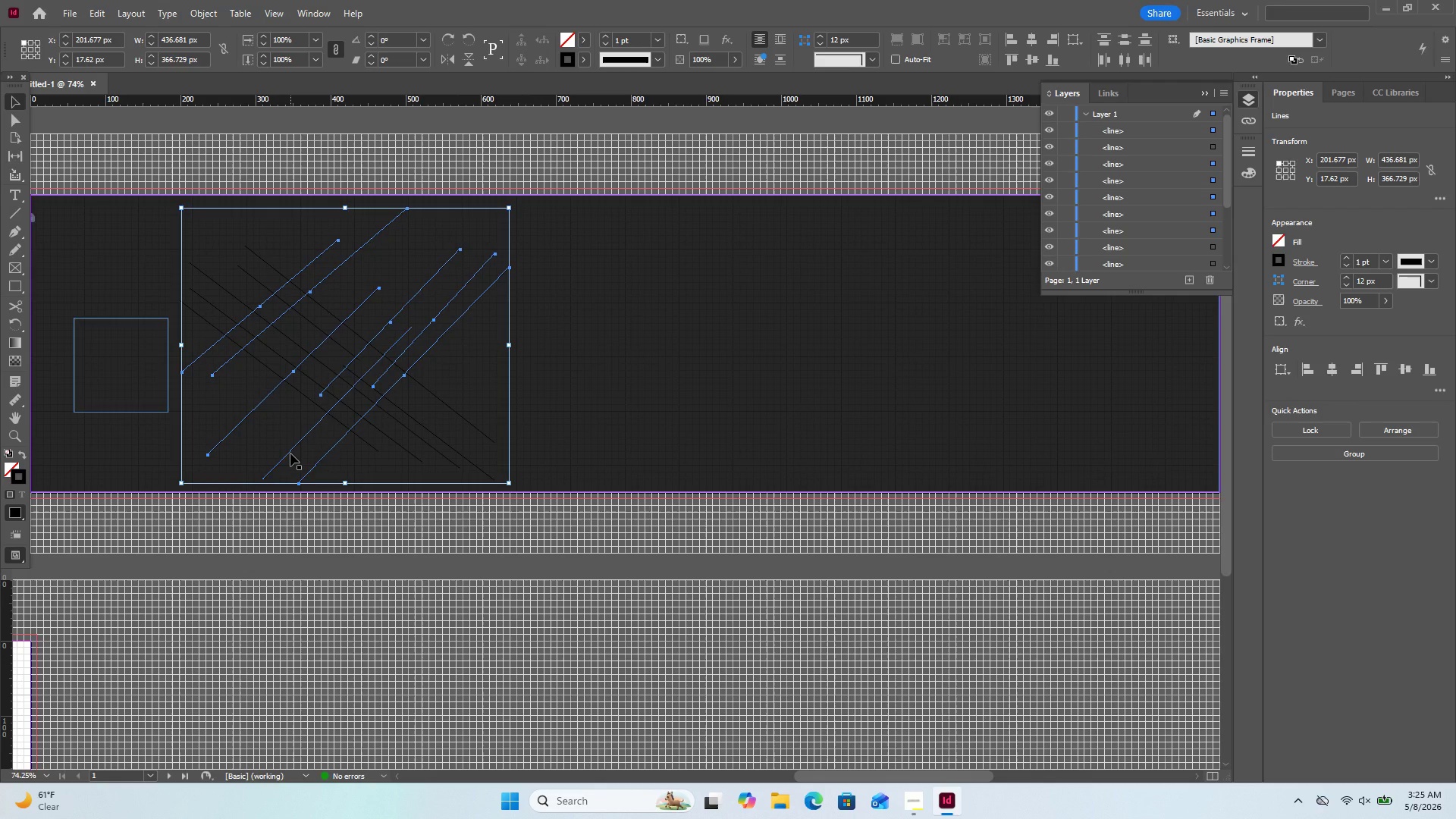 
hold_key(key=ShiftLeft, duration=1.24)
left_click_drag(start_coordinate=[290, 453], to_coordinate=[287, 453])
 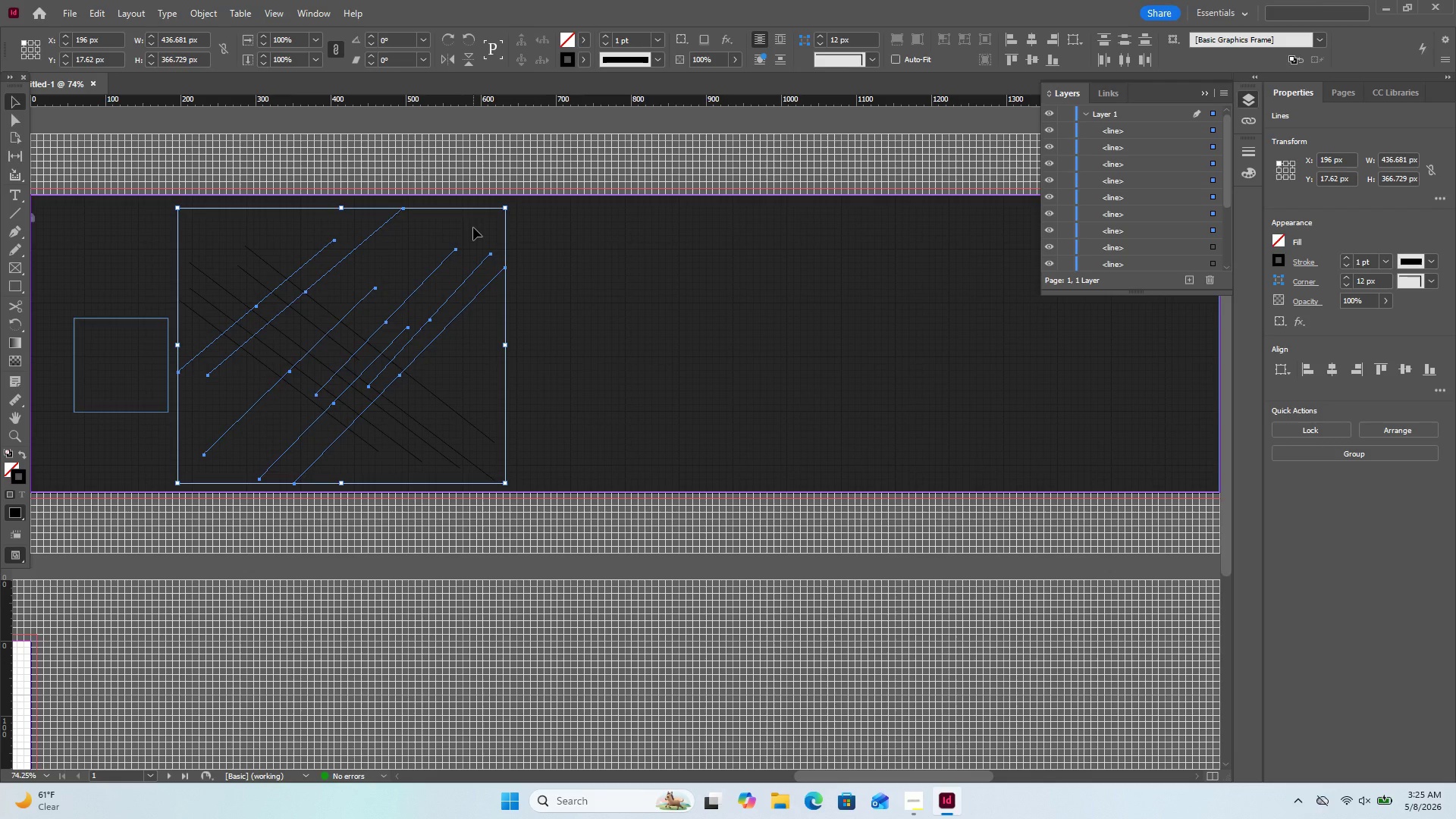 
wait(7.84)
 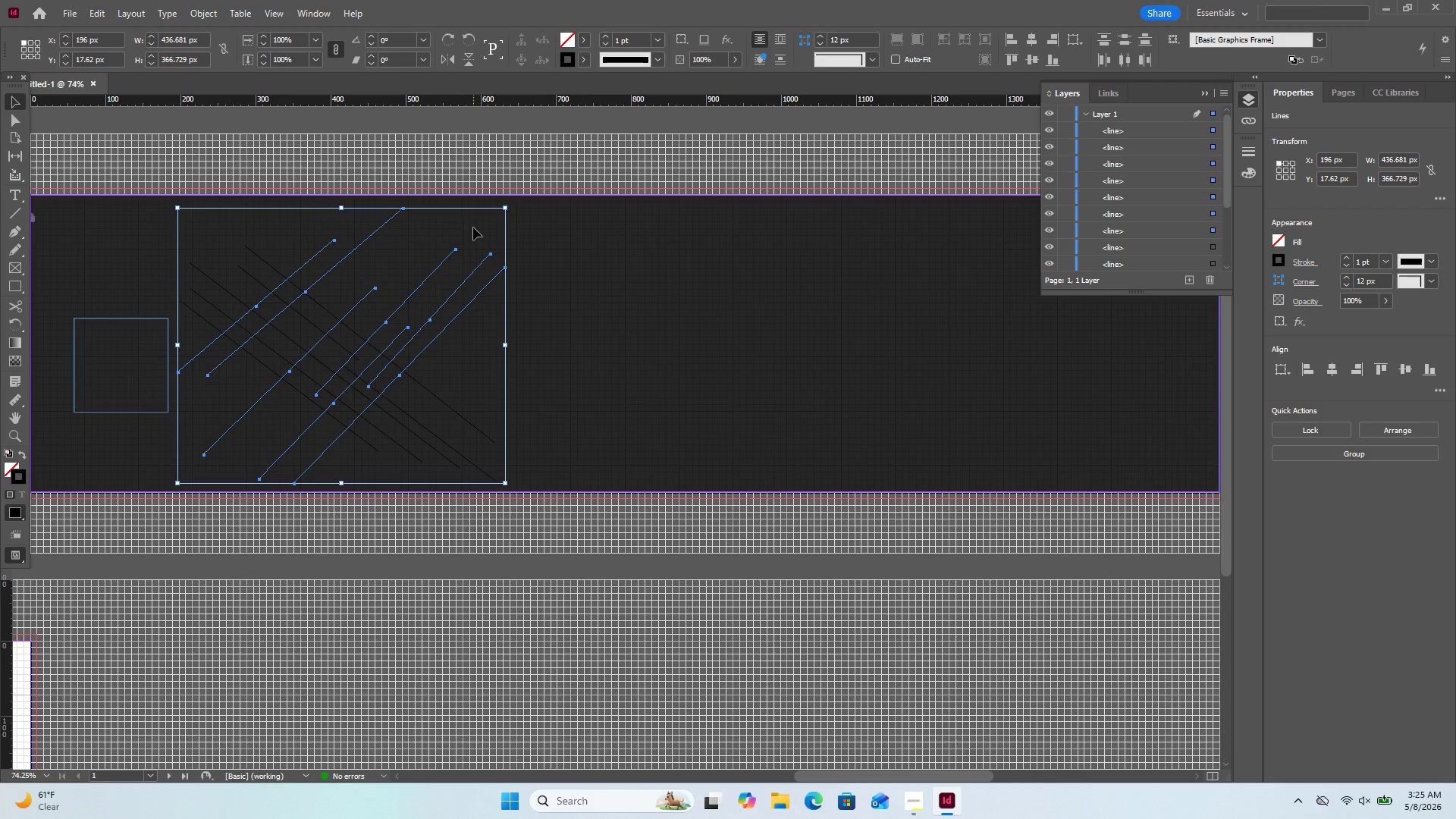 
left_click([1254, 157])
 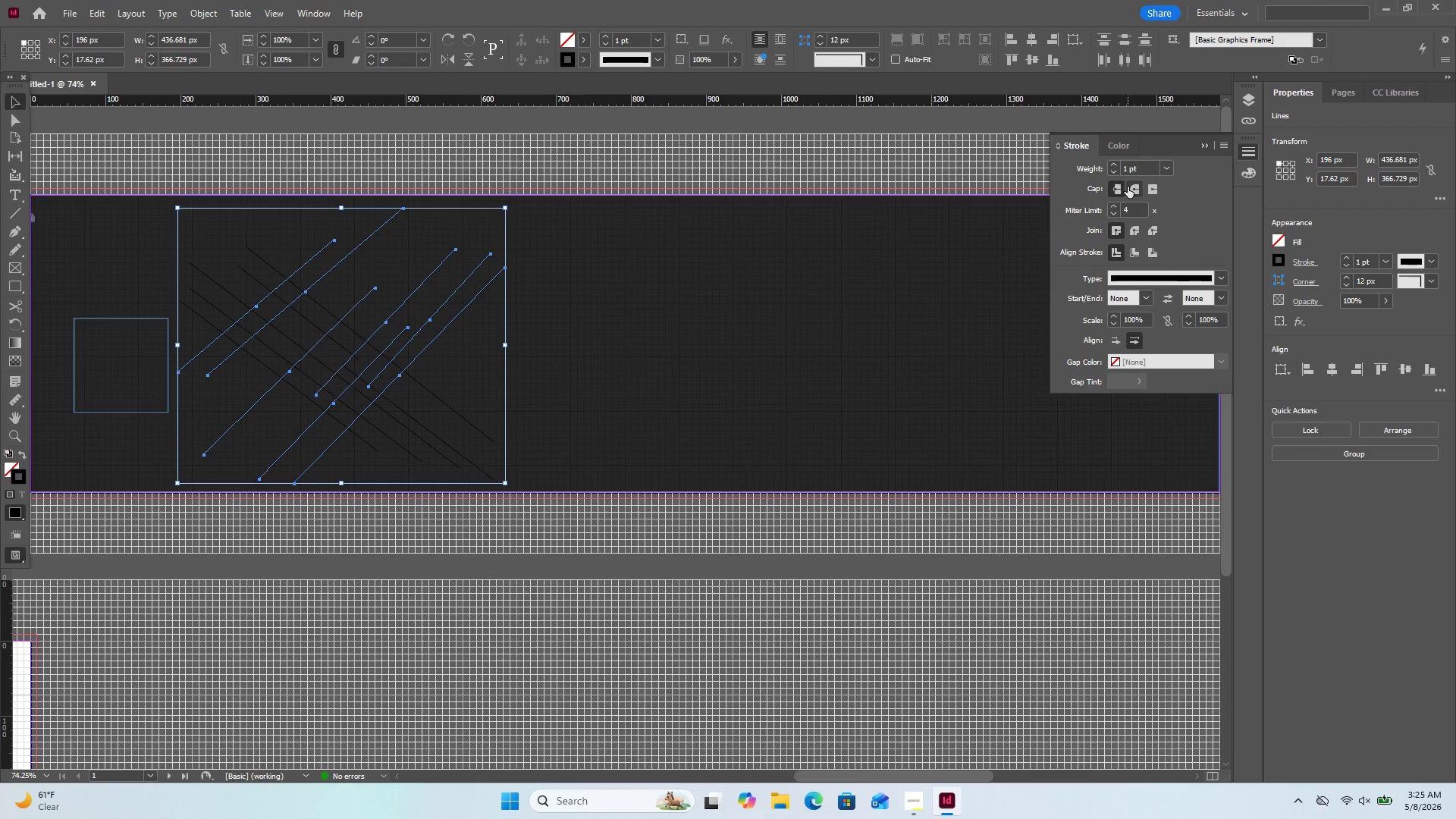 
left_click([1131, 183])
 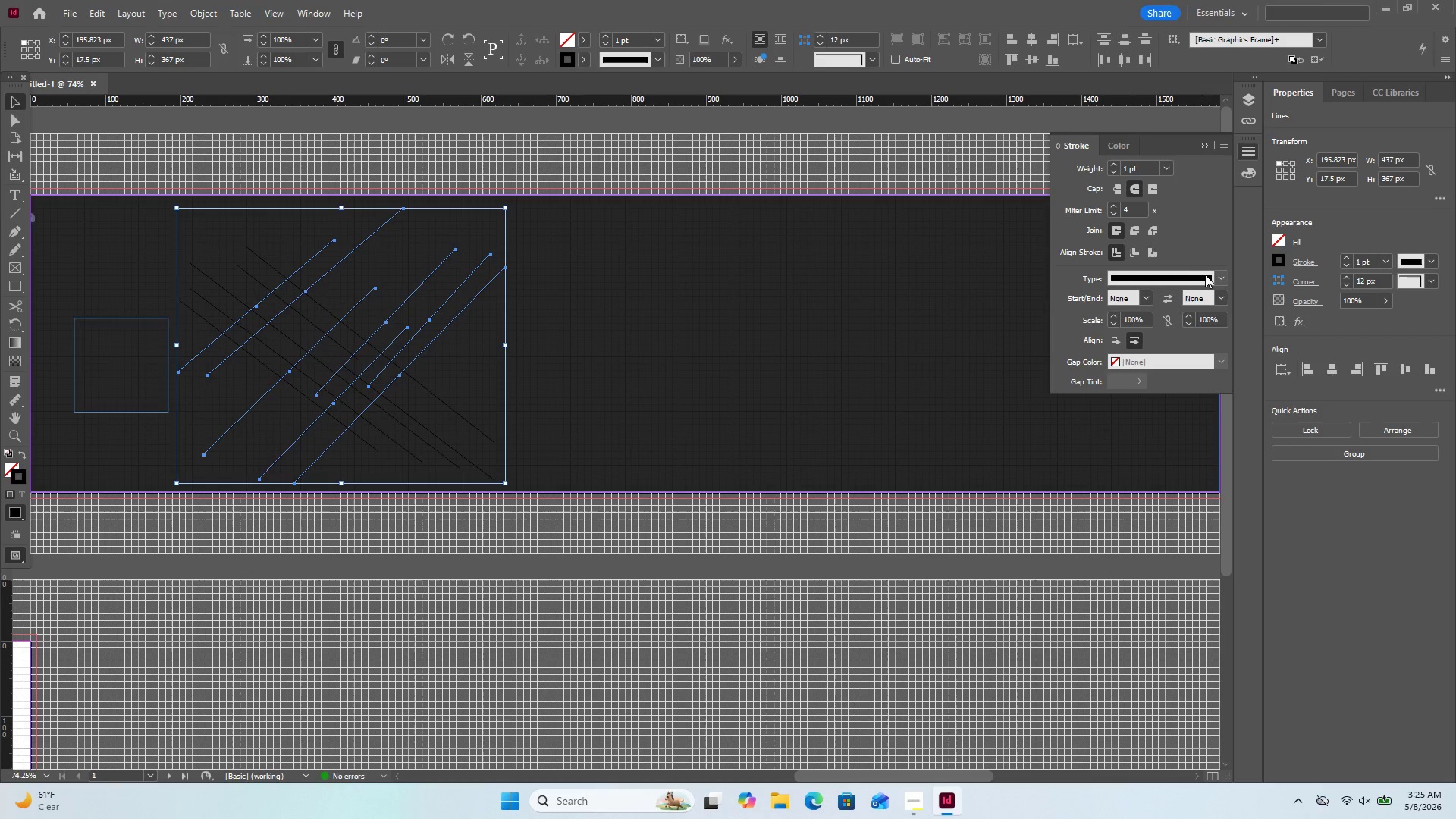 
left_click([1210, 273])
 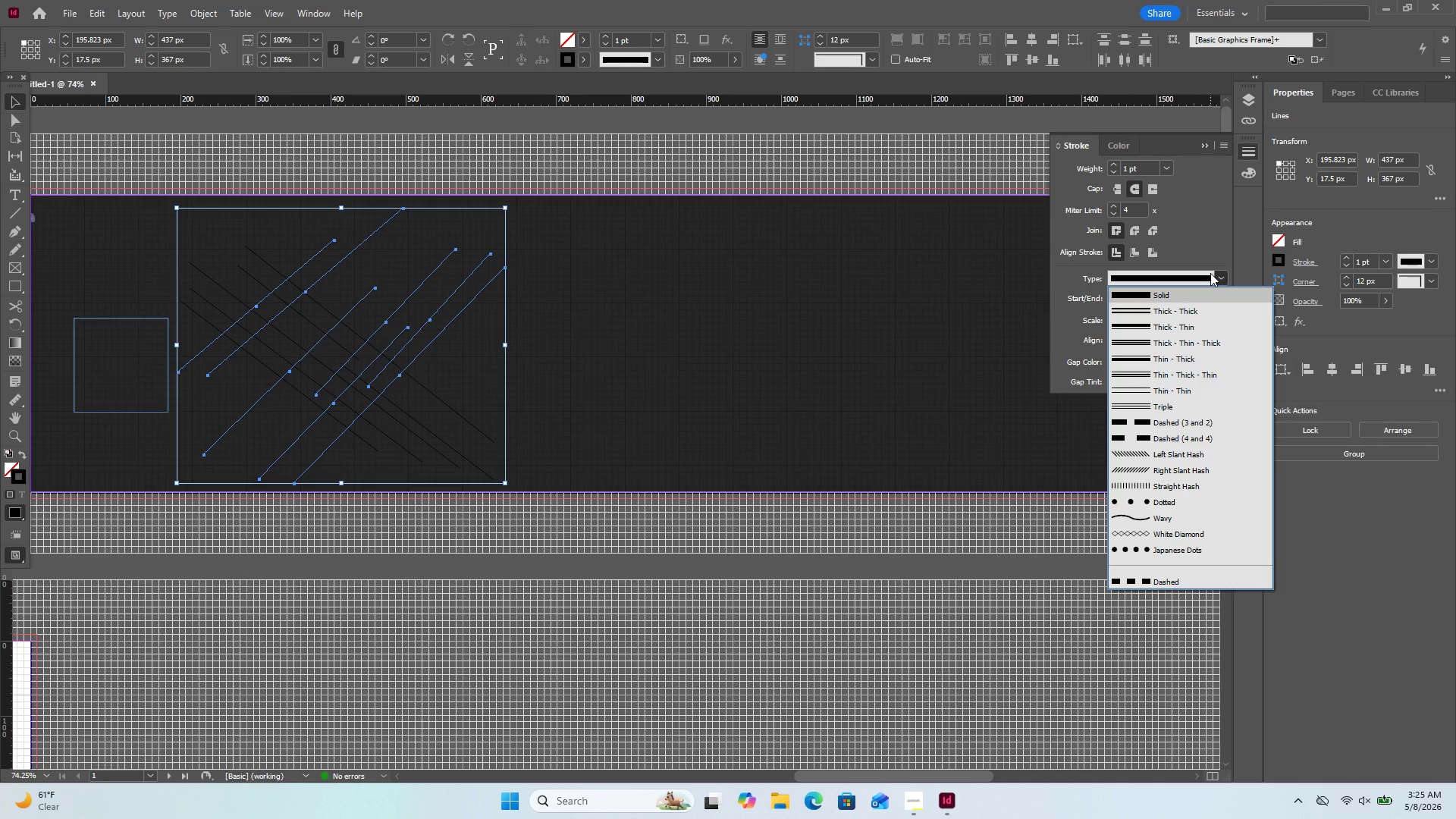 
scroll: coordinate [1219, 322], scroll_direction: down, amount: 1.0
 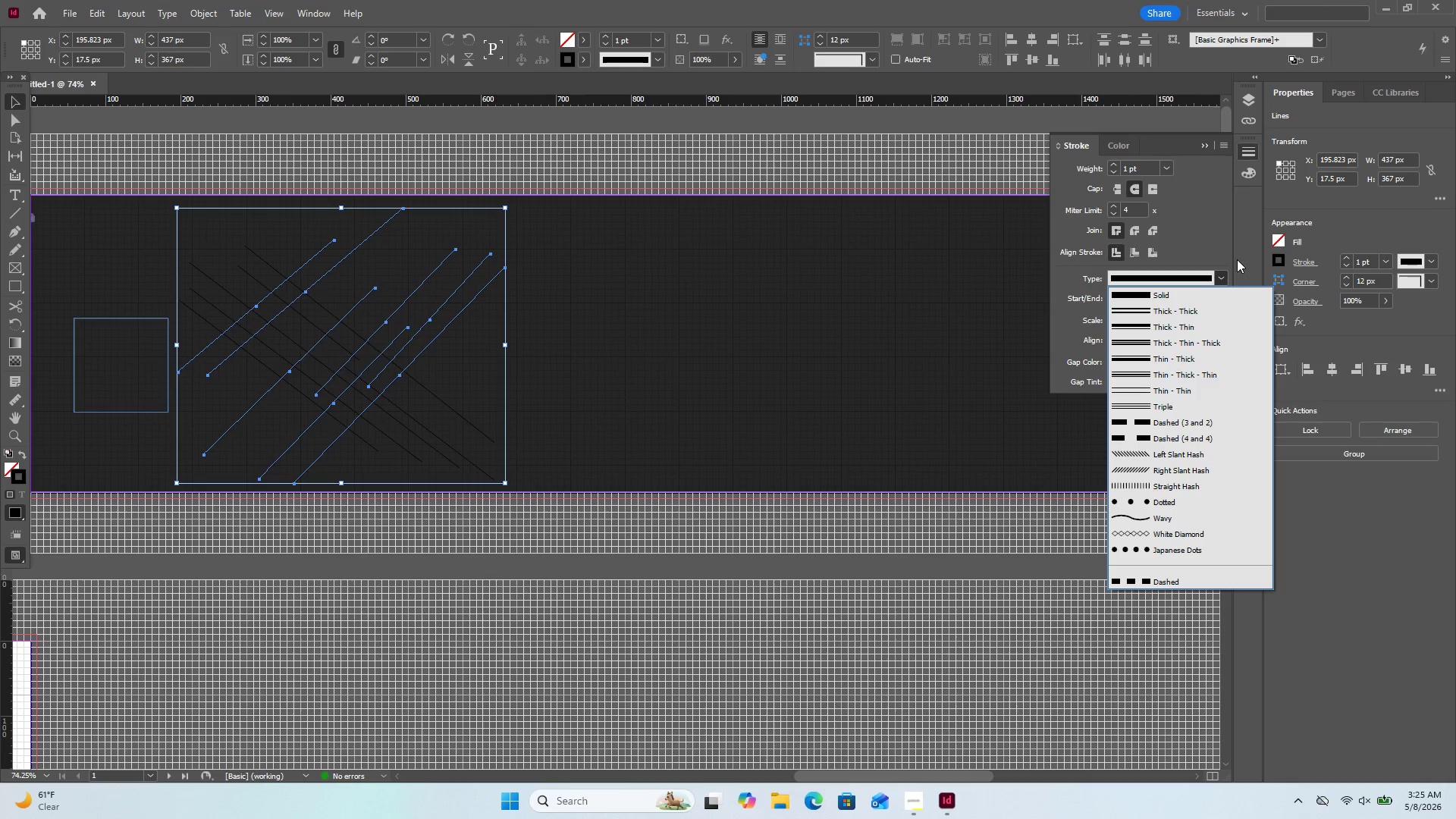 
left_click([1237, 259])
 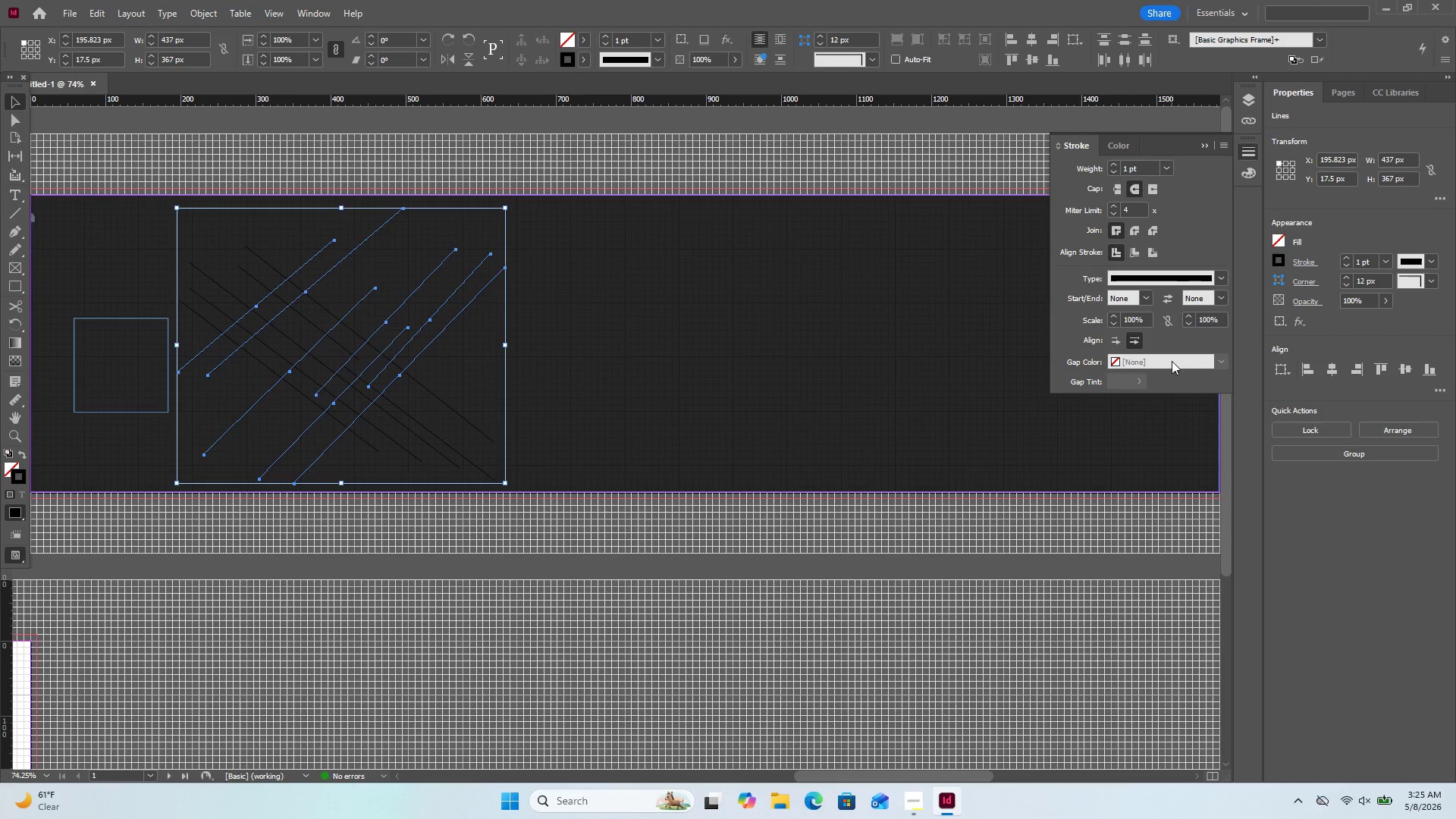 
left_click([1172, 361])
 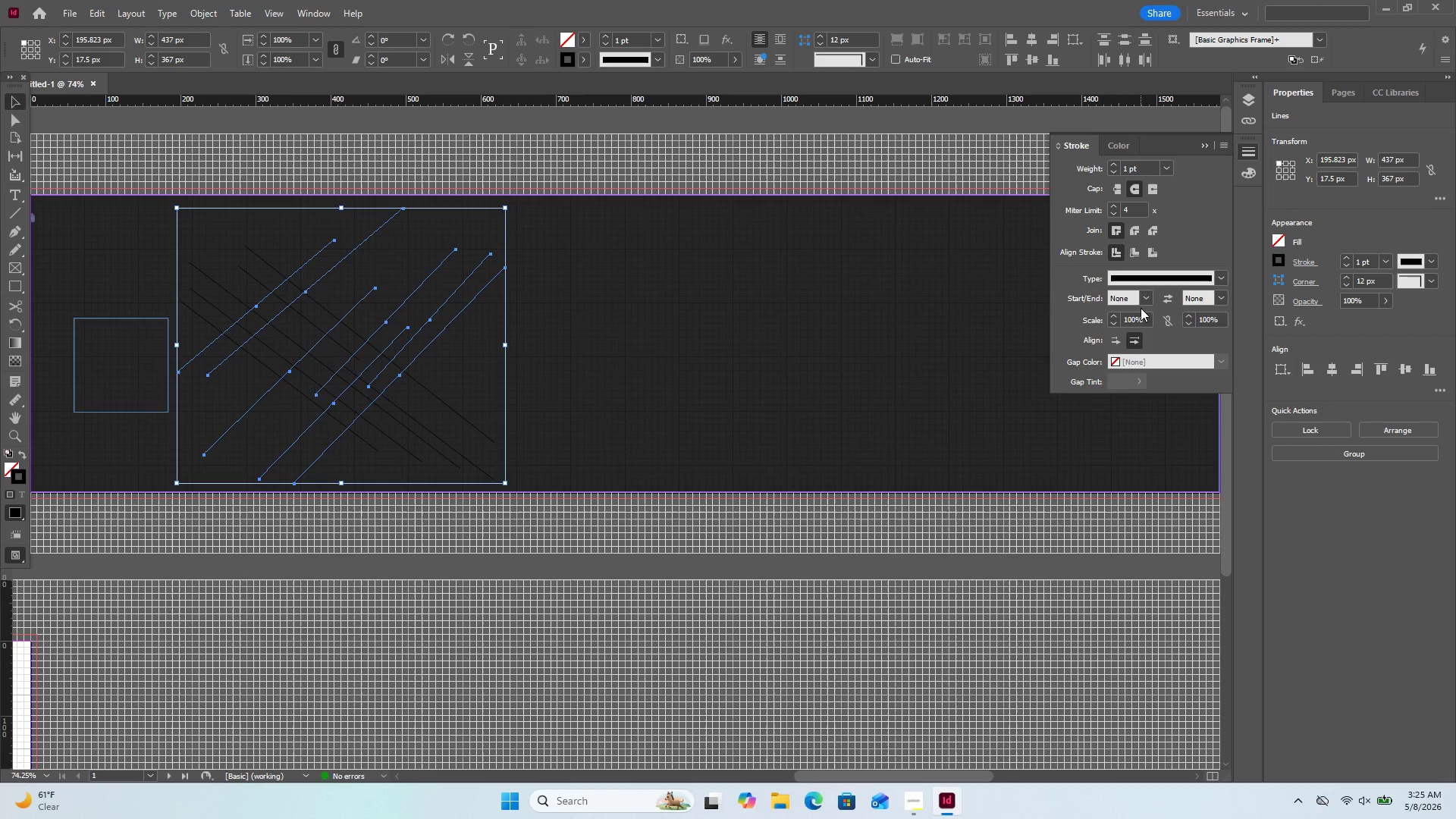 
wait(8.02)
 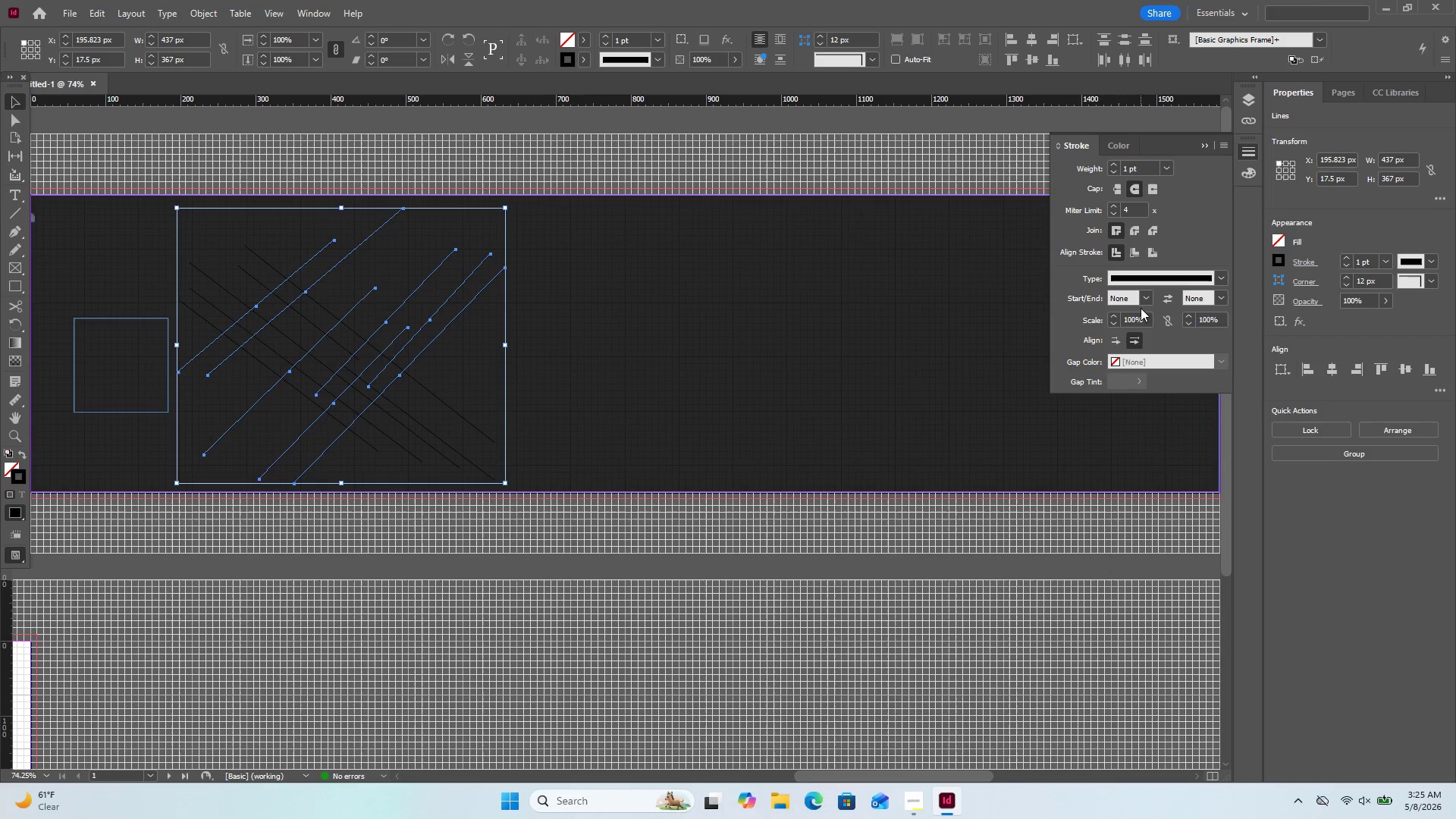 
left_click([1117, 164])
 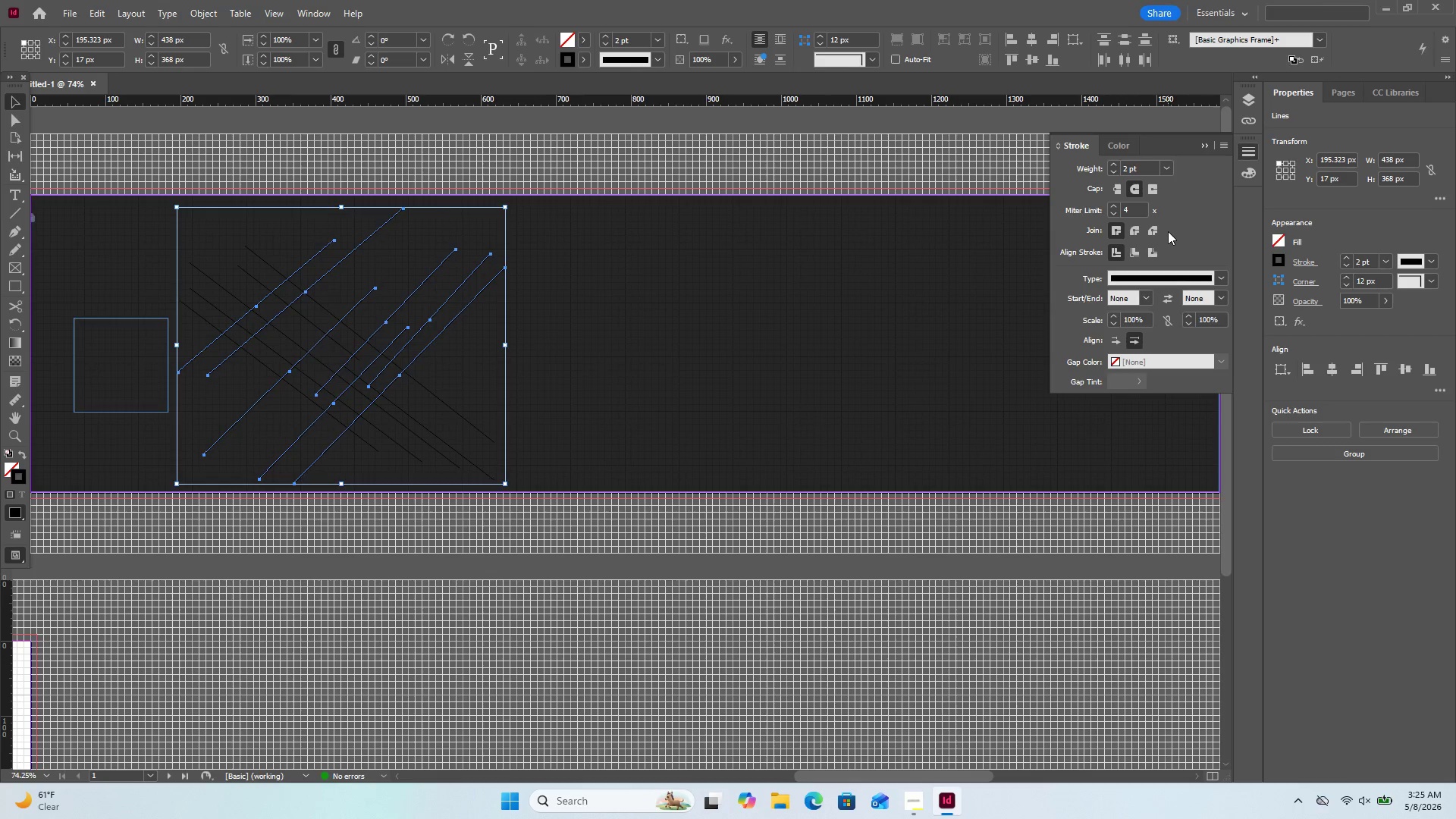 
mouse_move([1140, 238])
 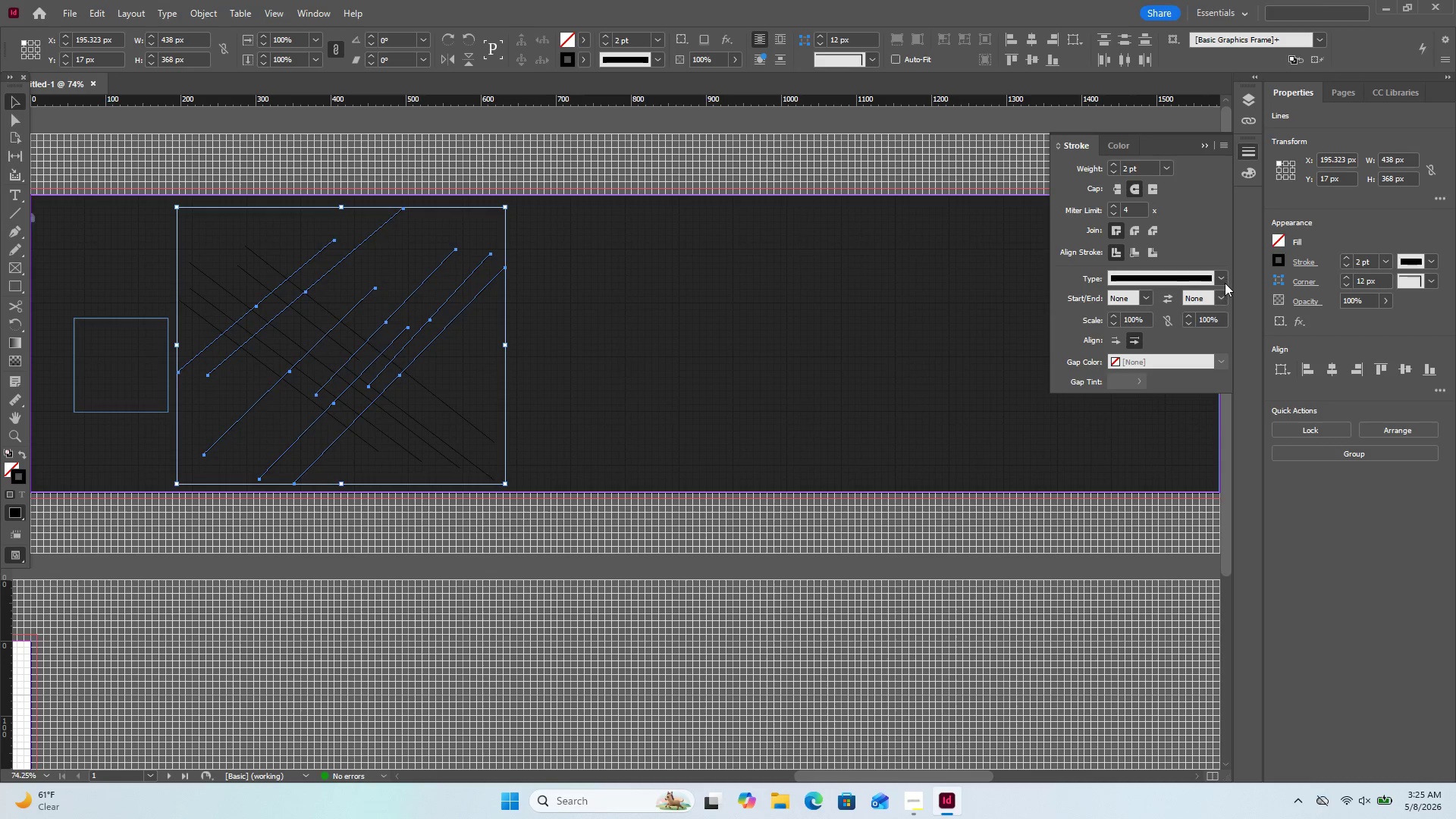 
left_click([1225, 282])
 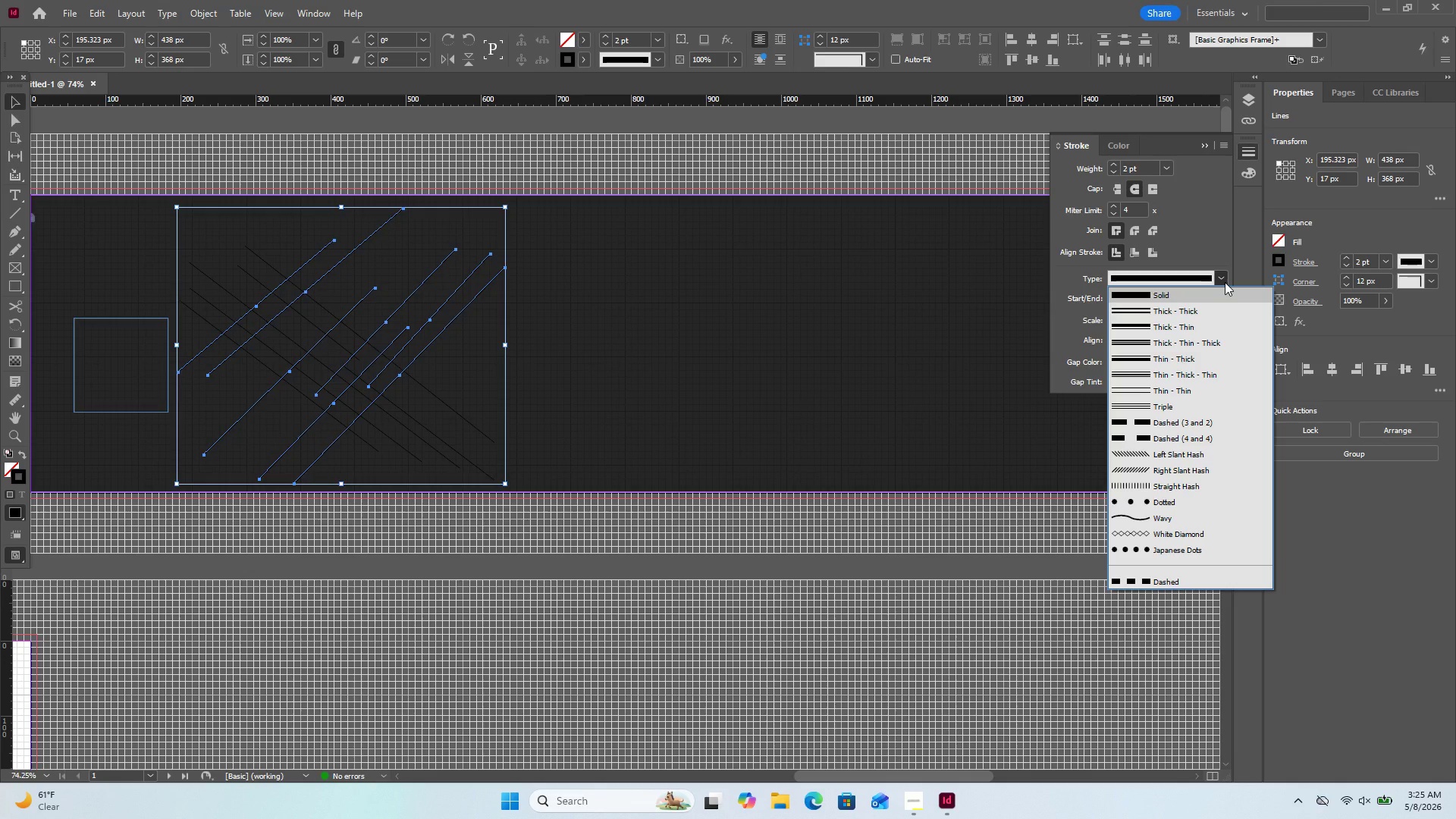 
wait(12.47)
 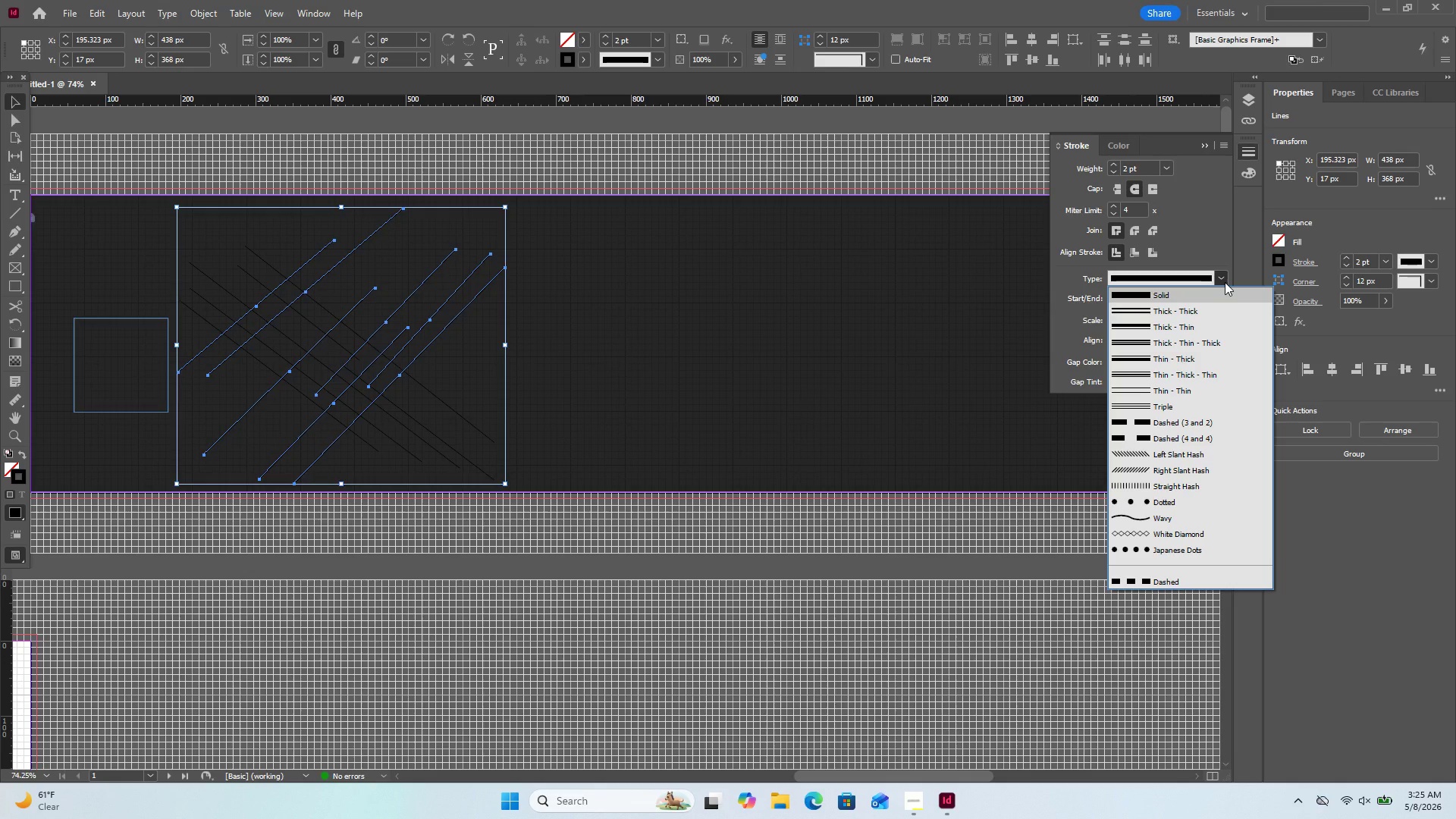 
left_click([1225, 263])
 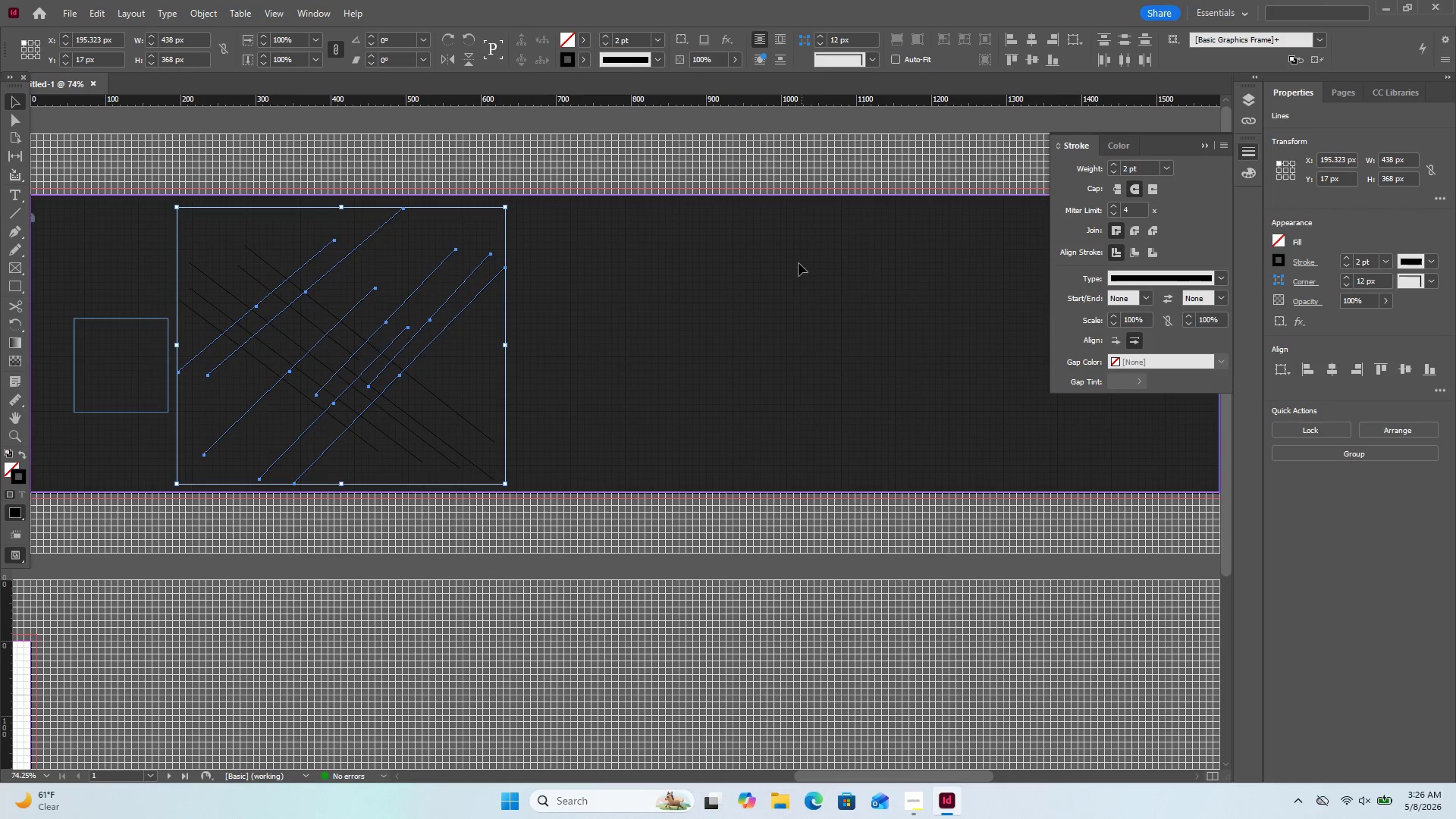 
left_click([798, 263])
 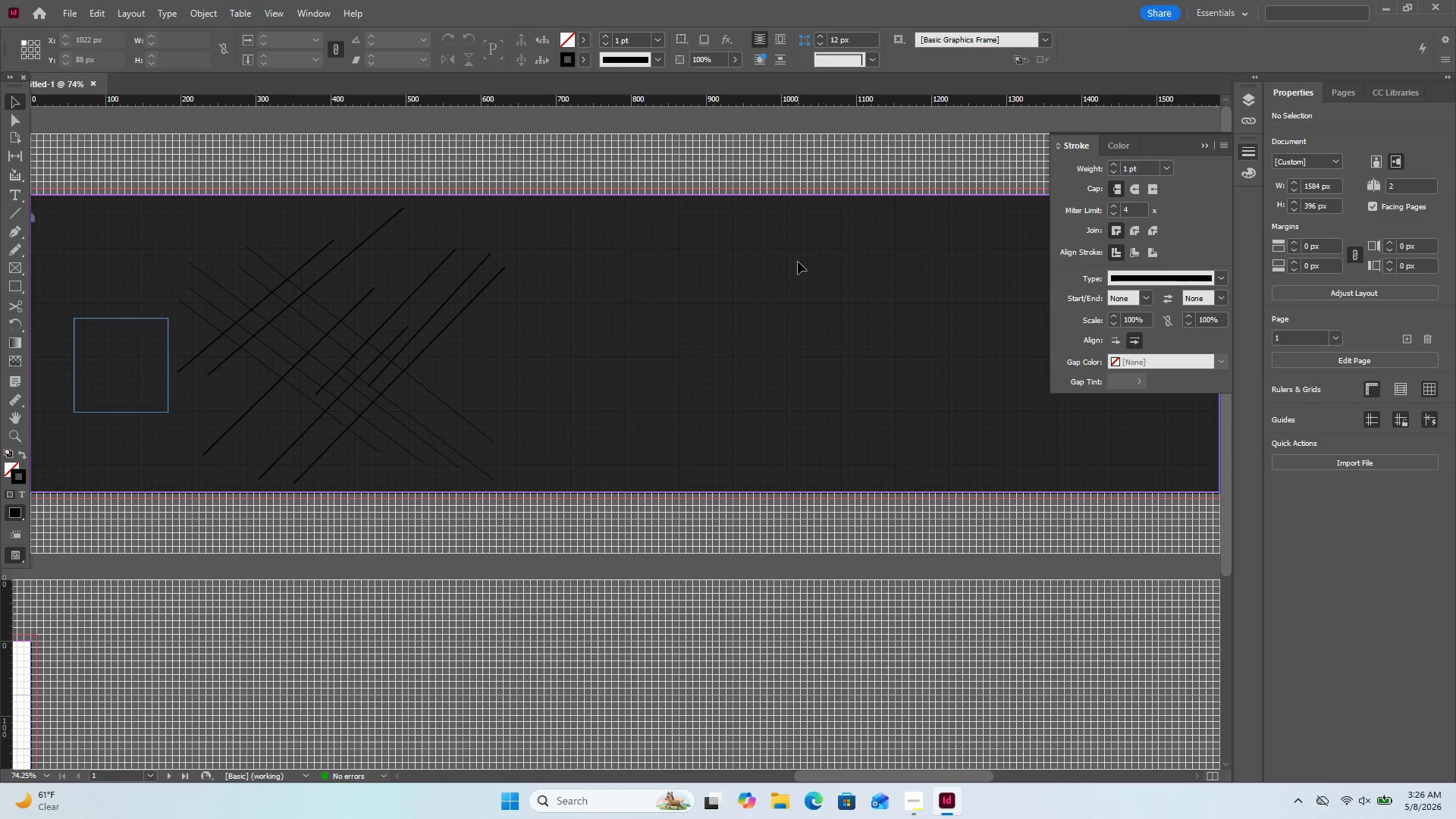 
wait(6.95)
 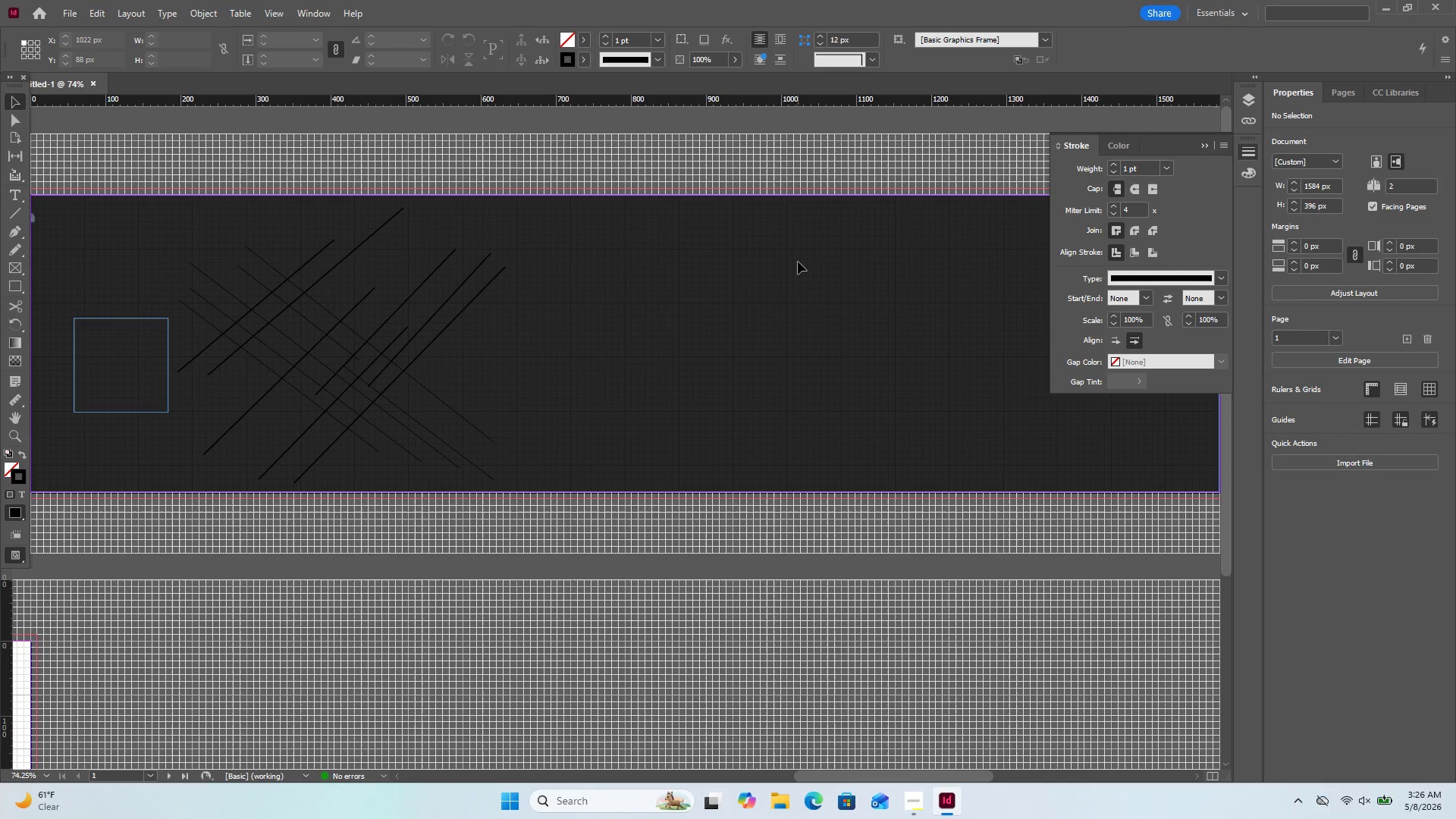 
left_click_drag(start_coordinate=[538, 328], to_coordinate=[334, 243])
 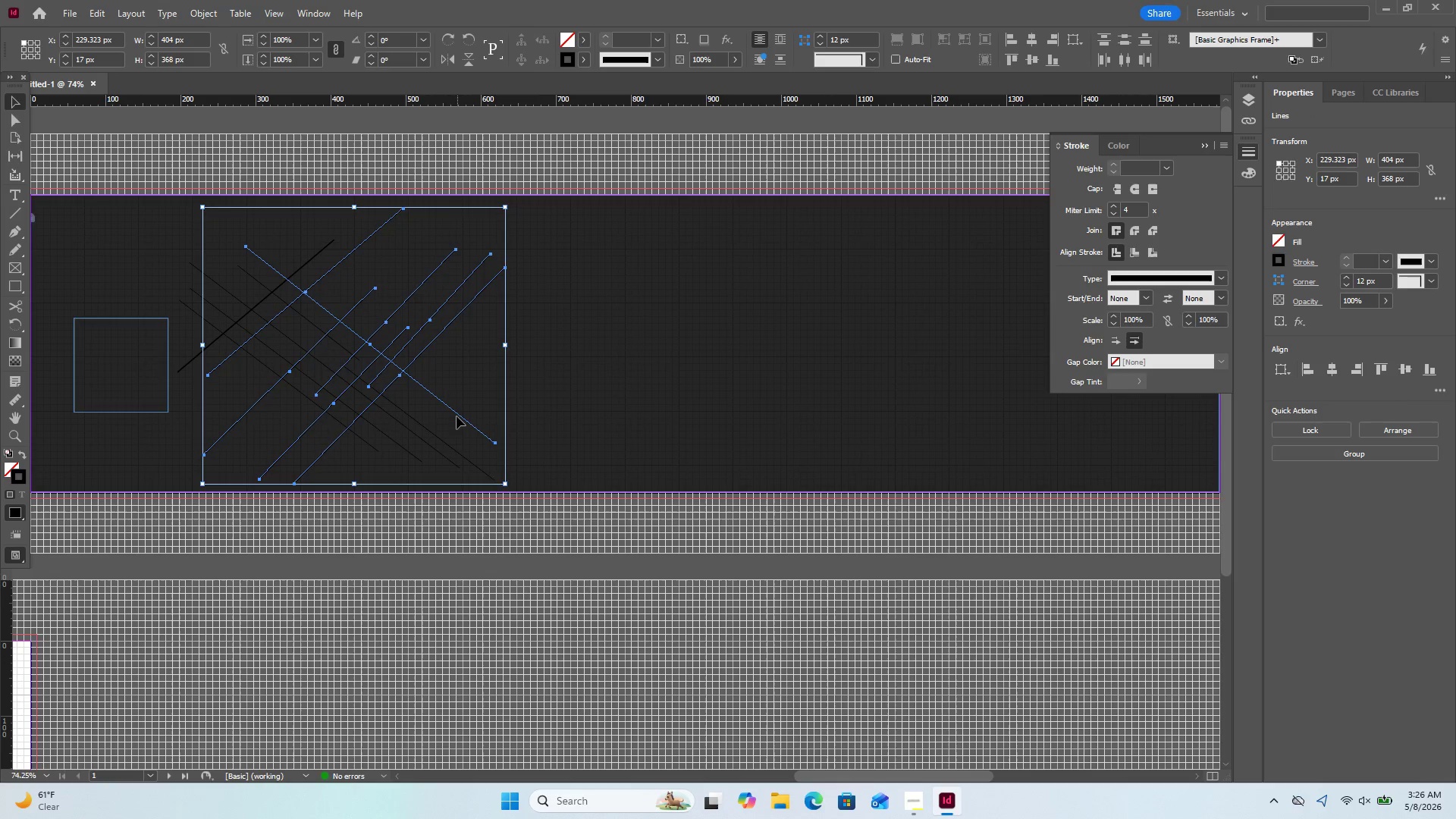 
hold_key(key=ShiftLeft, duration=1.05)
 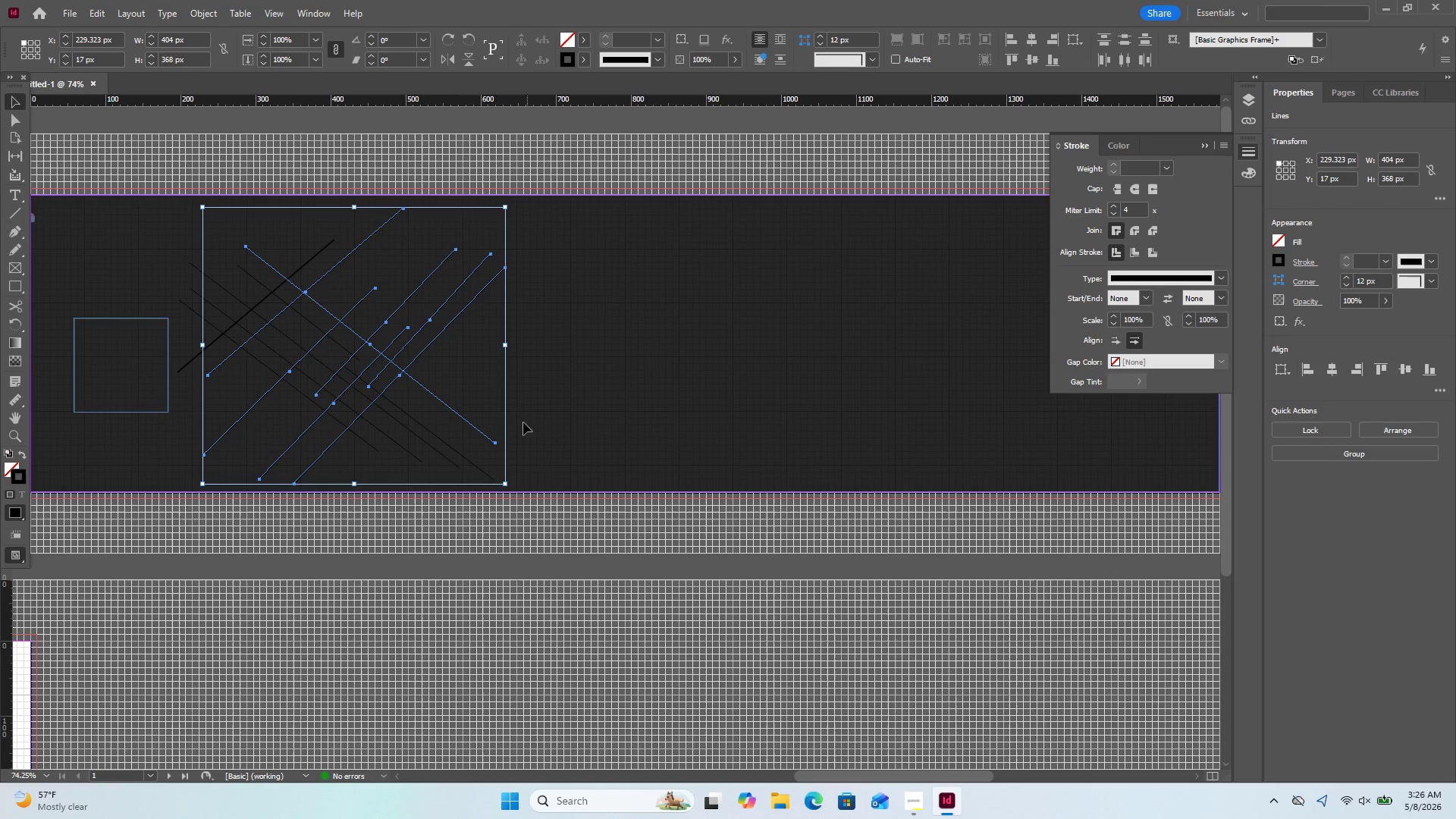 
hold_key(key=ControlLeft, duration=1.39)
 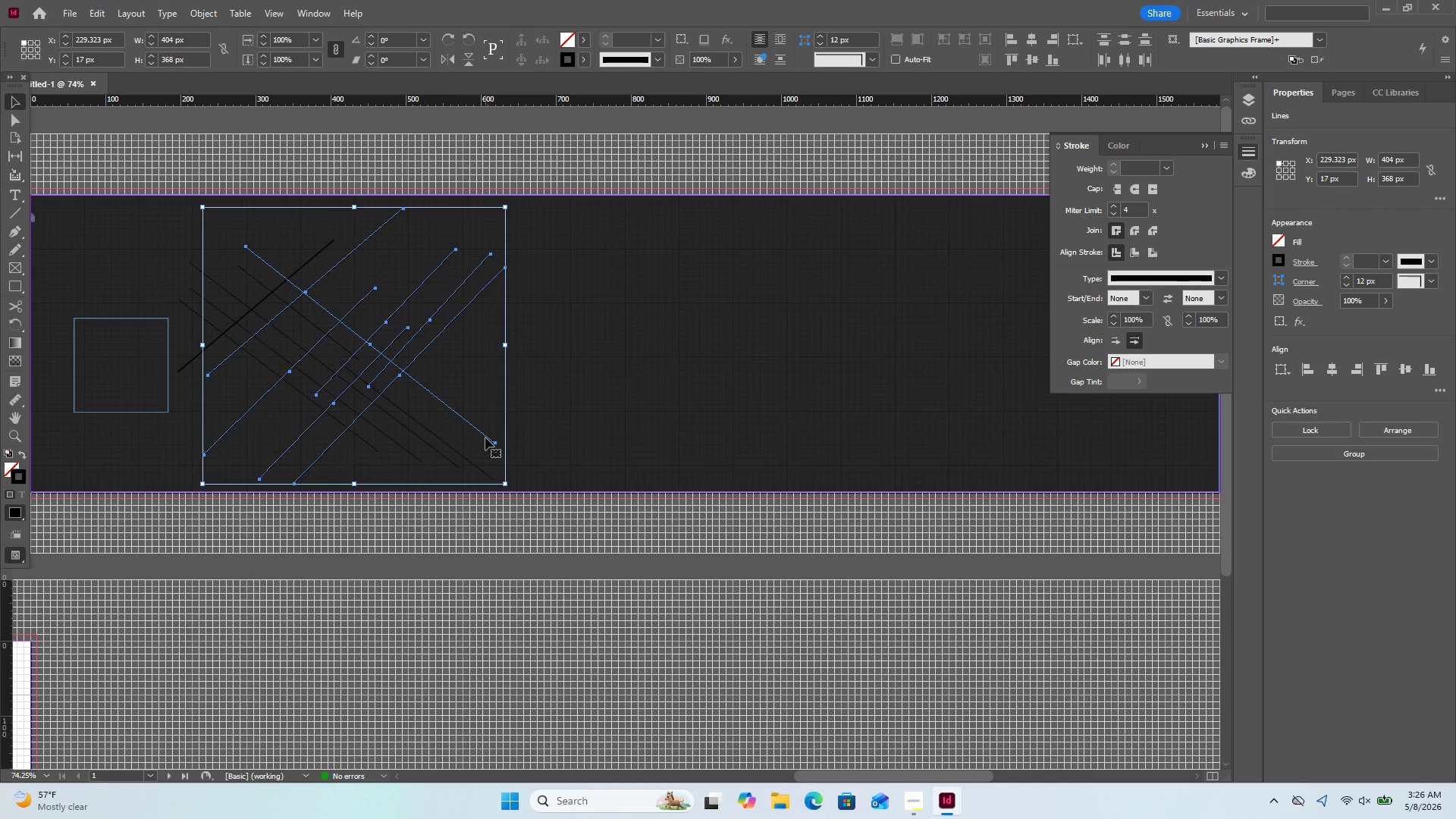 
hold_key(key=ShiftLeft, duration=0.95)
left_click([485, 438])
 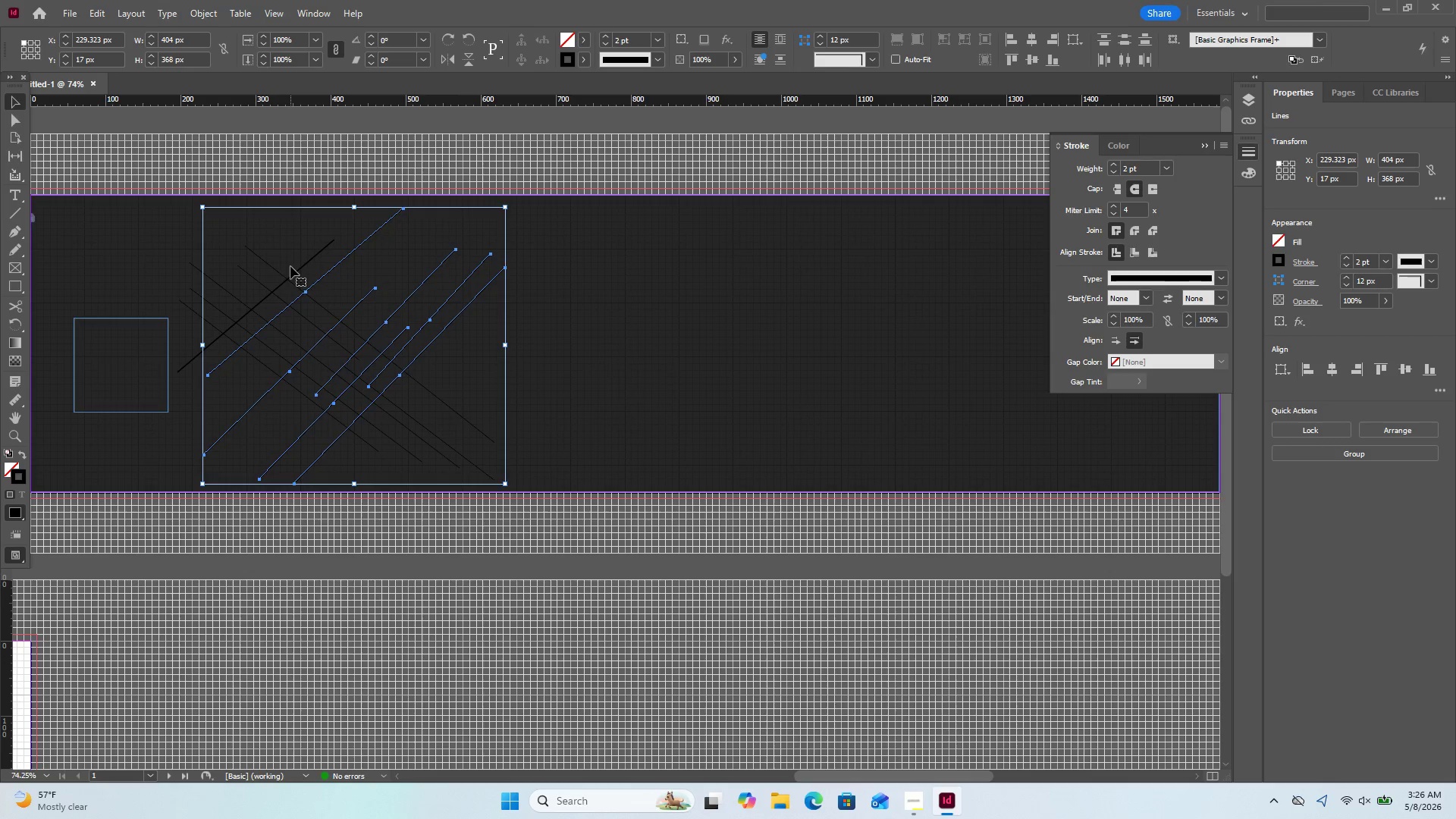 
hold_key(key=ShiftLeft, duration=0.52)
left_click([305, 268])
 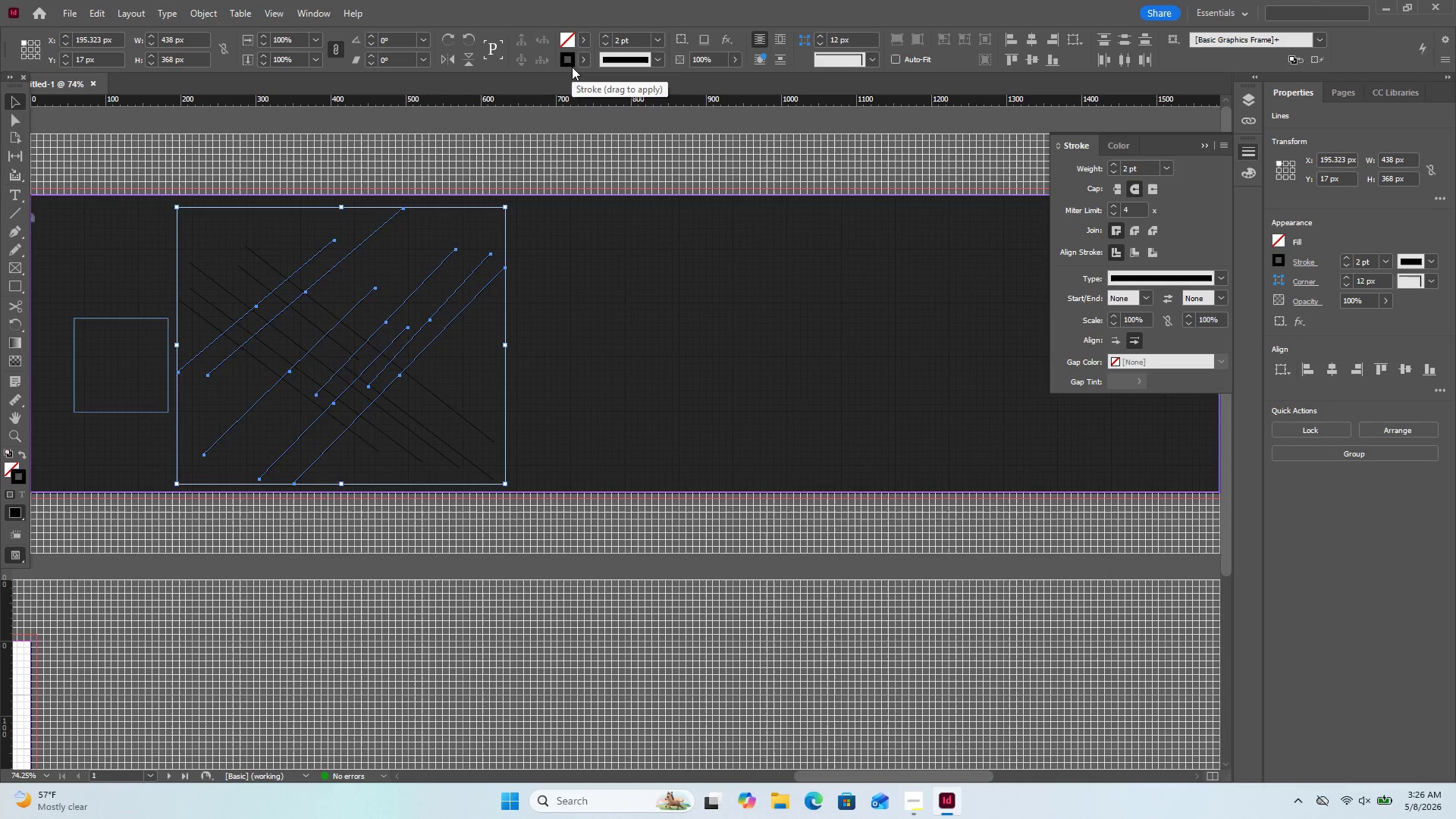 
left_click([575, 64])
 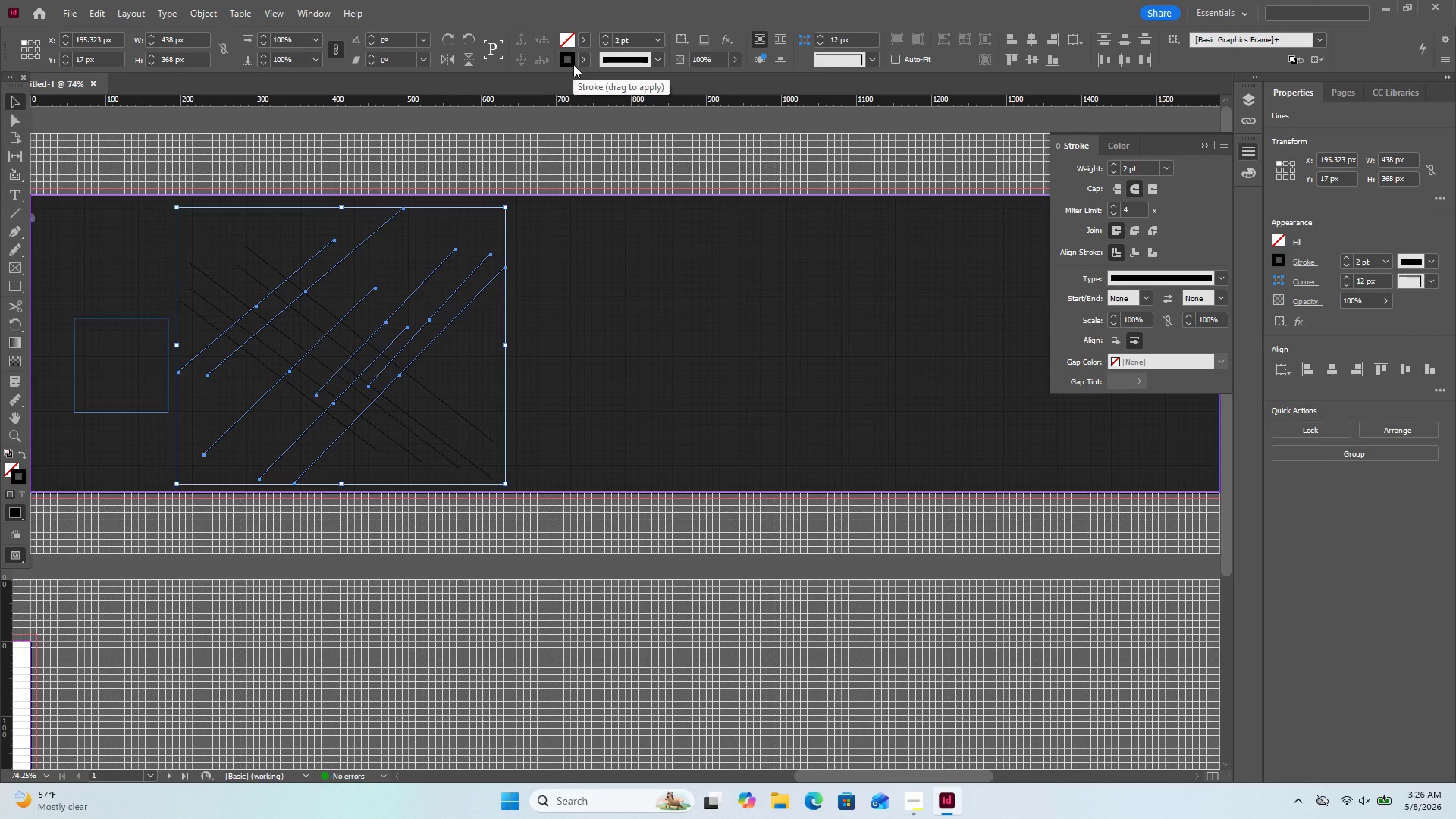 
left_click([573, 64])
 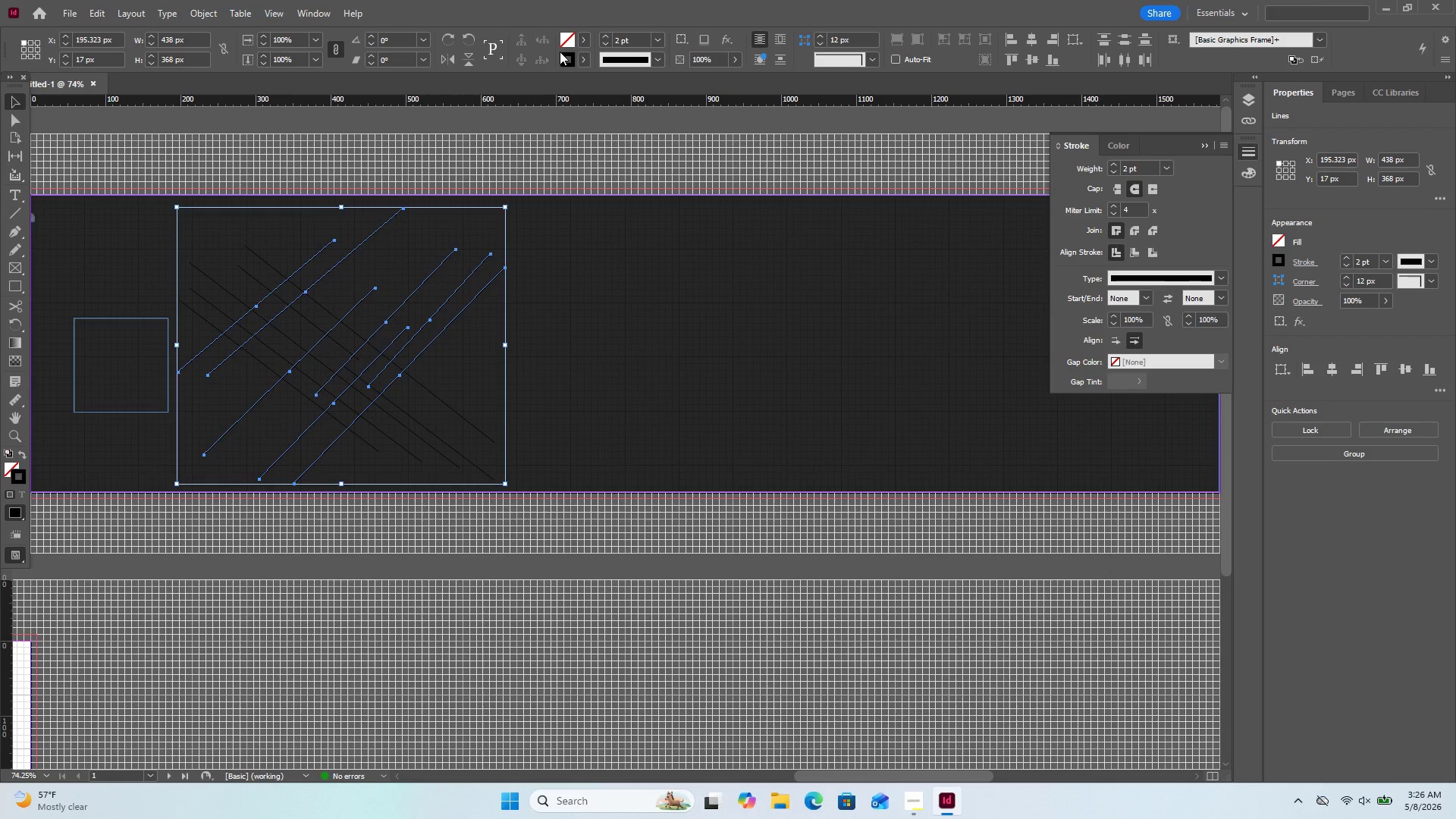 
mouse_move([538, 53])
 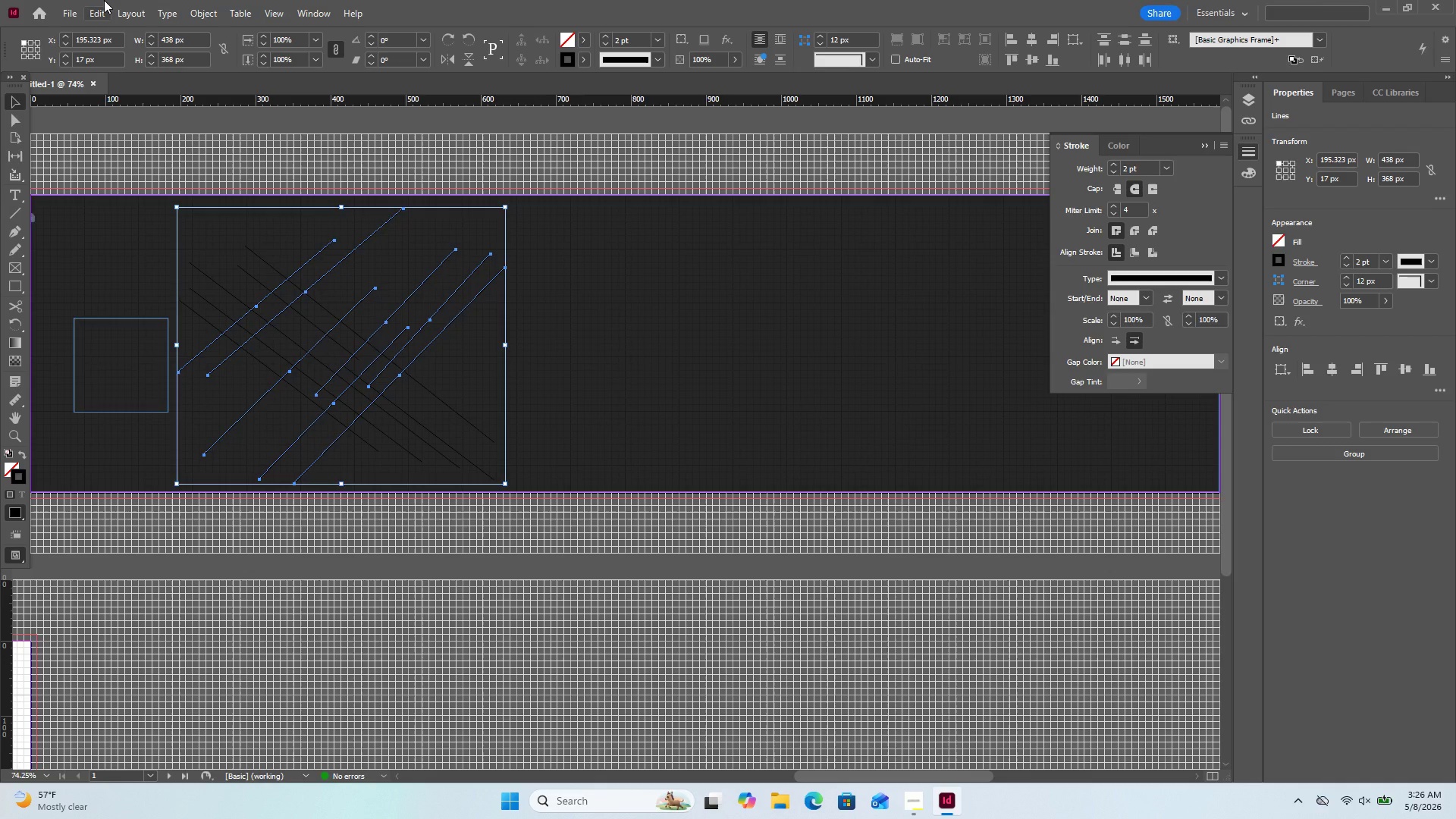 
wait(27.44)
 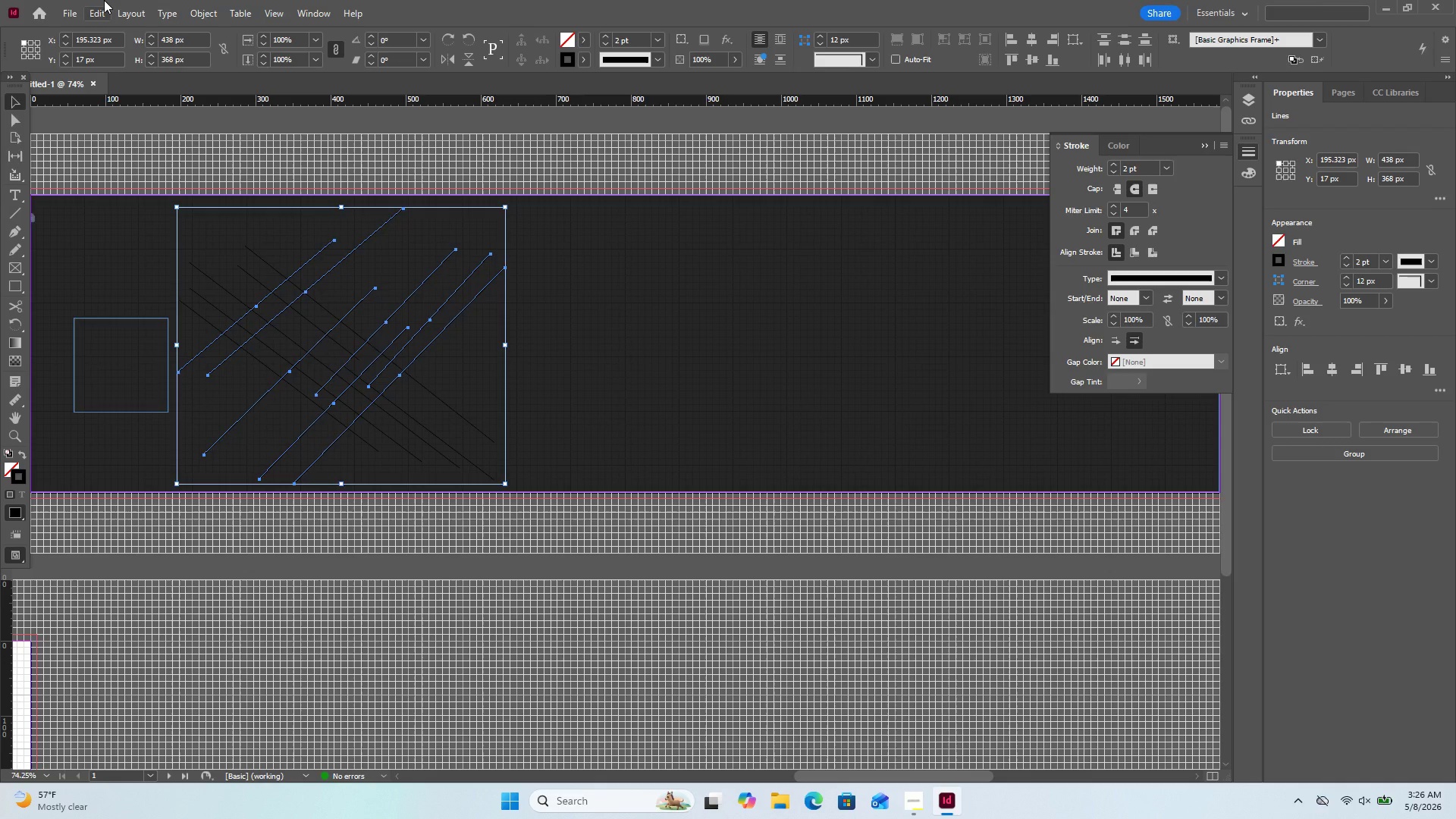 
double_click([566, 63])
 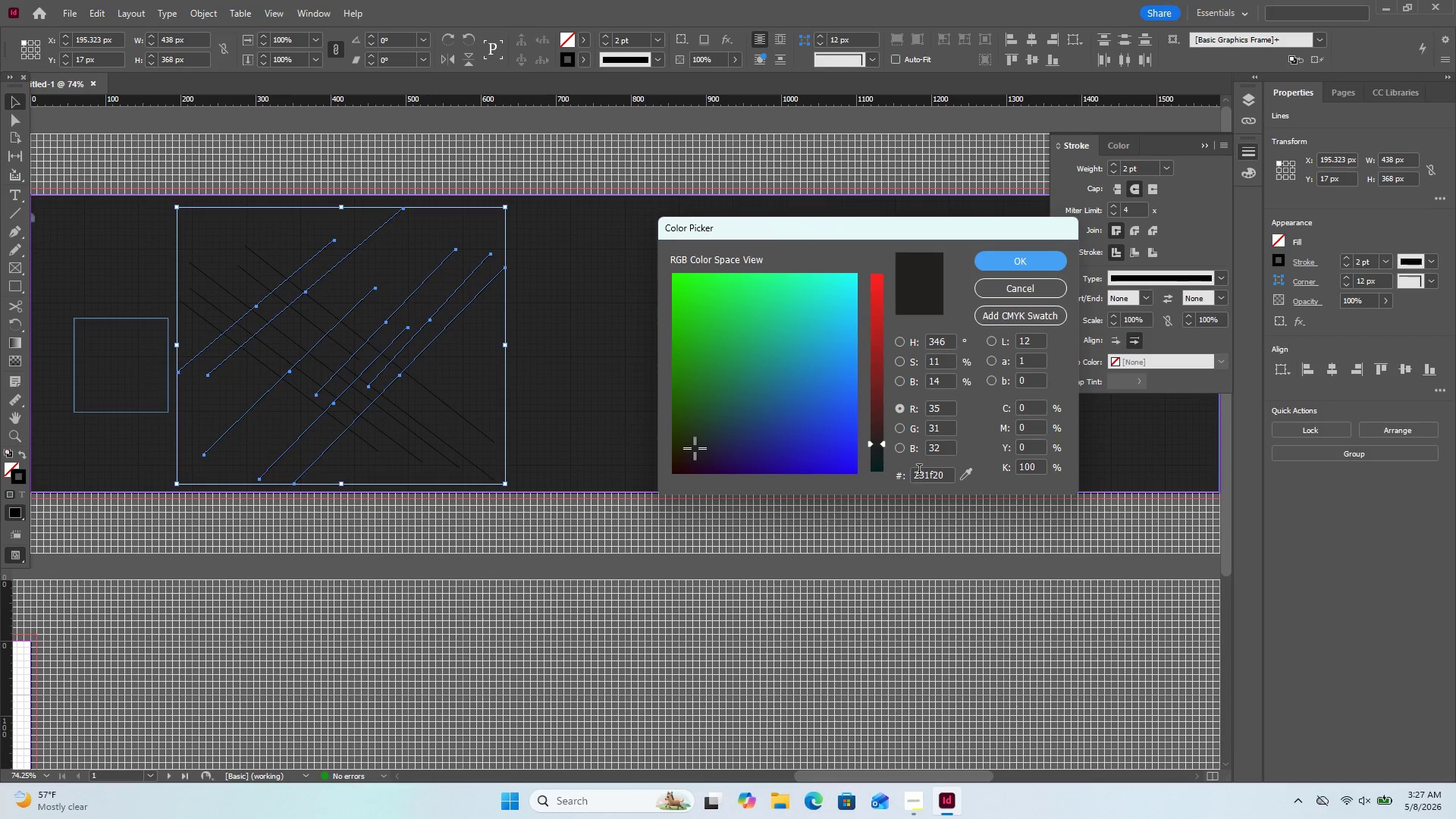 
left_click([921, 477])
 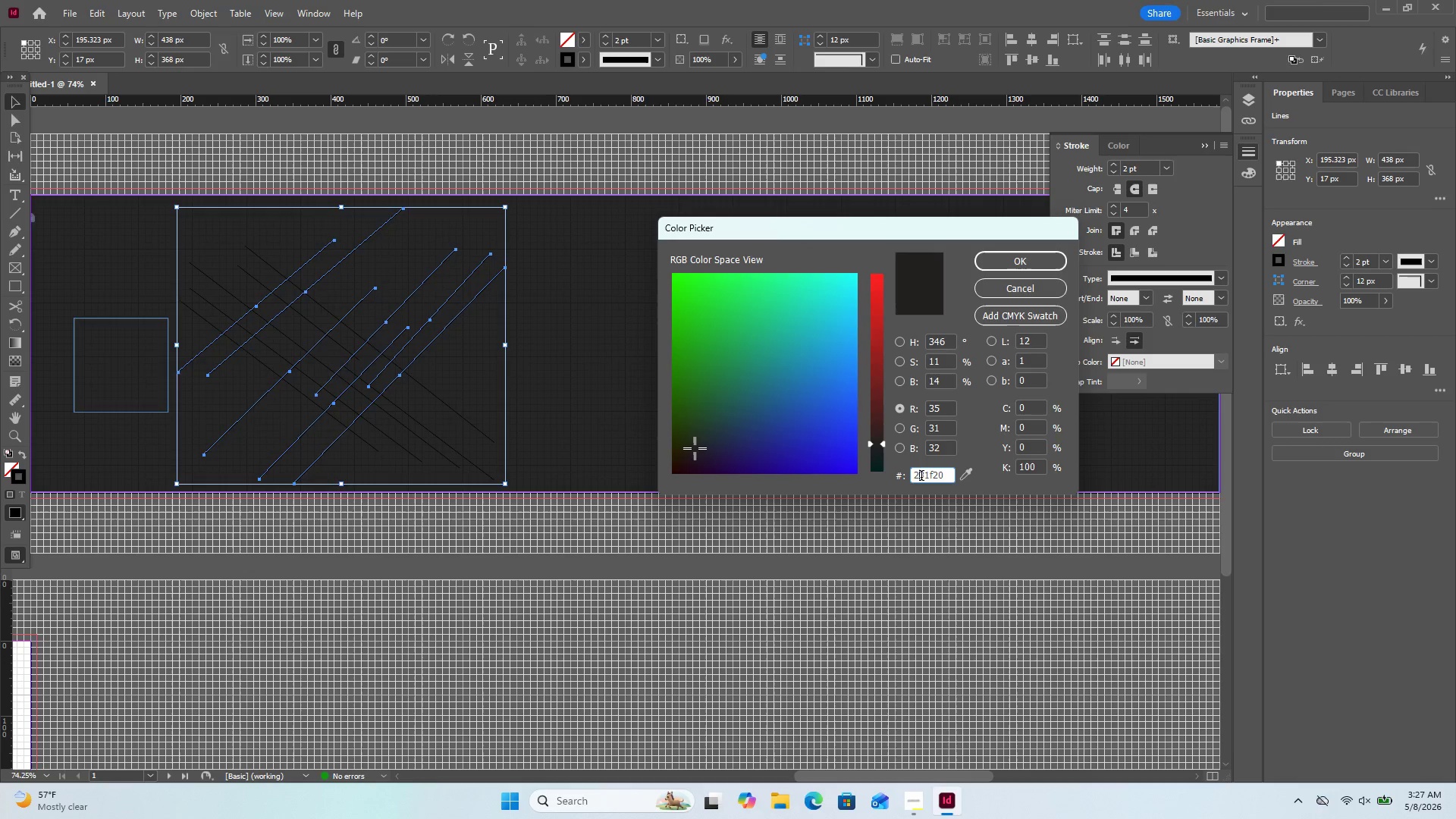 
left_click([921, 477])
 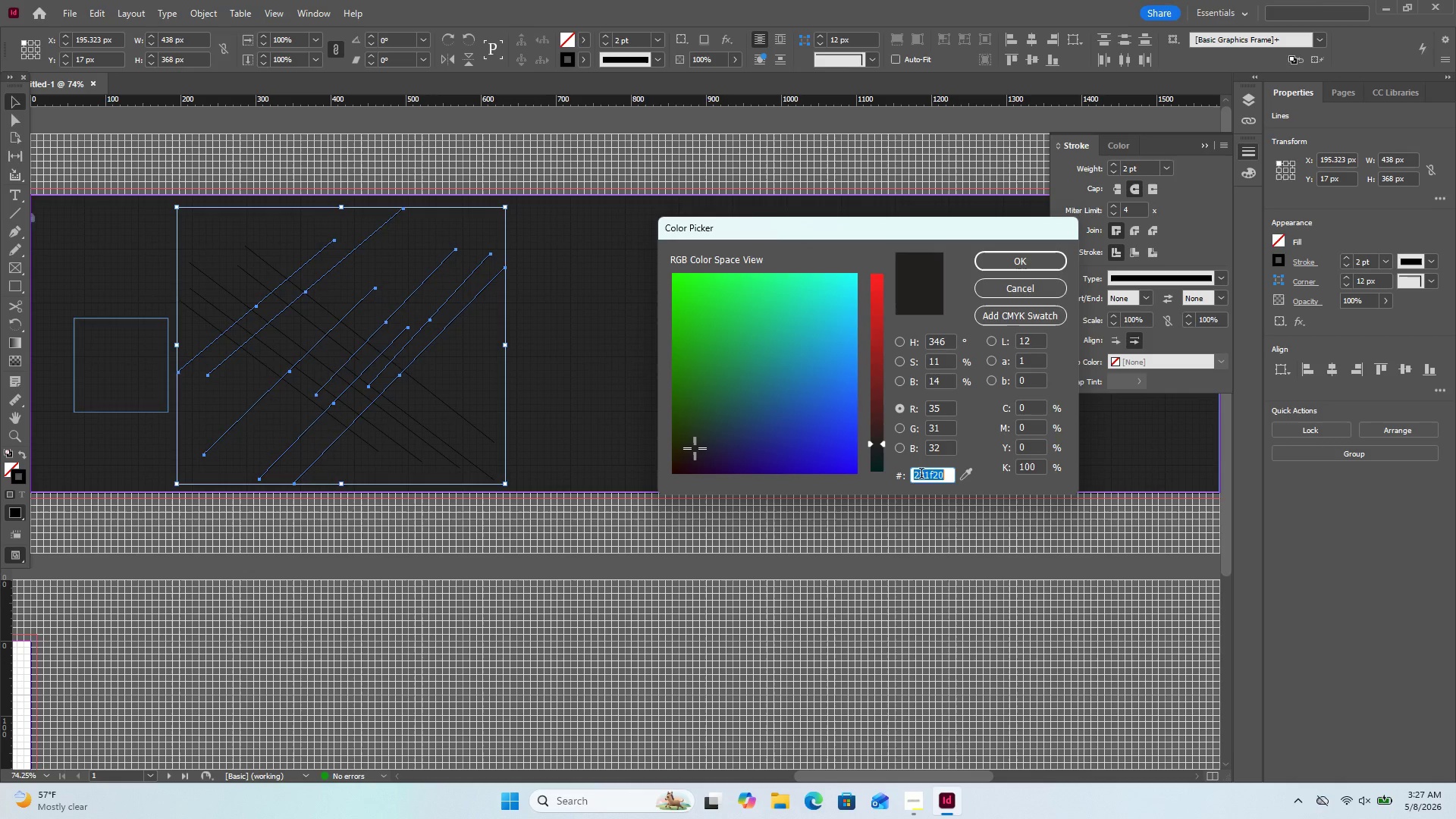 
type(00f0ff)
 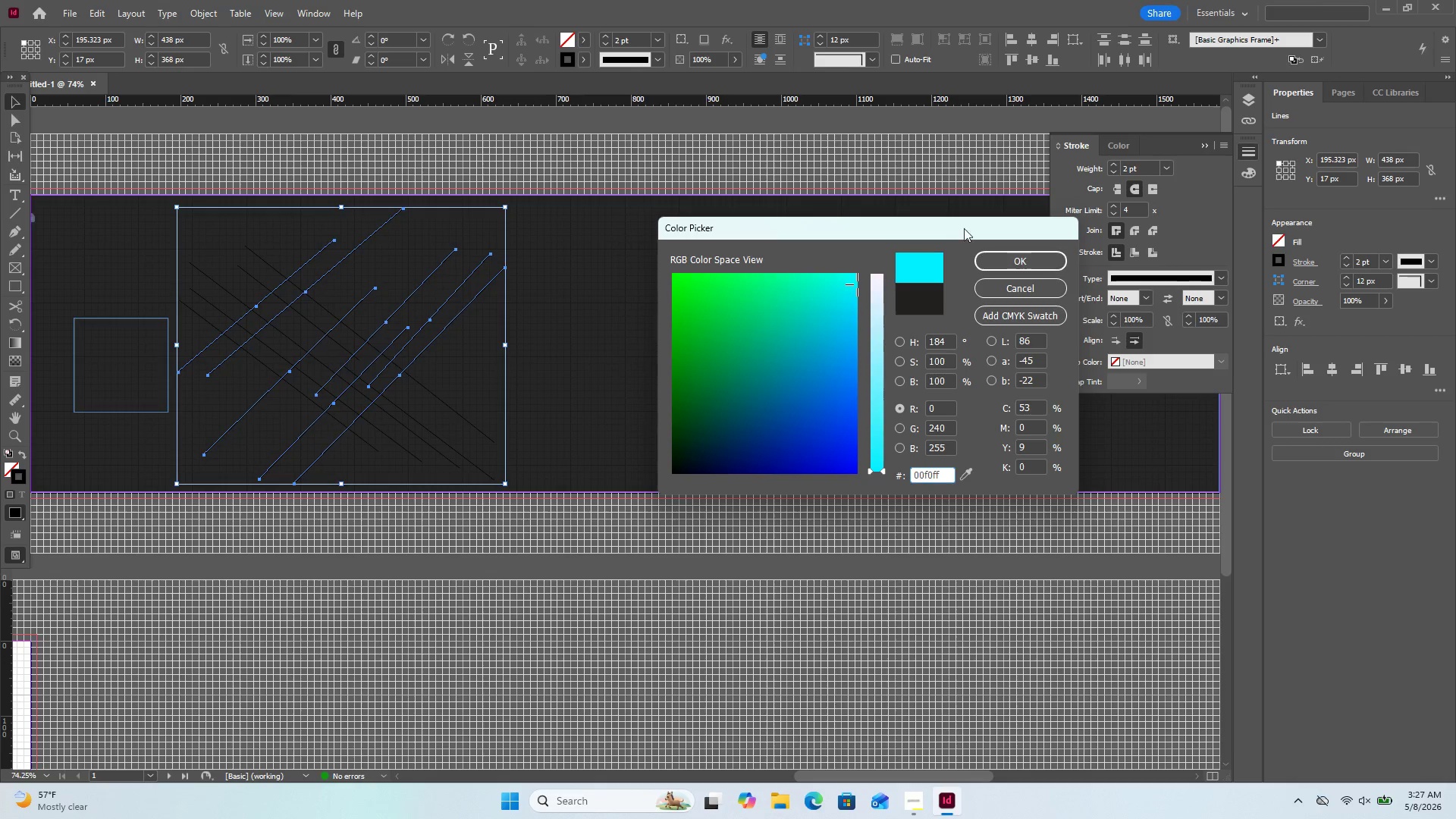 
left_click([1021, 267])
 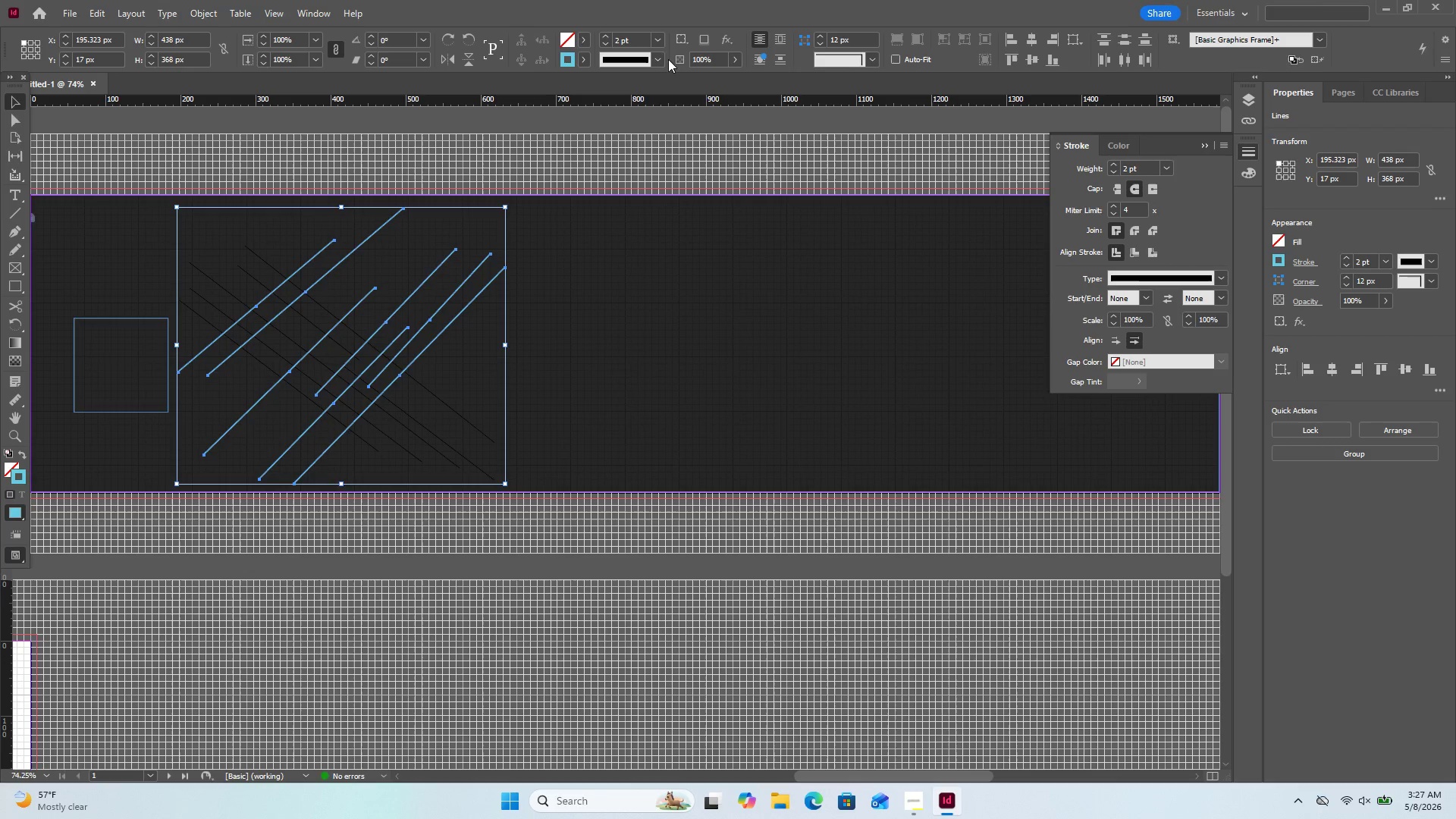 
triple_click([651, 41])
 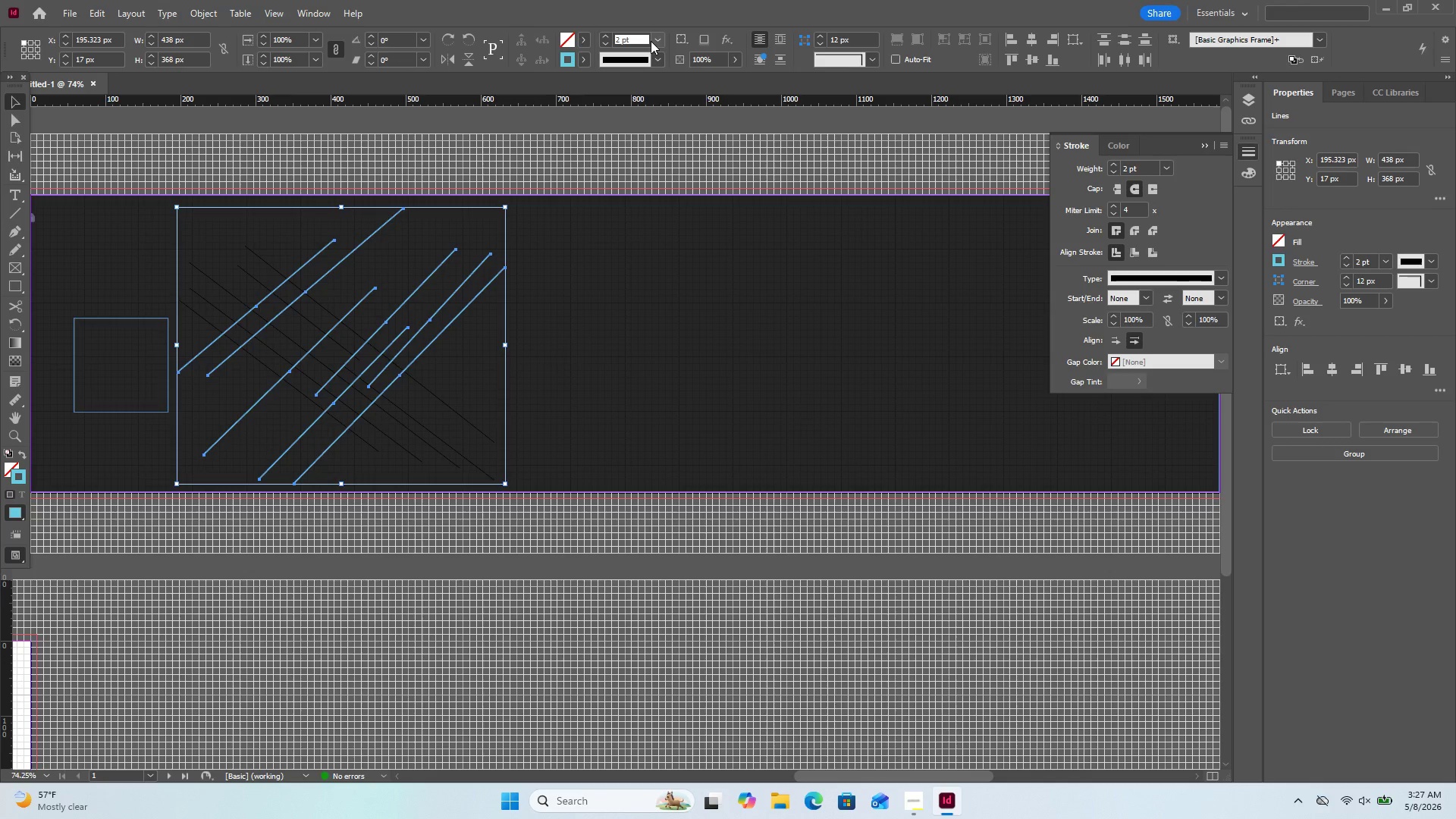 
left_click_drag(start_coordinate=[651, 41], to_coordinate=[661, 45])
 